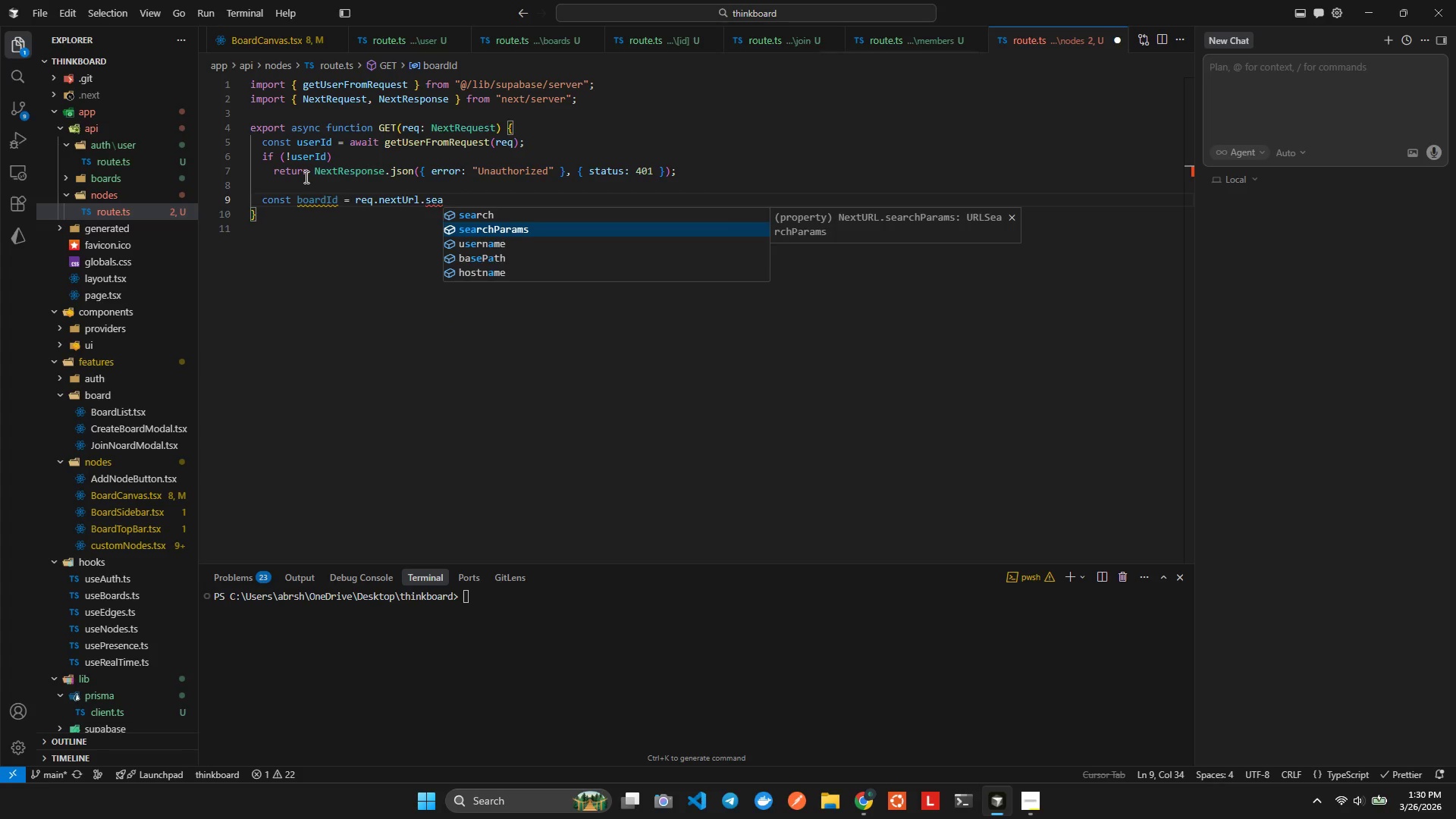 
key(Enter)
 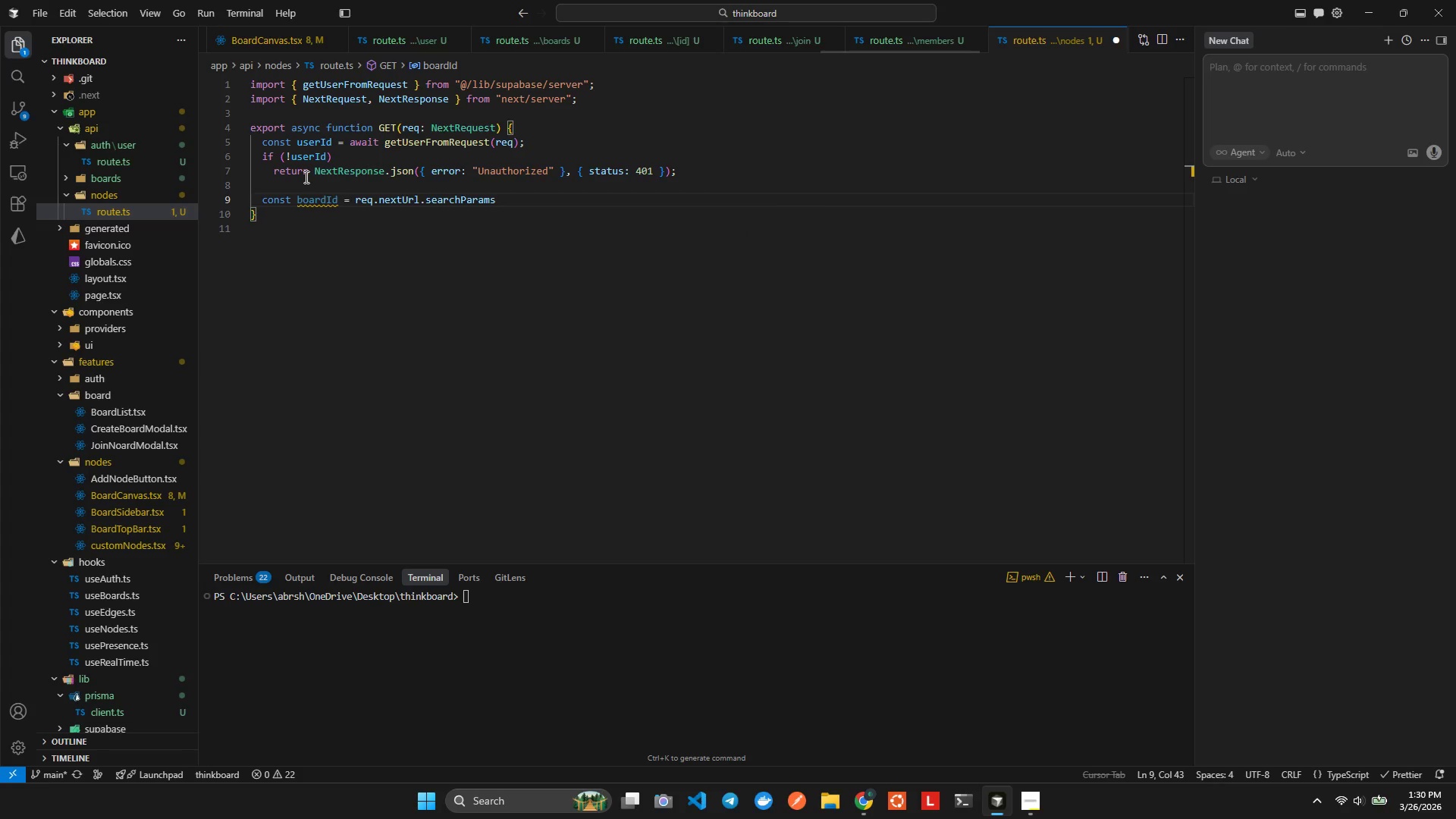 
type(.ge)
 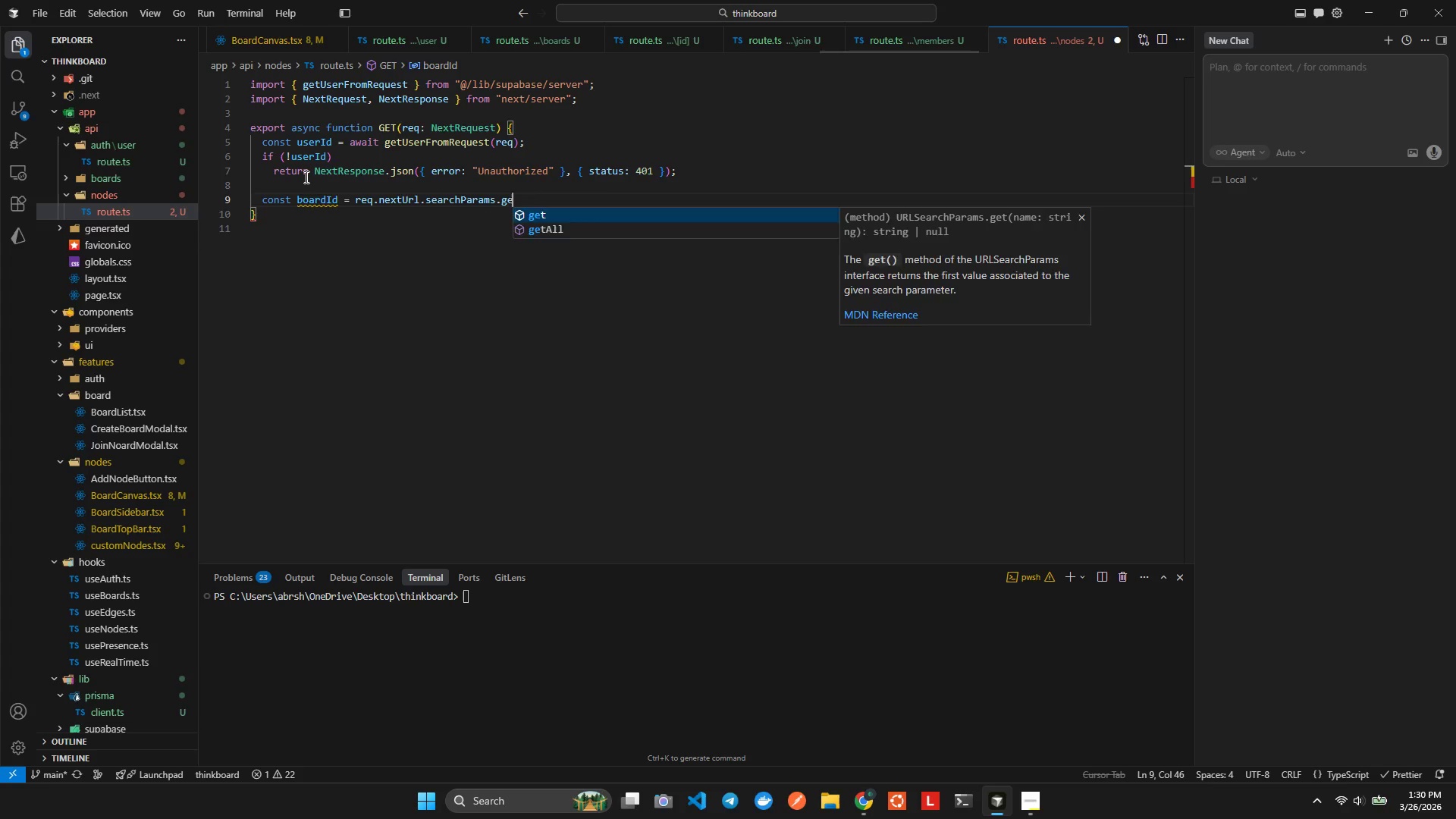 
key(Enter)
 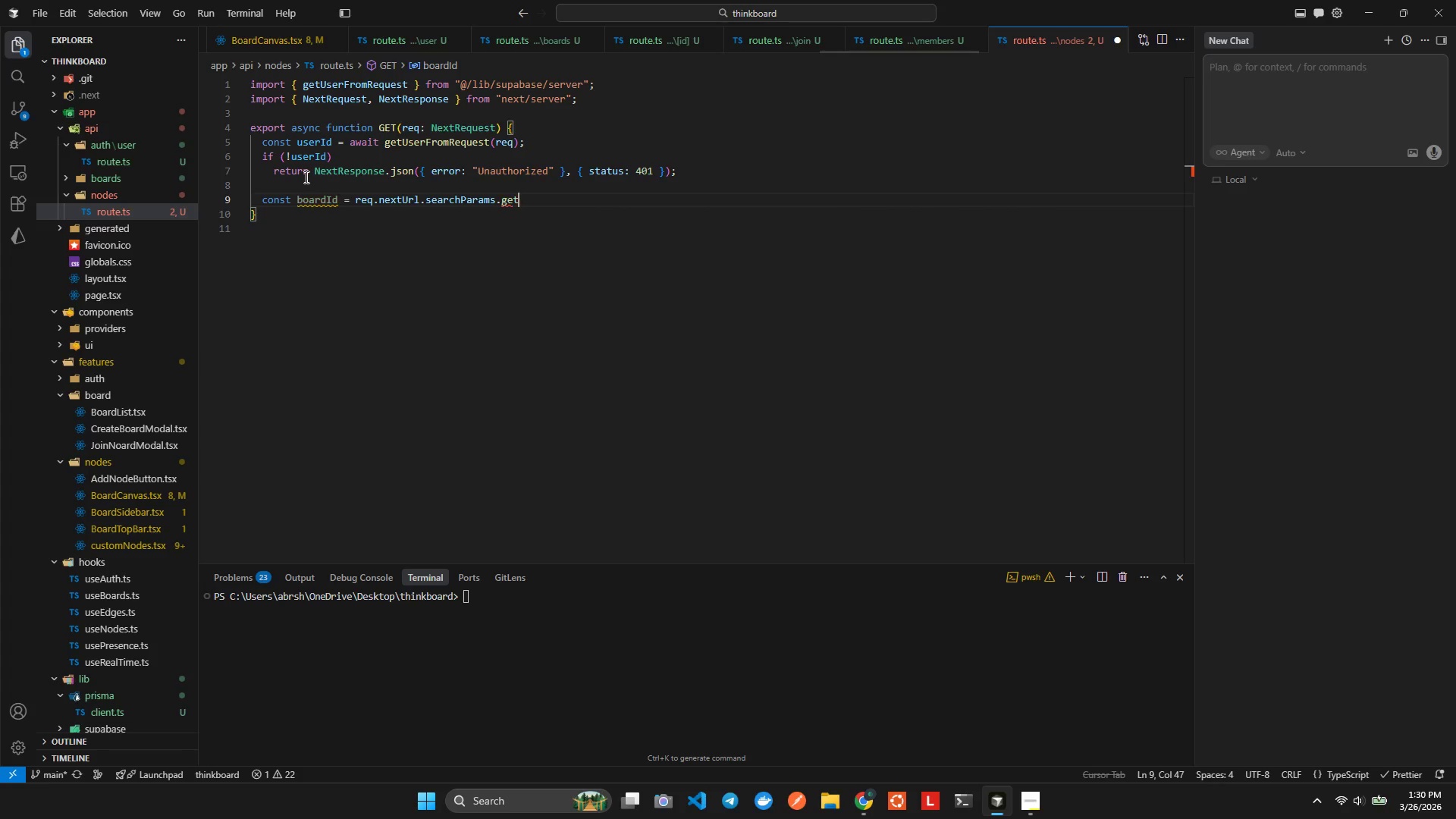 
type(('boardId)
 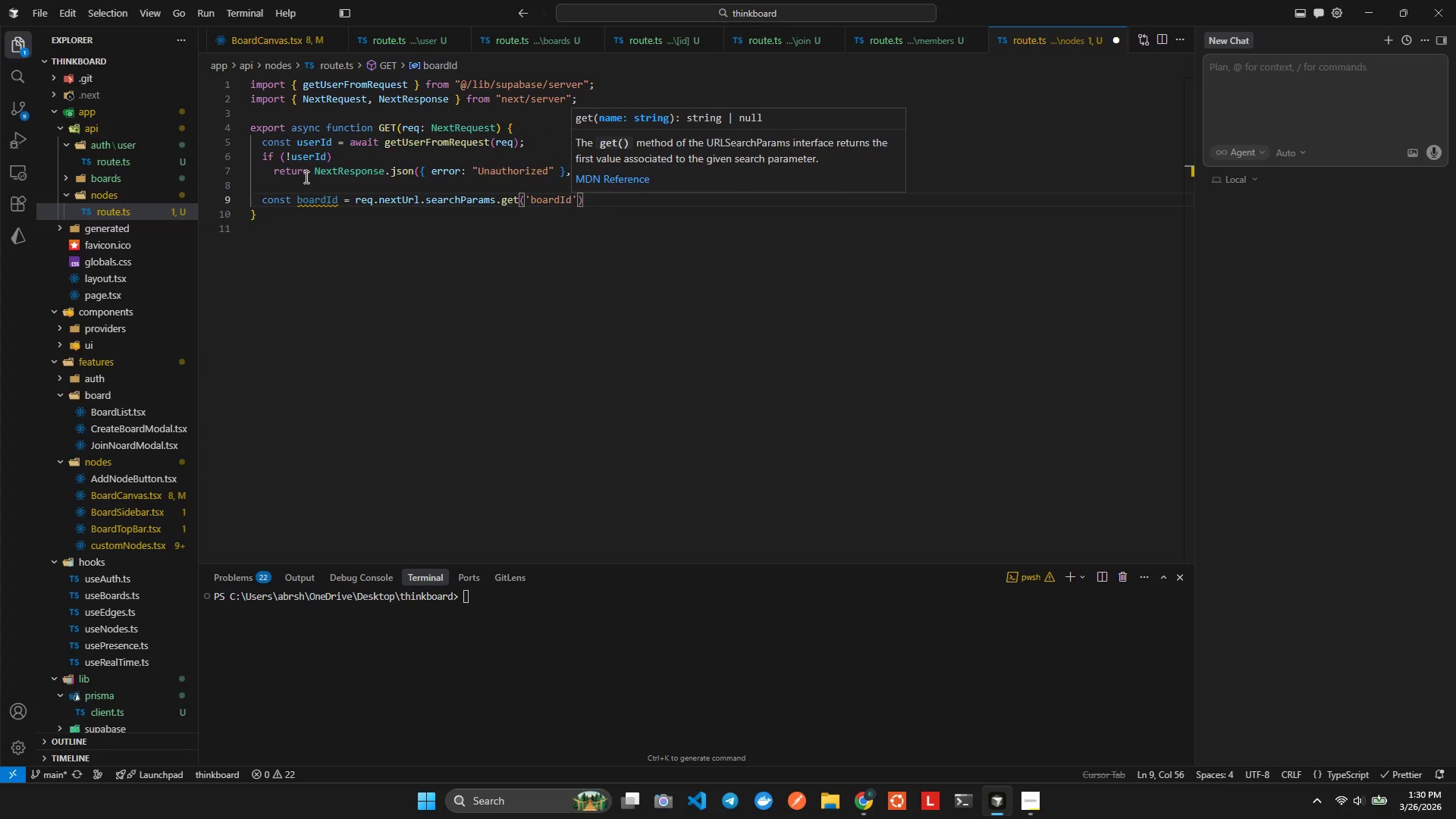 
key(ArrowRight)
 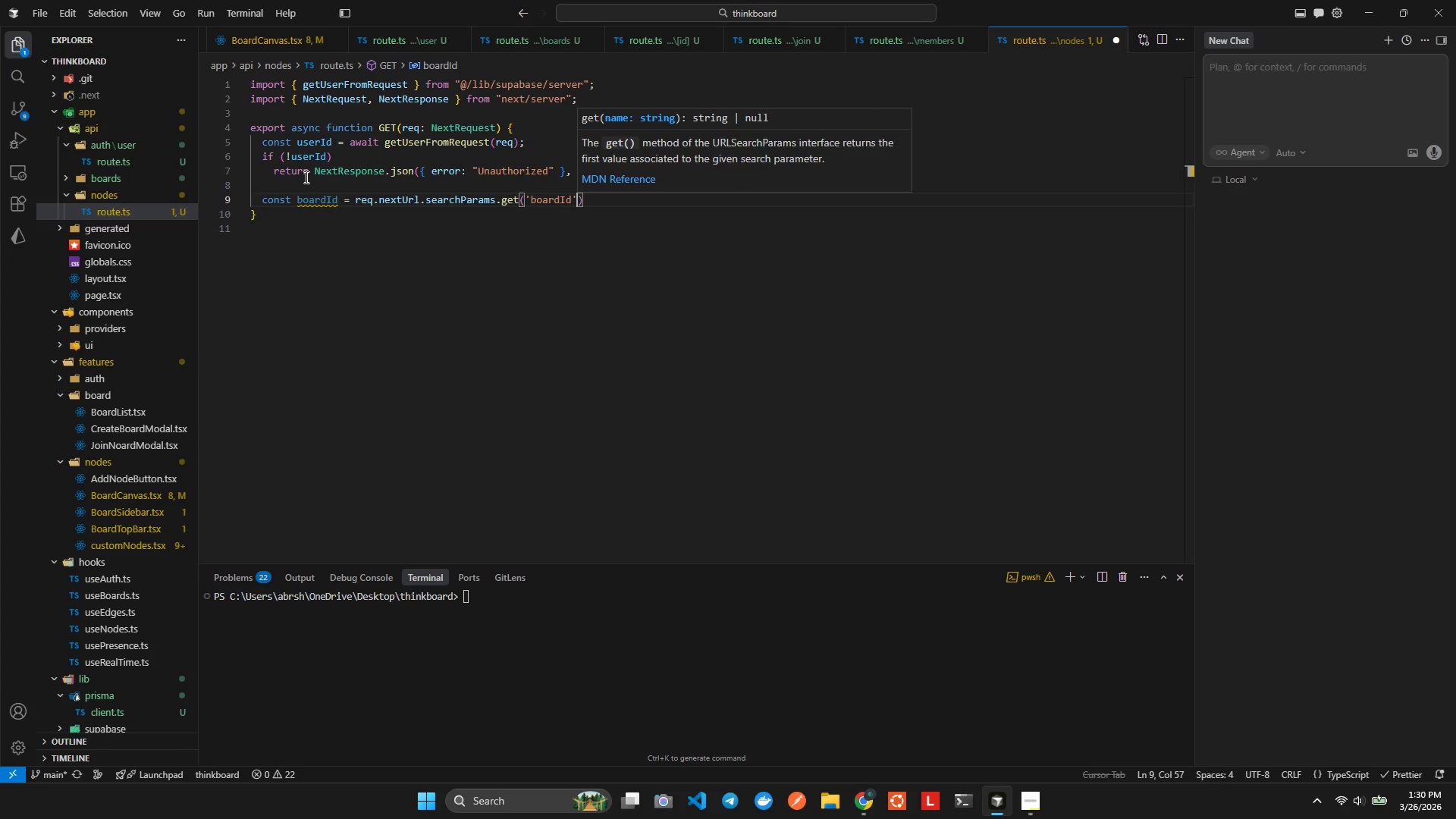 
key(ArrowRight)
 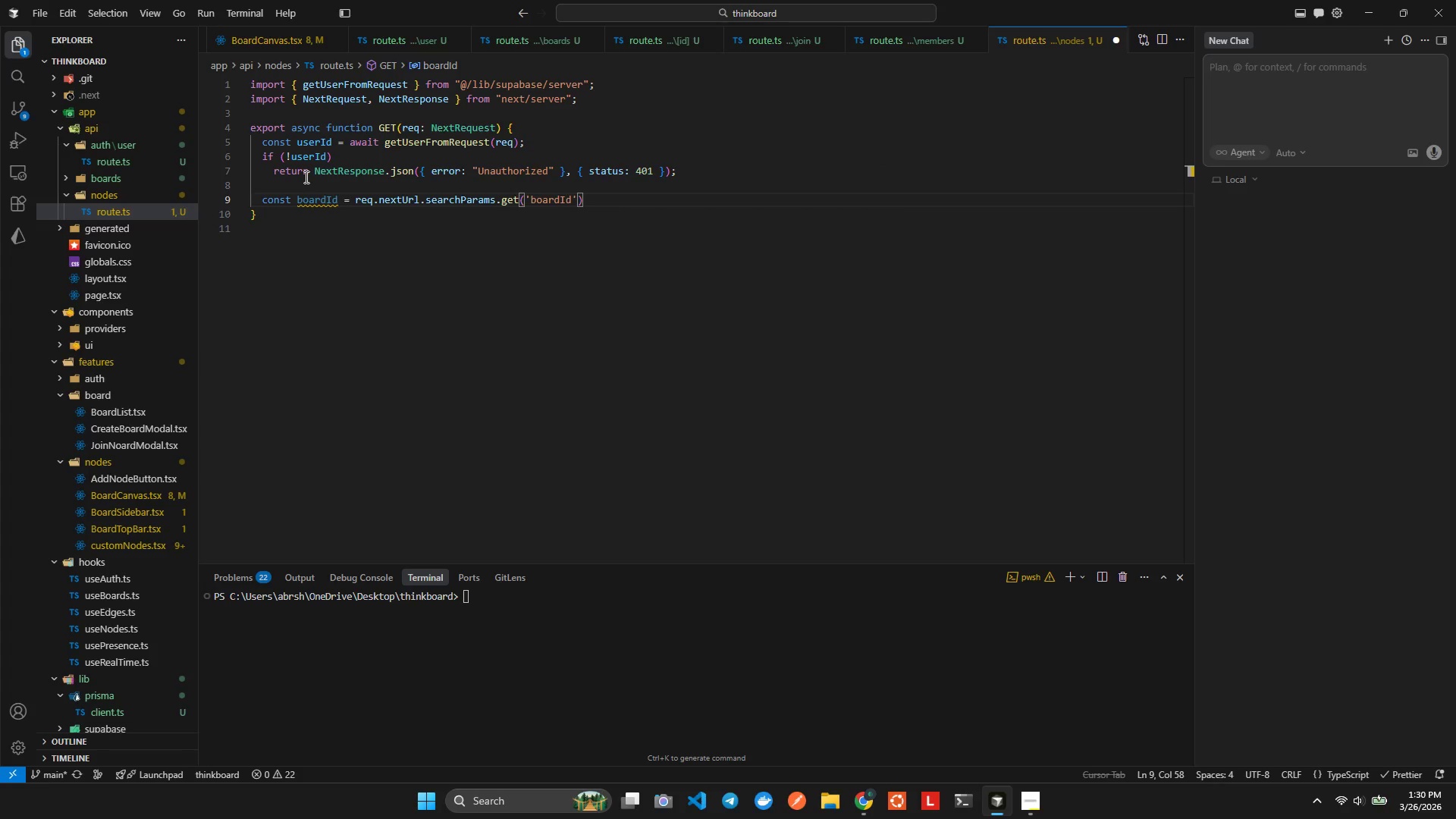 
key(Semicolon)
 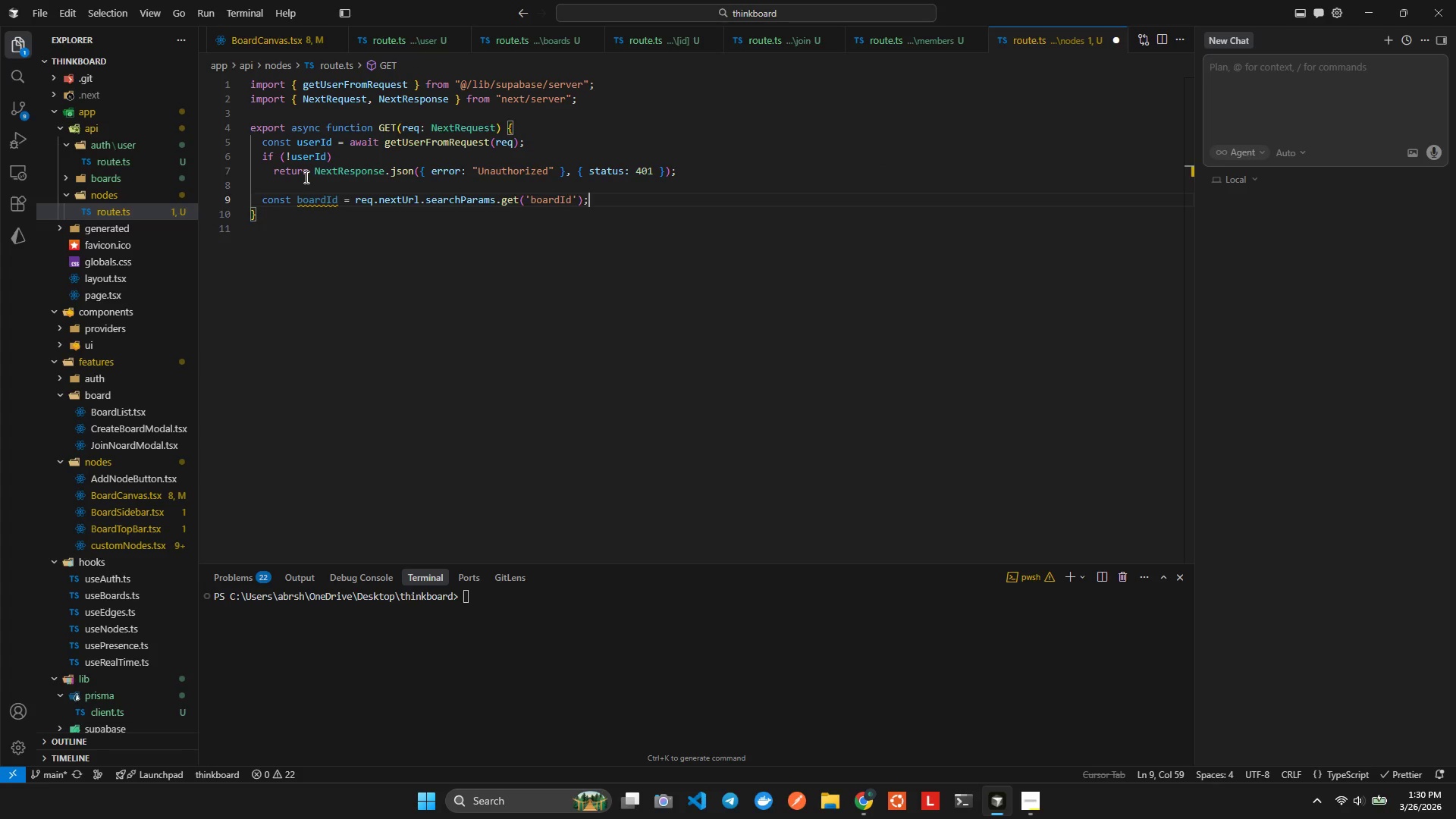 
key(Enter)
 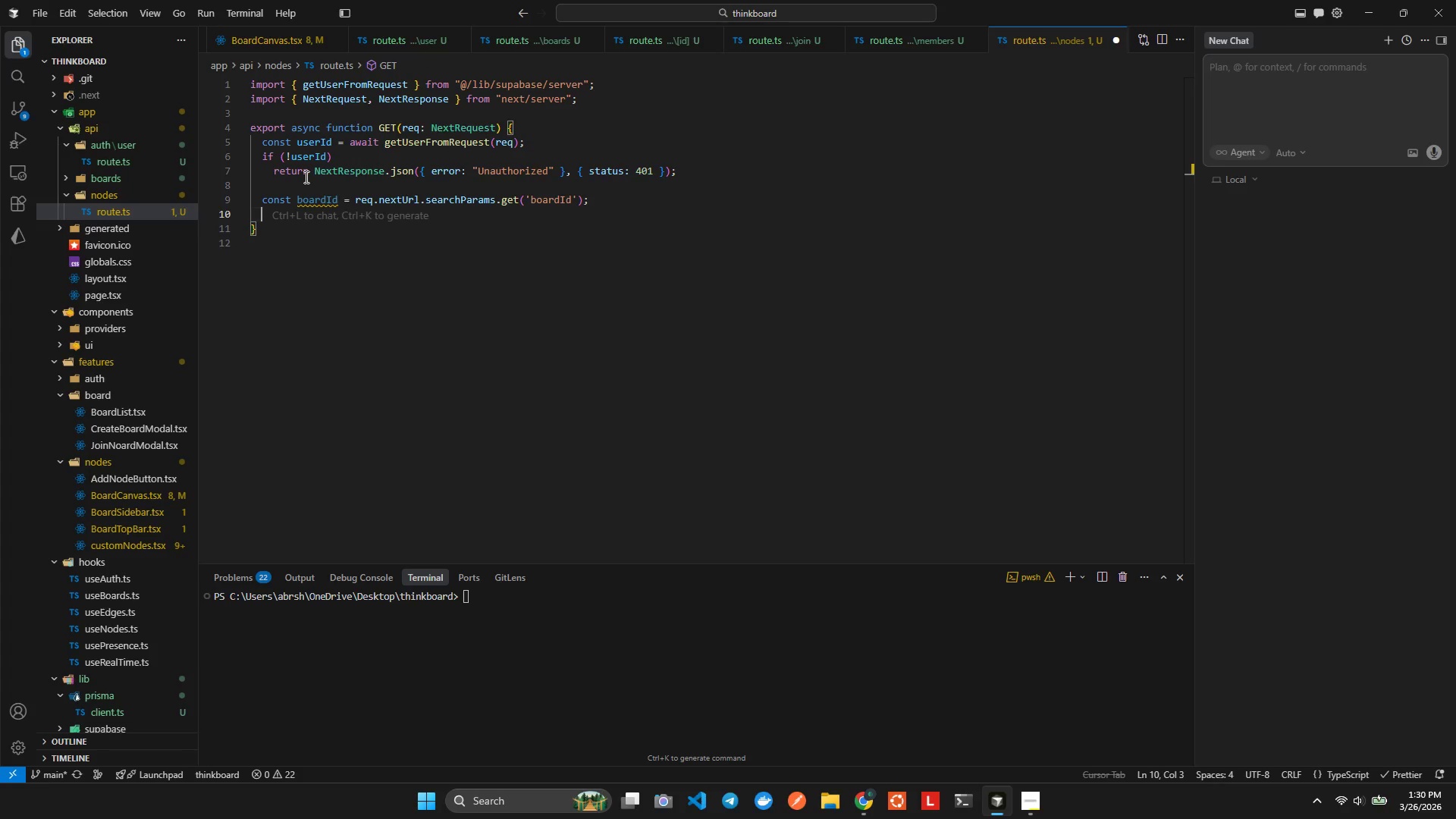 
type(if(!b)
 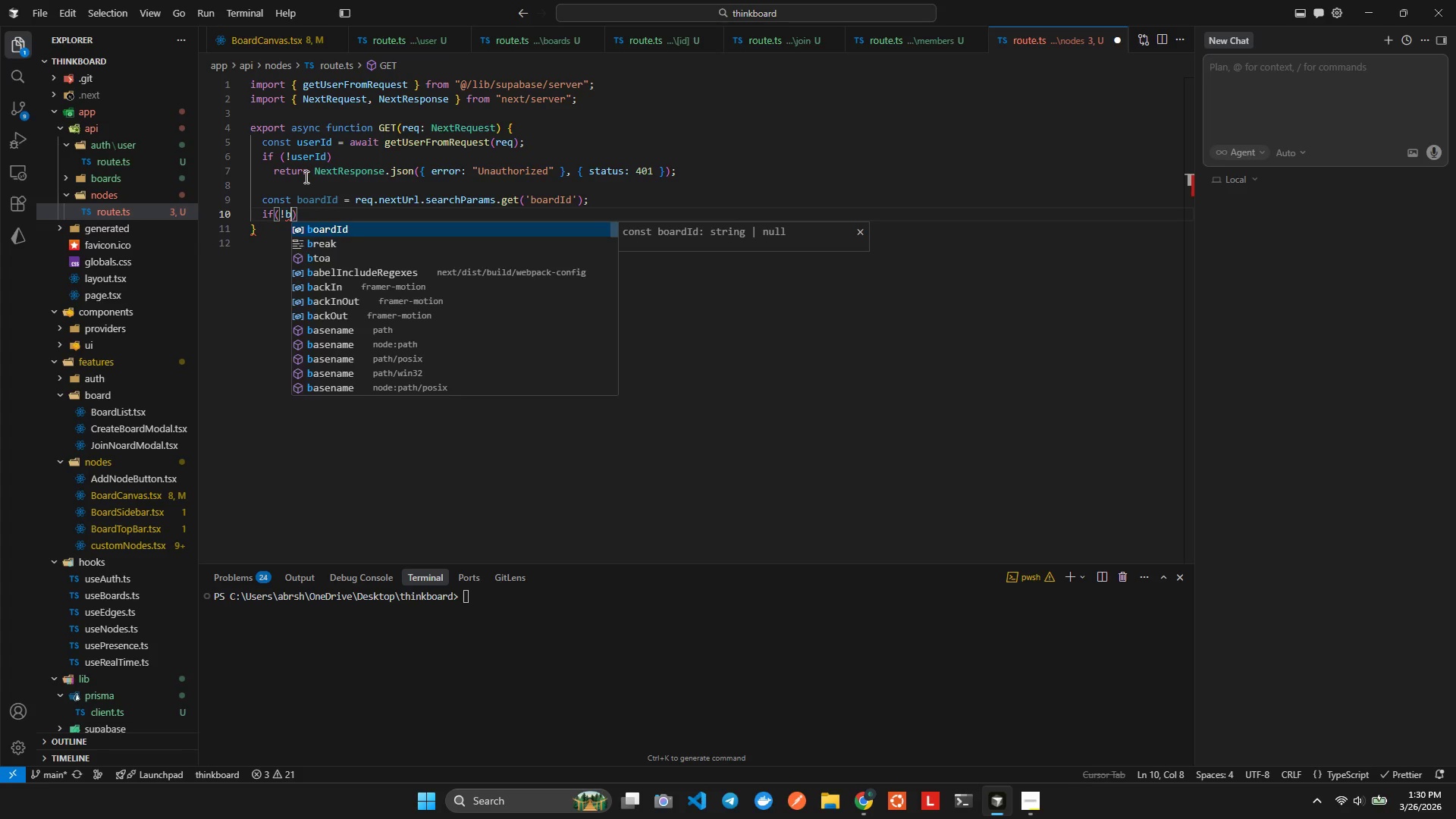 
 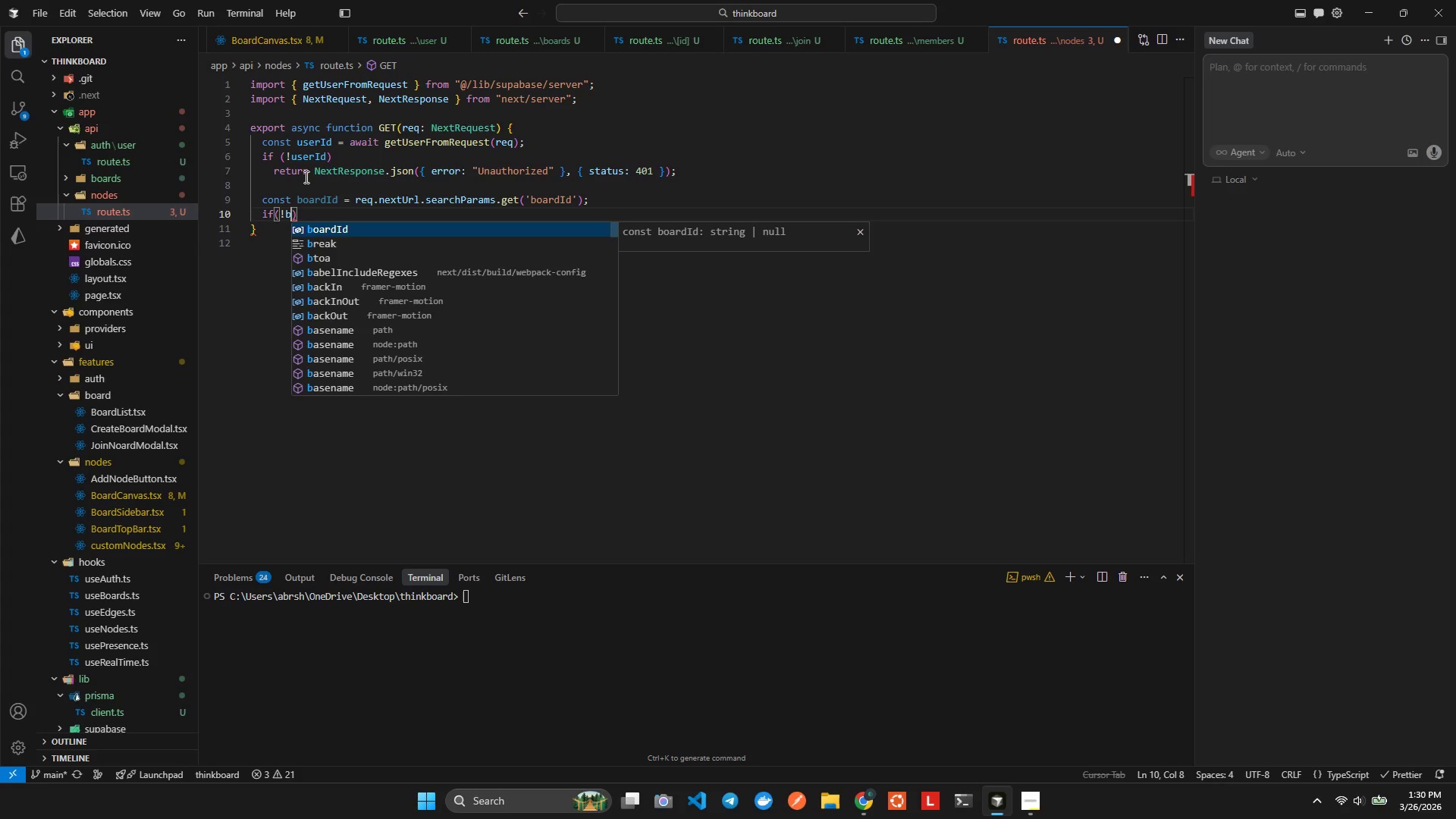 
key(Enter)
 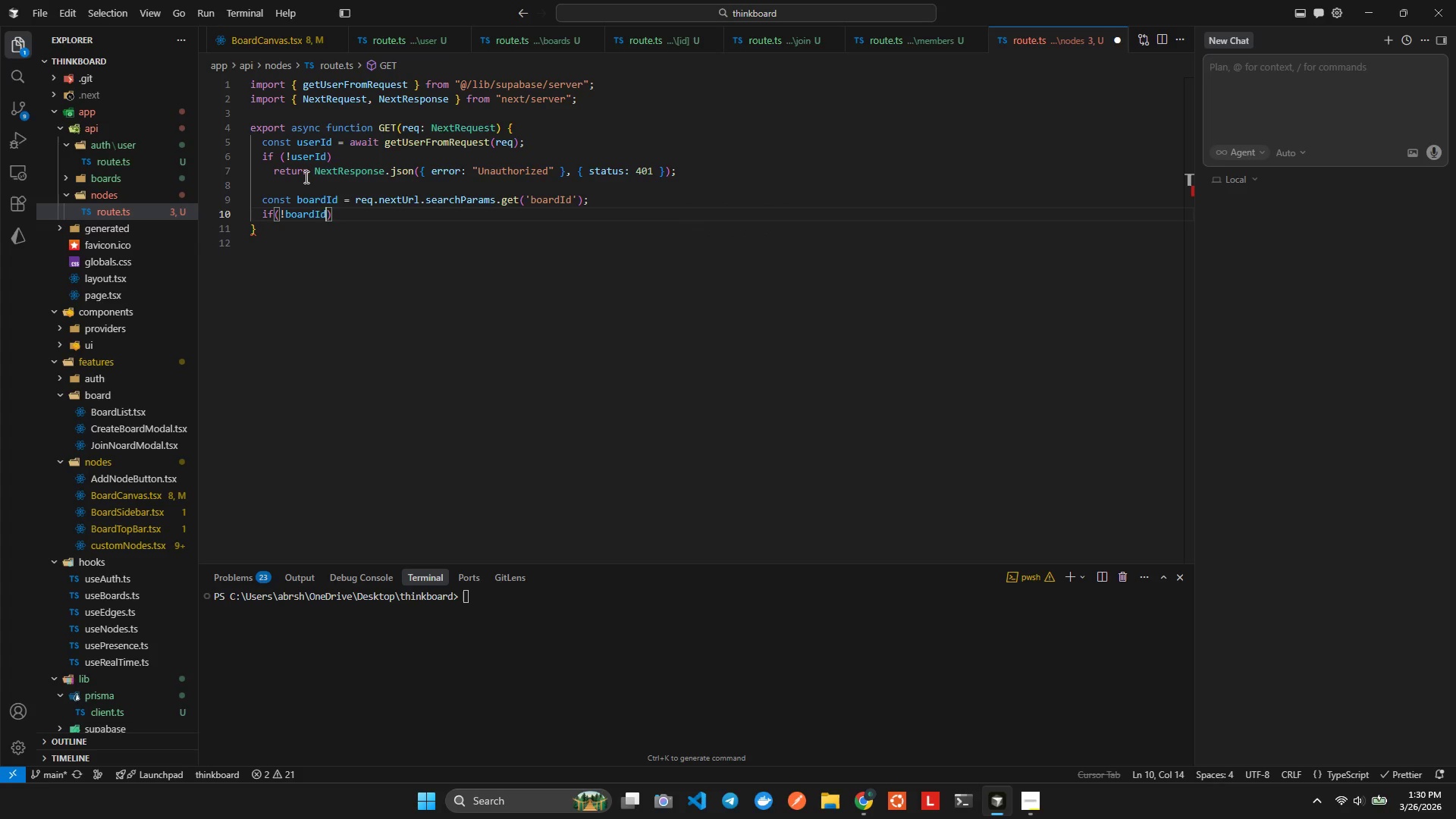 
key(ArrowRight)
 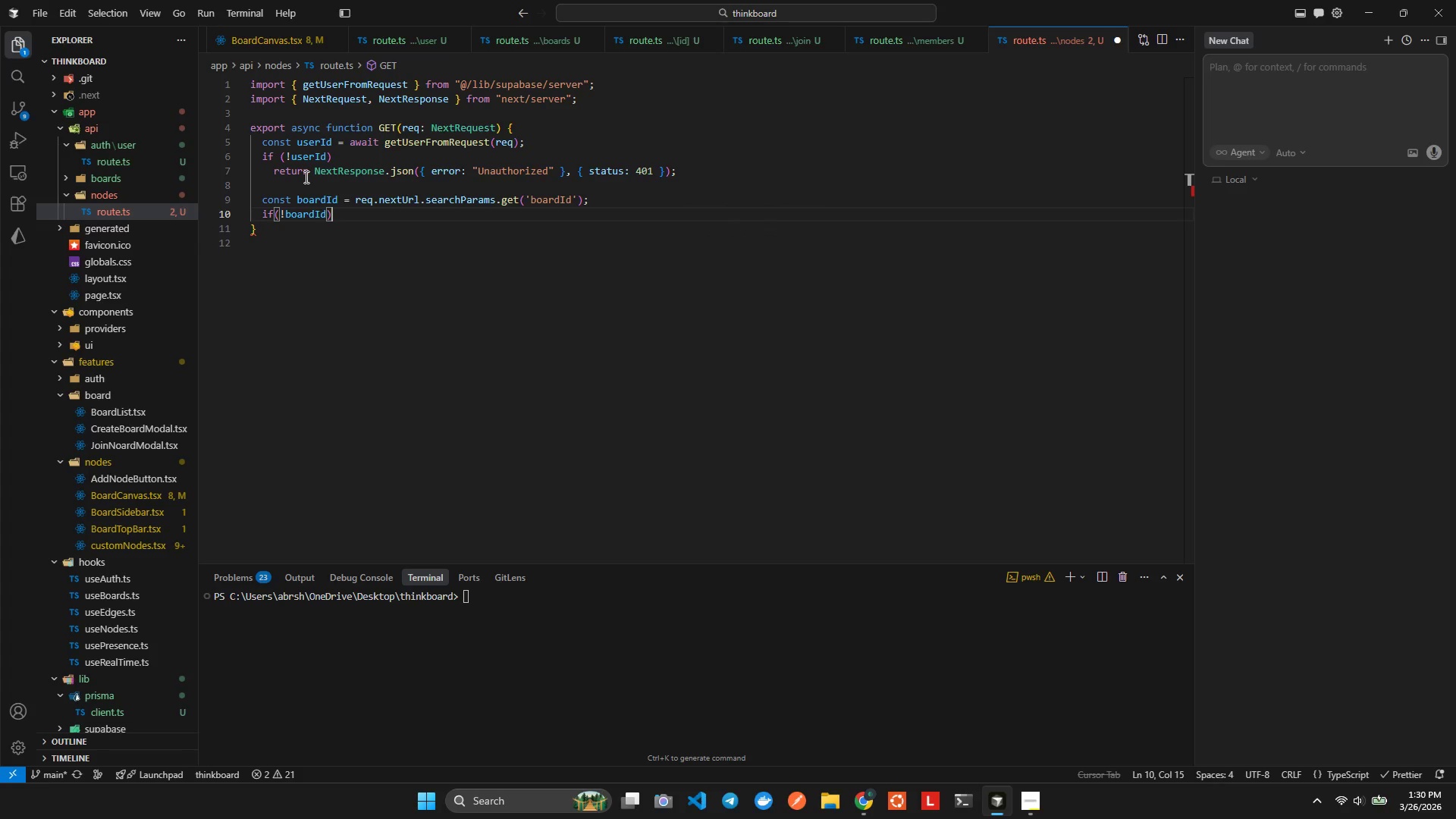 
type( retur)
 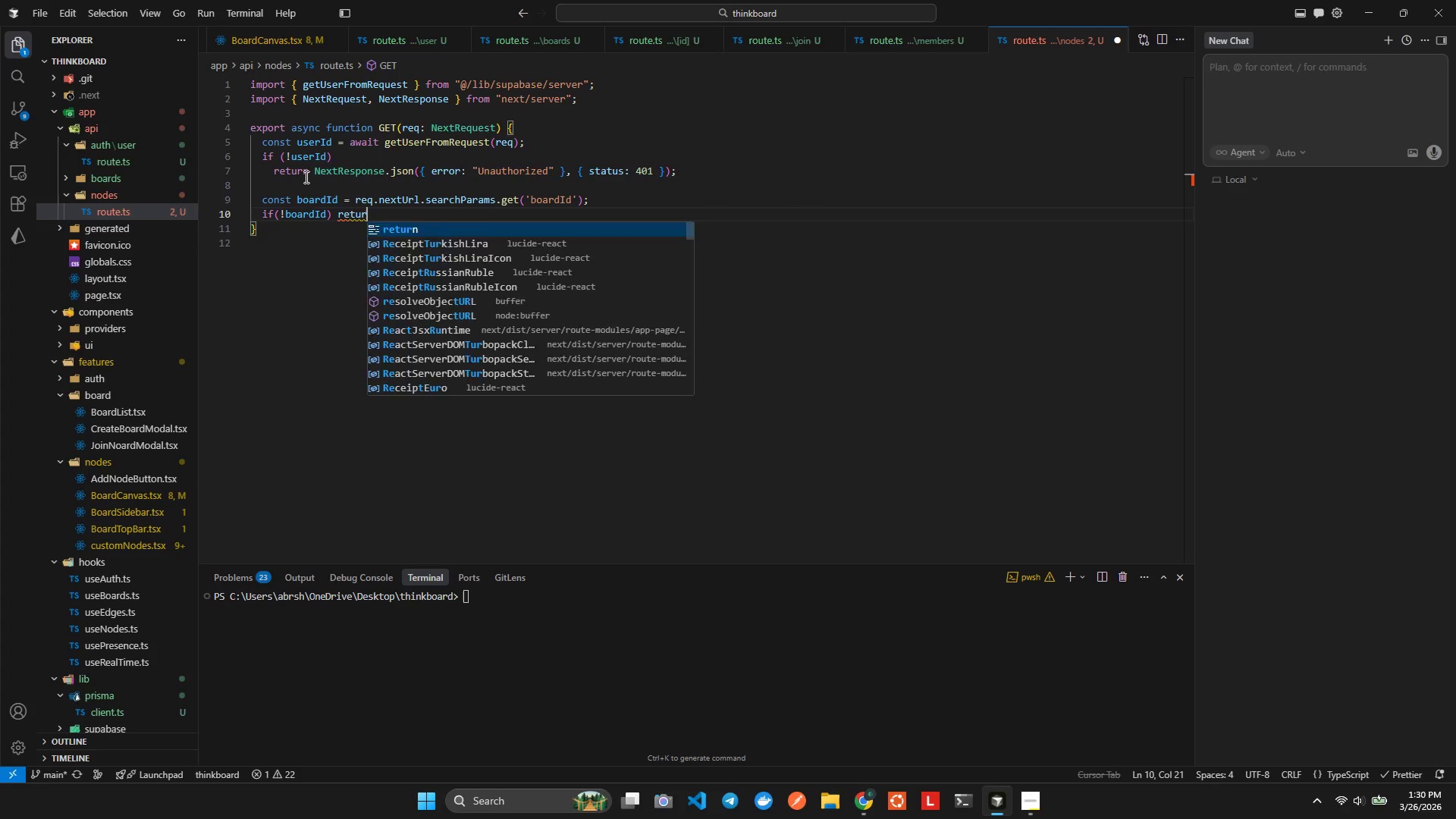 
key(Enter)
 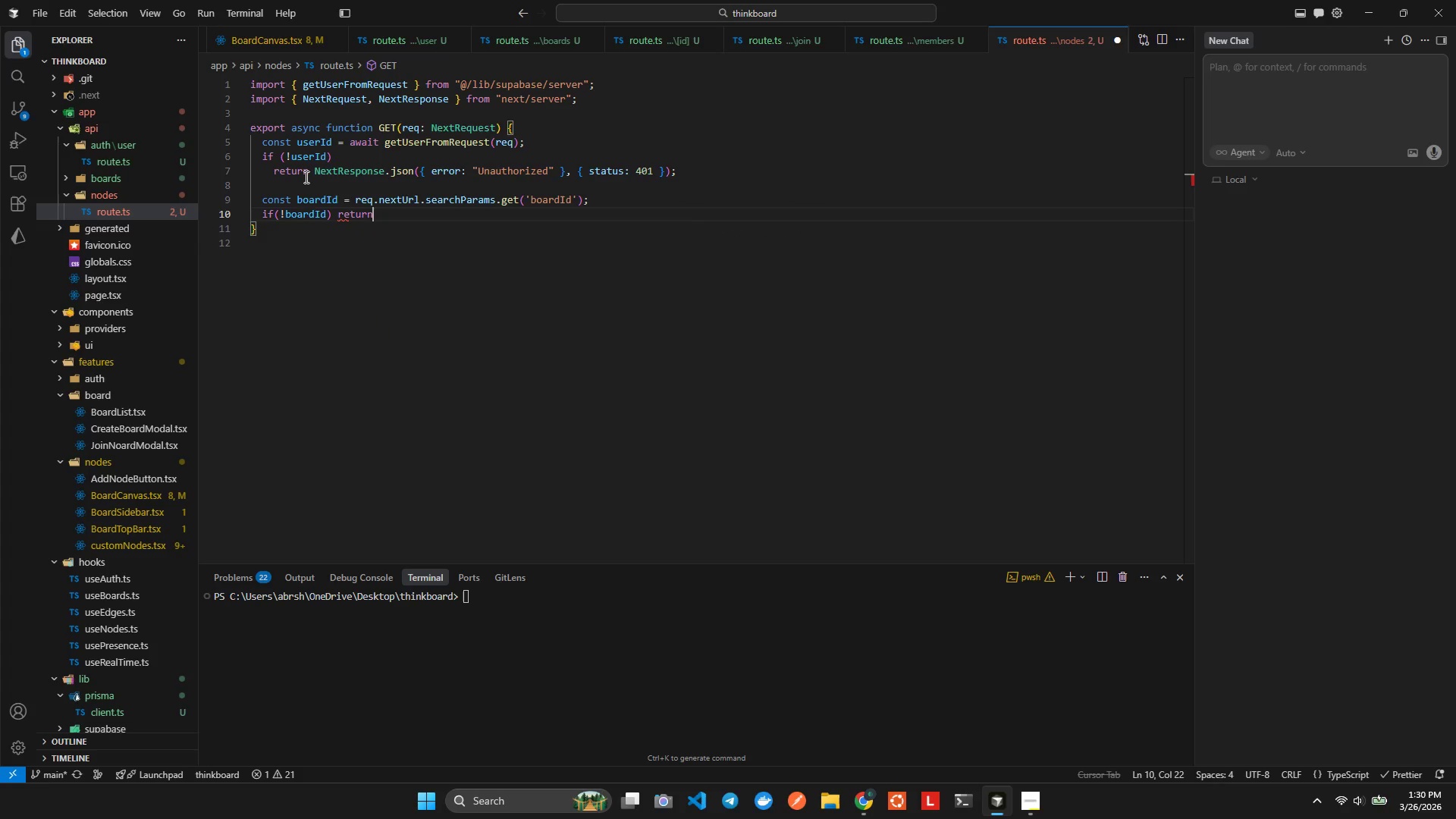 
type( r)
key(Backspace)
type(NEX)
key(Backspace)
key(Backspace)
type(extRes)
 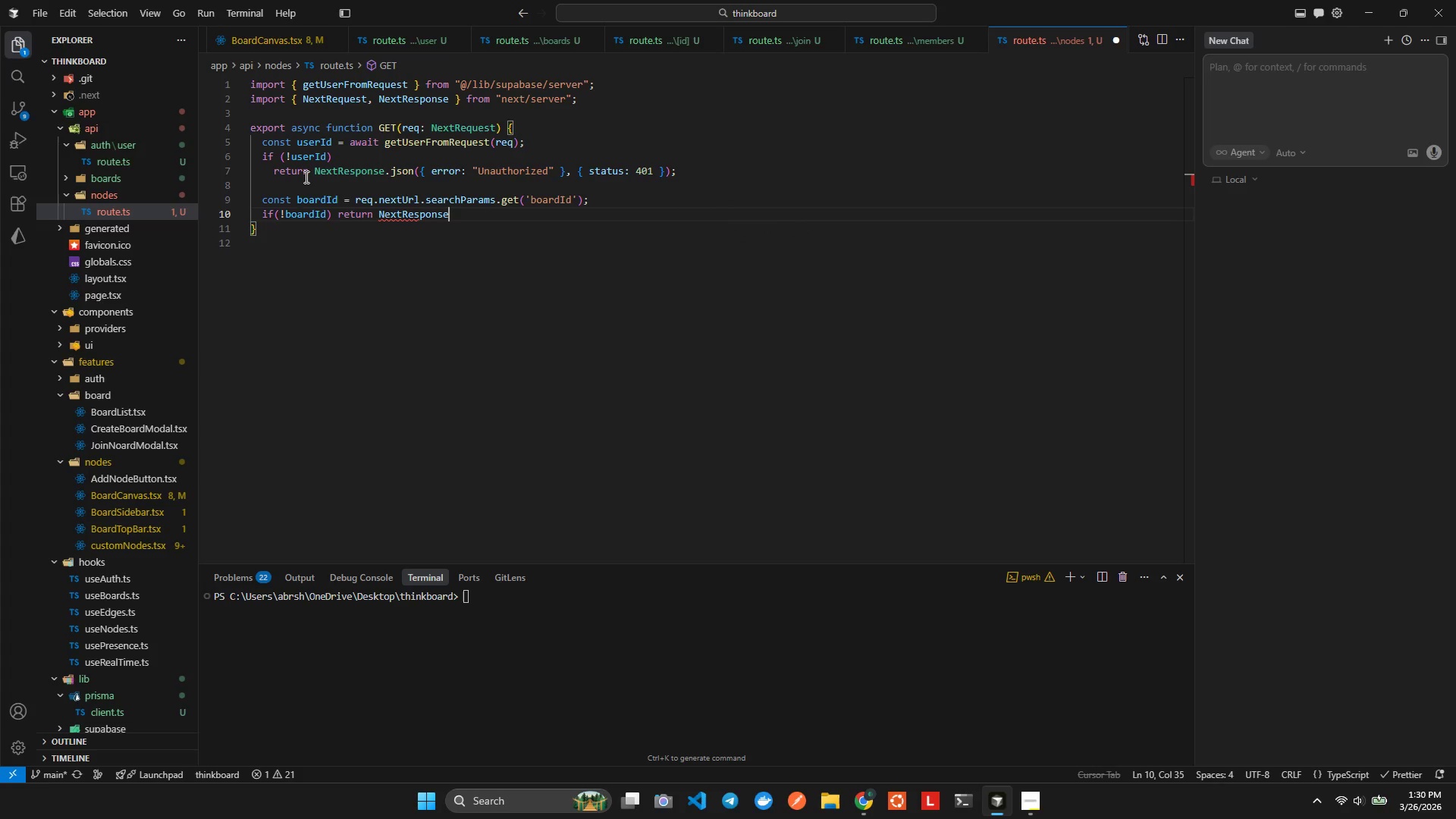 
 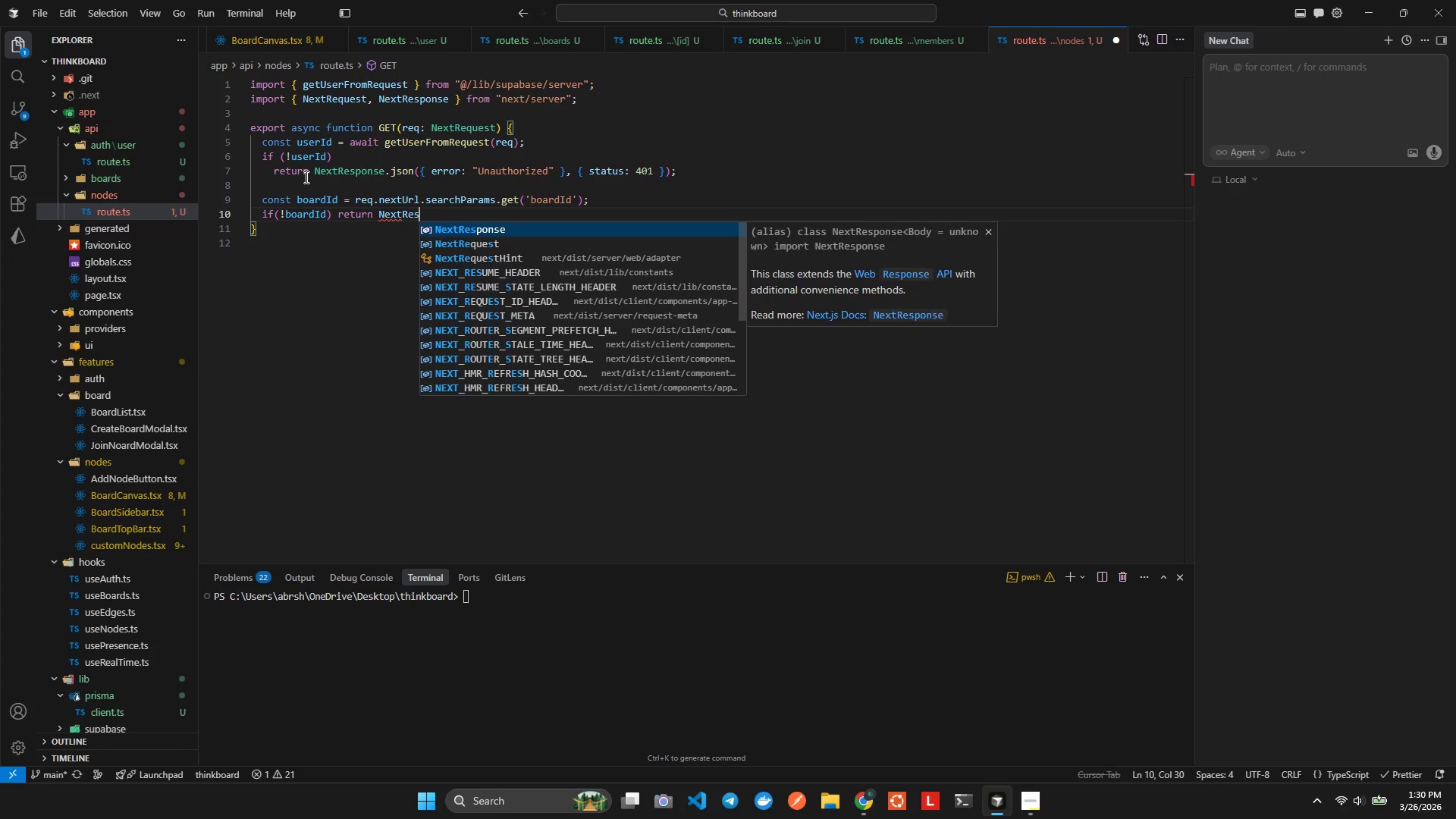 
key(Enter)
 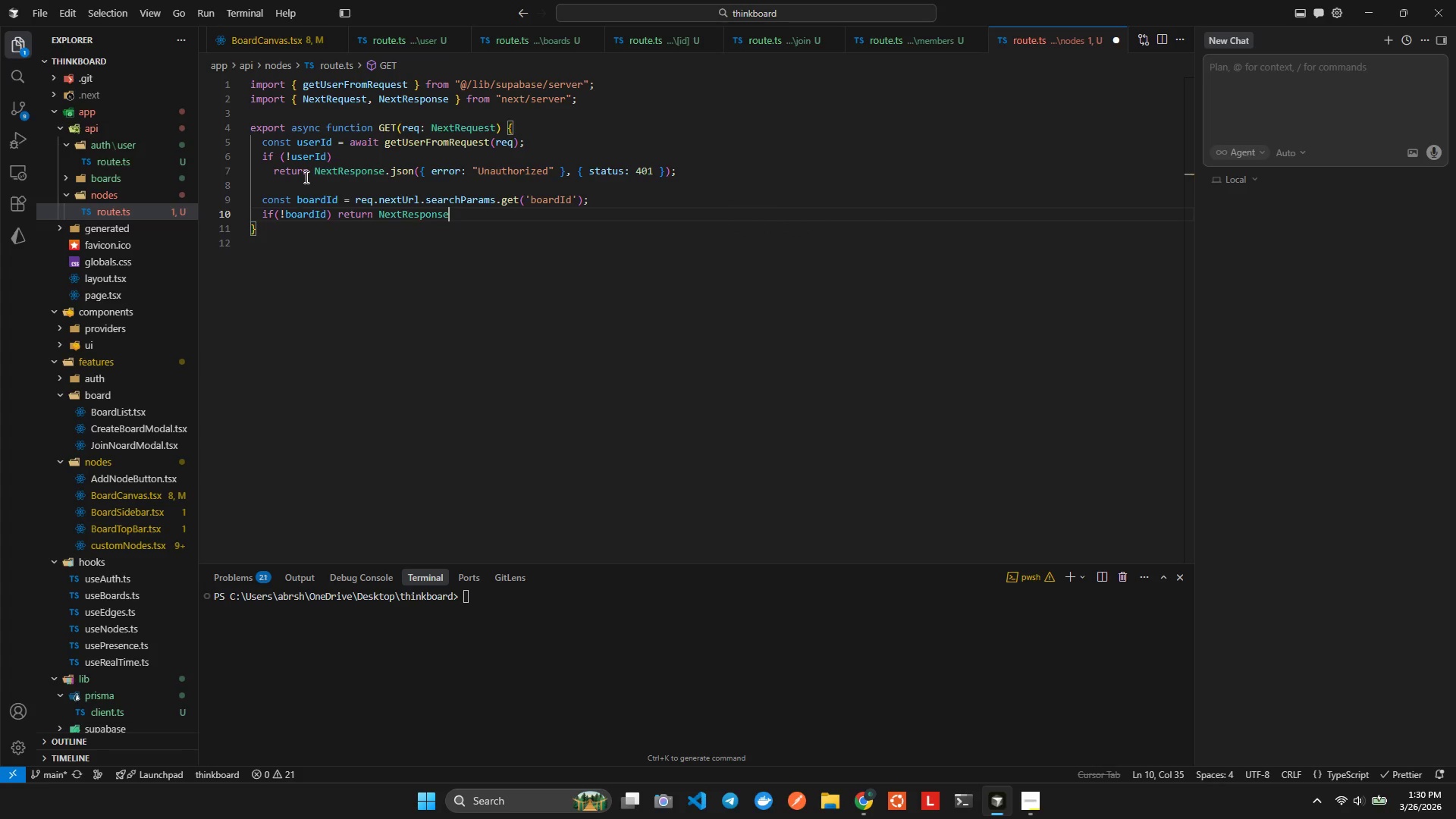 
key(Shift+9)
 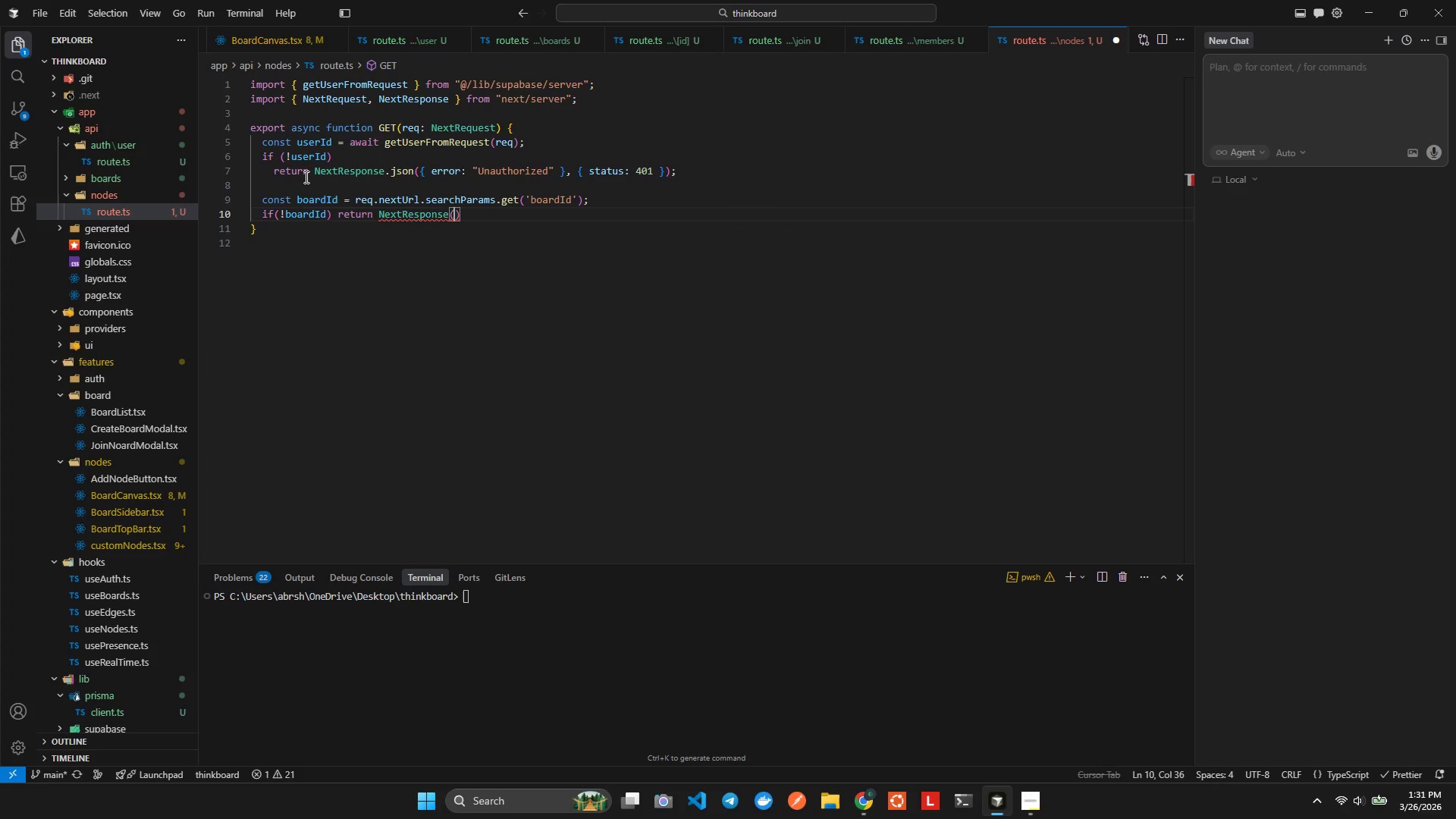 
key(ArrowLeft)
 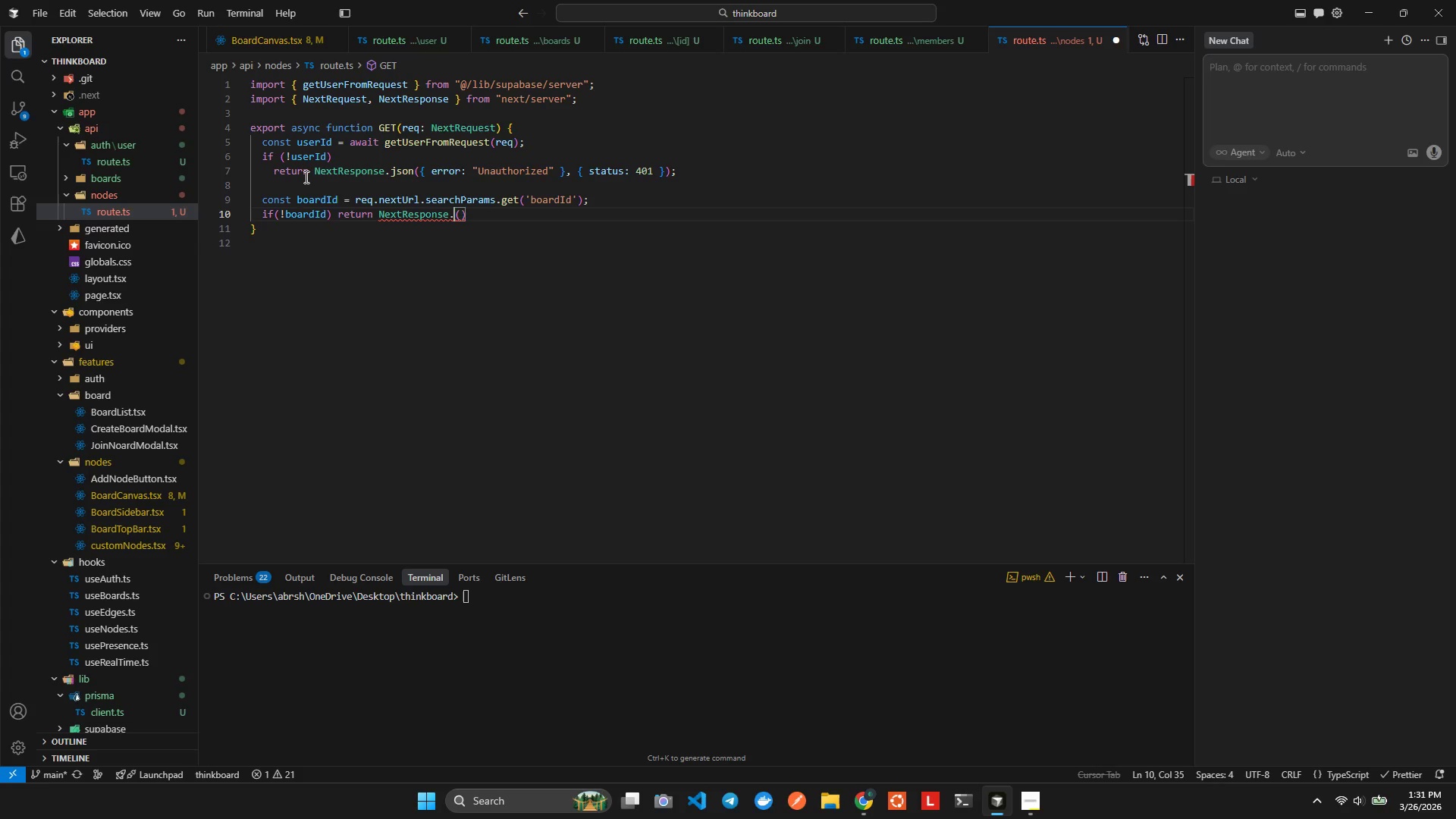 
type(.os)
 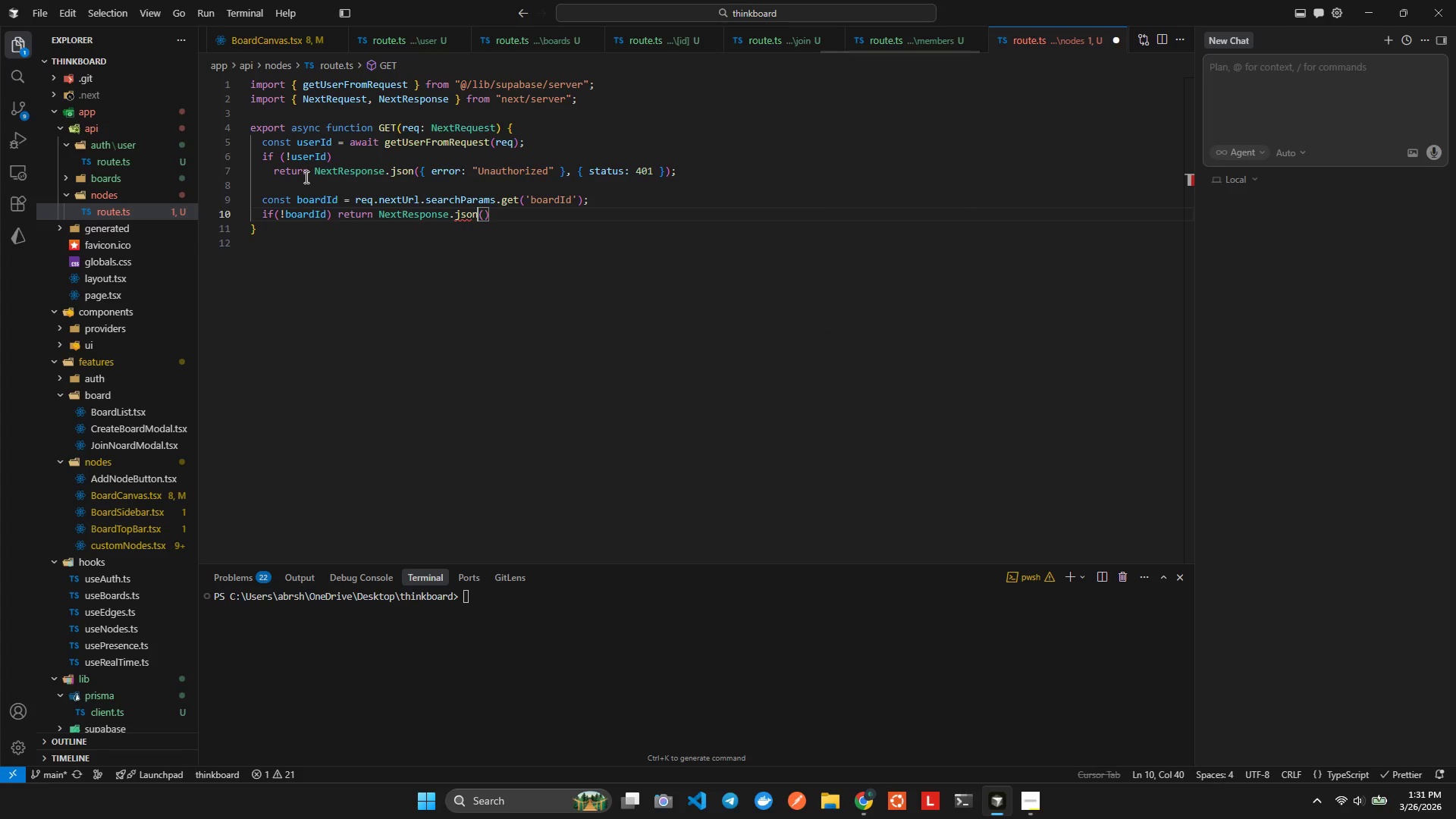 
hold_key(key=J, duration=0.34)
 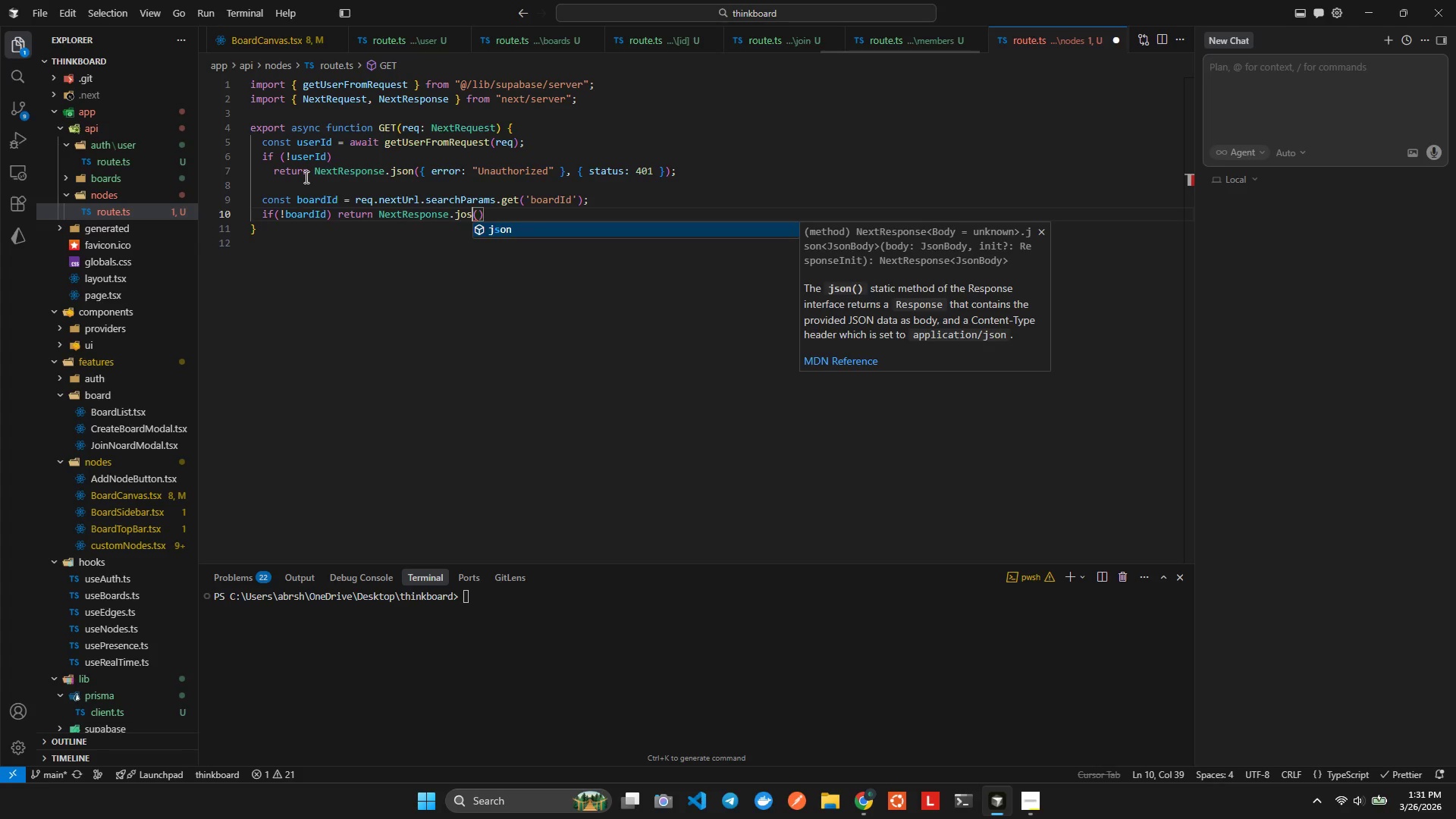 
key(Enter)
 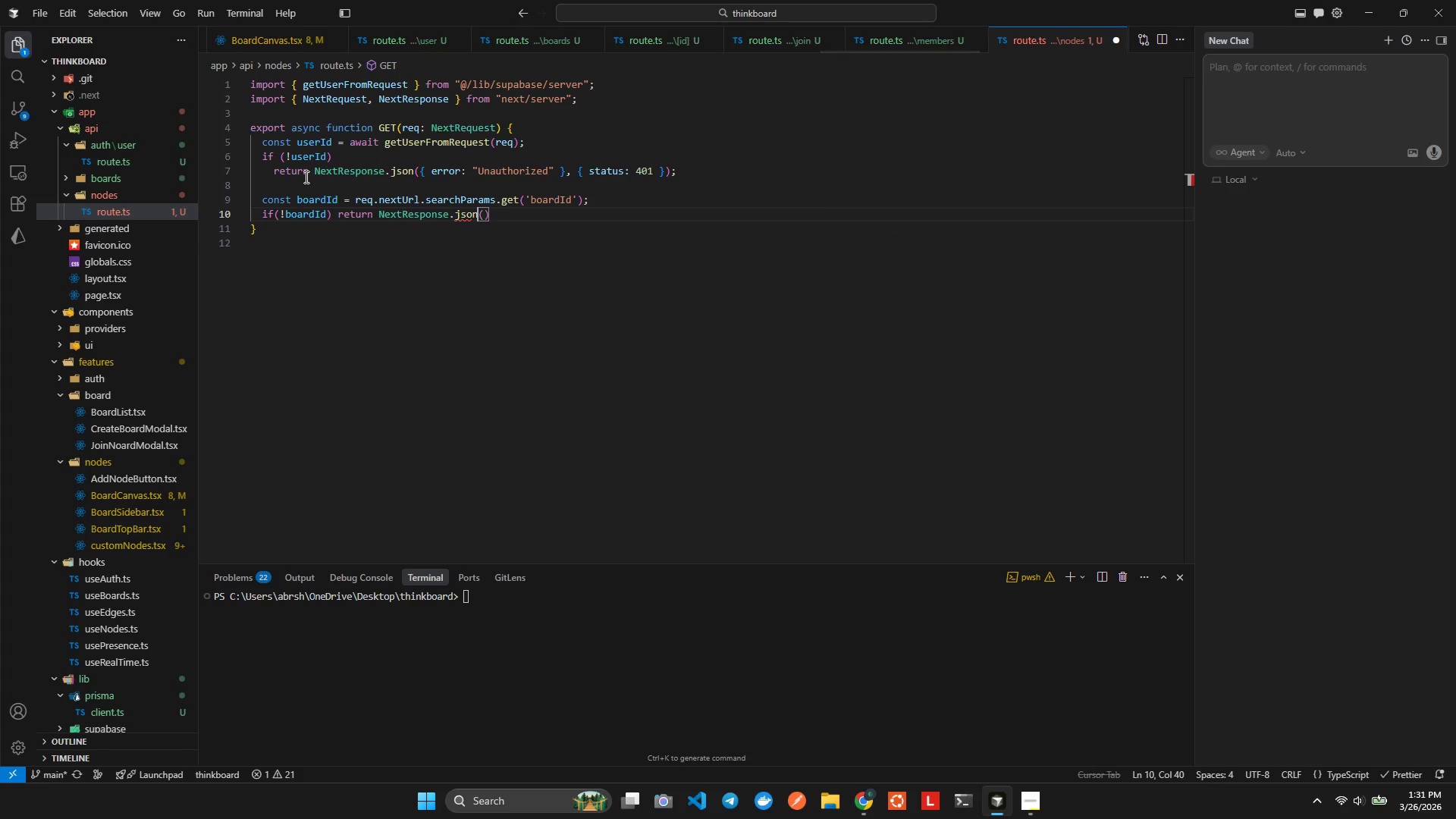 
key(ArrowRight)
 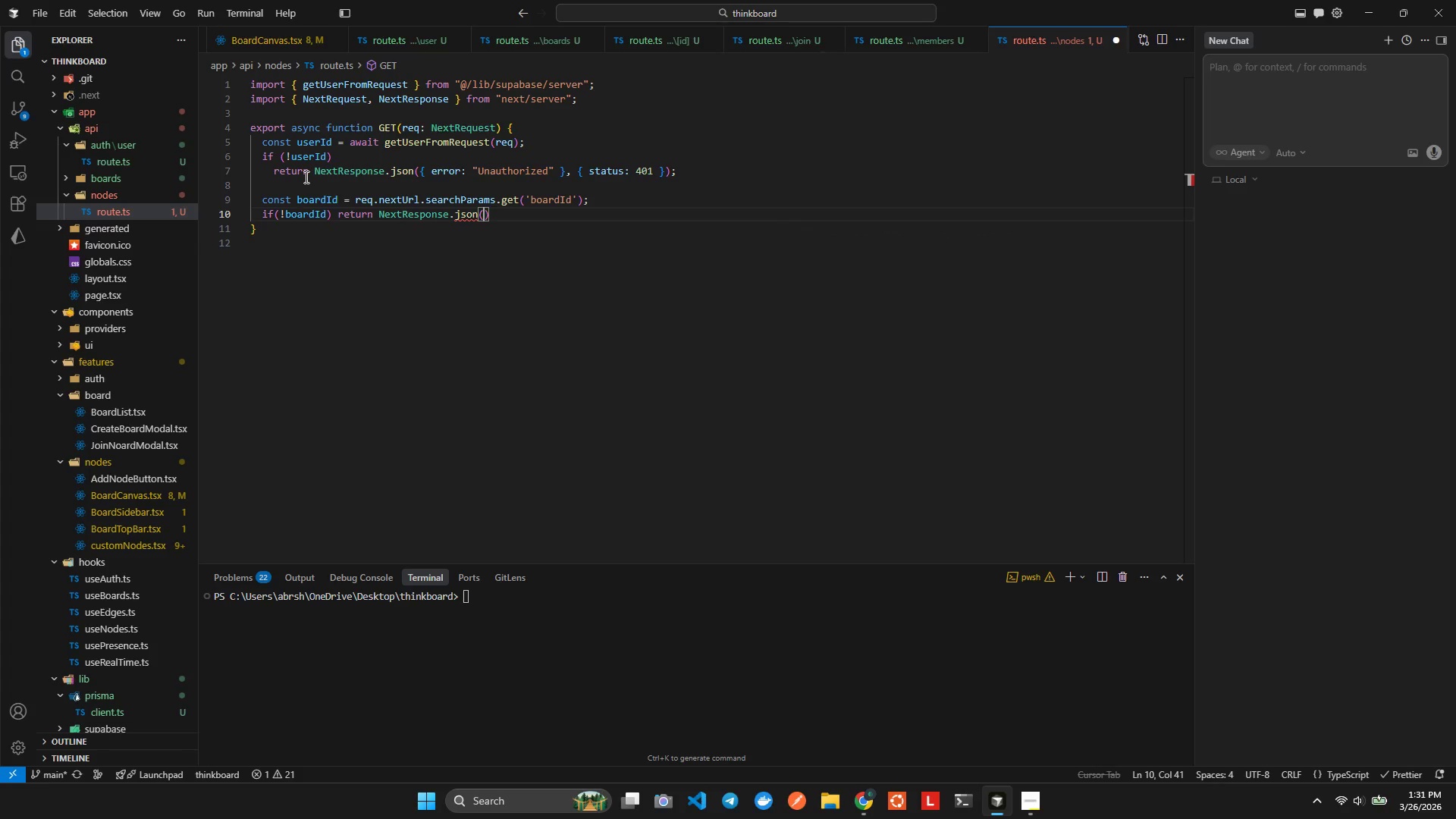 
type({err)
 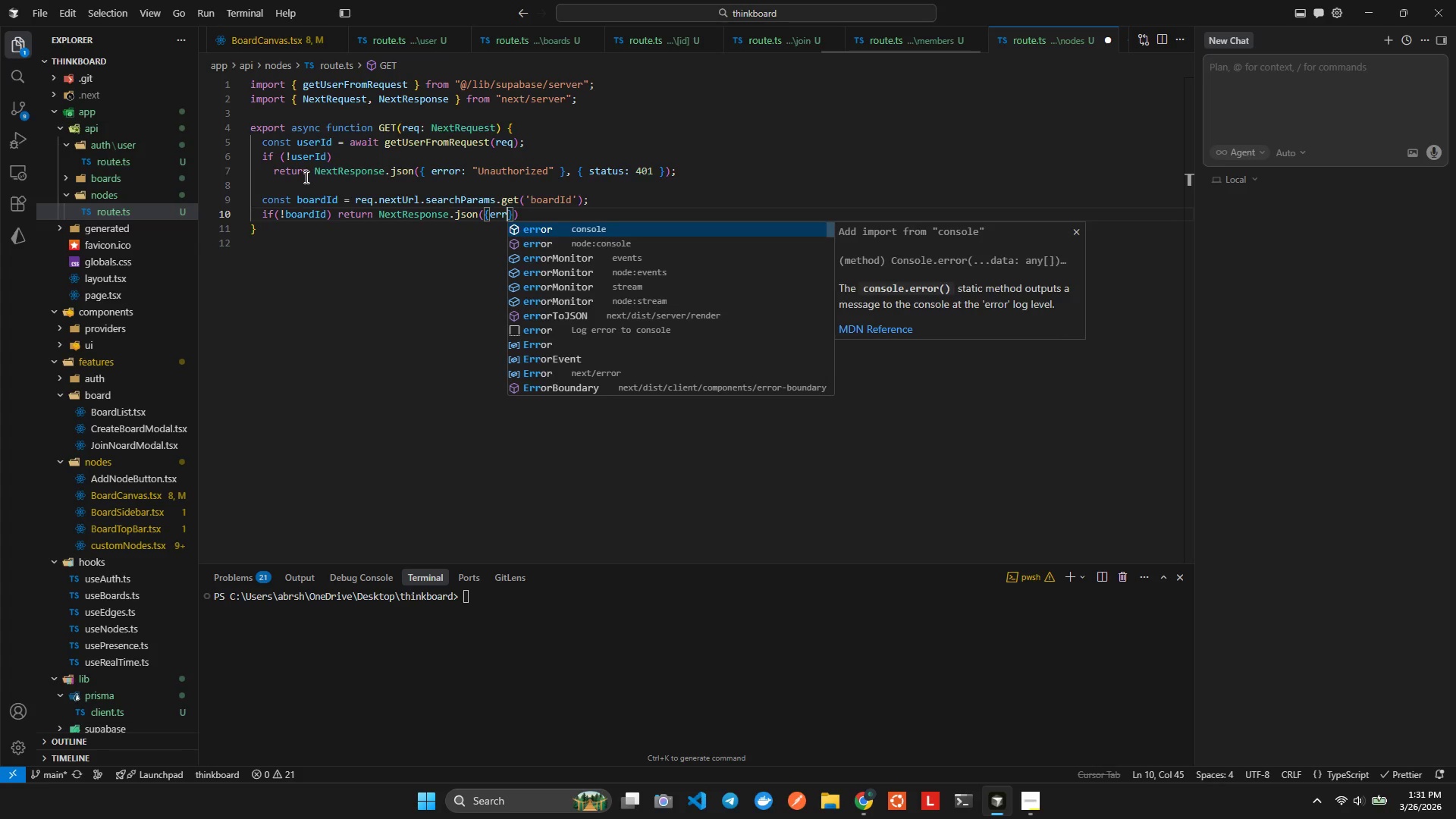 
key(Enter)
 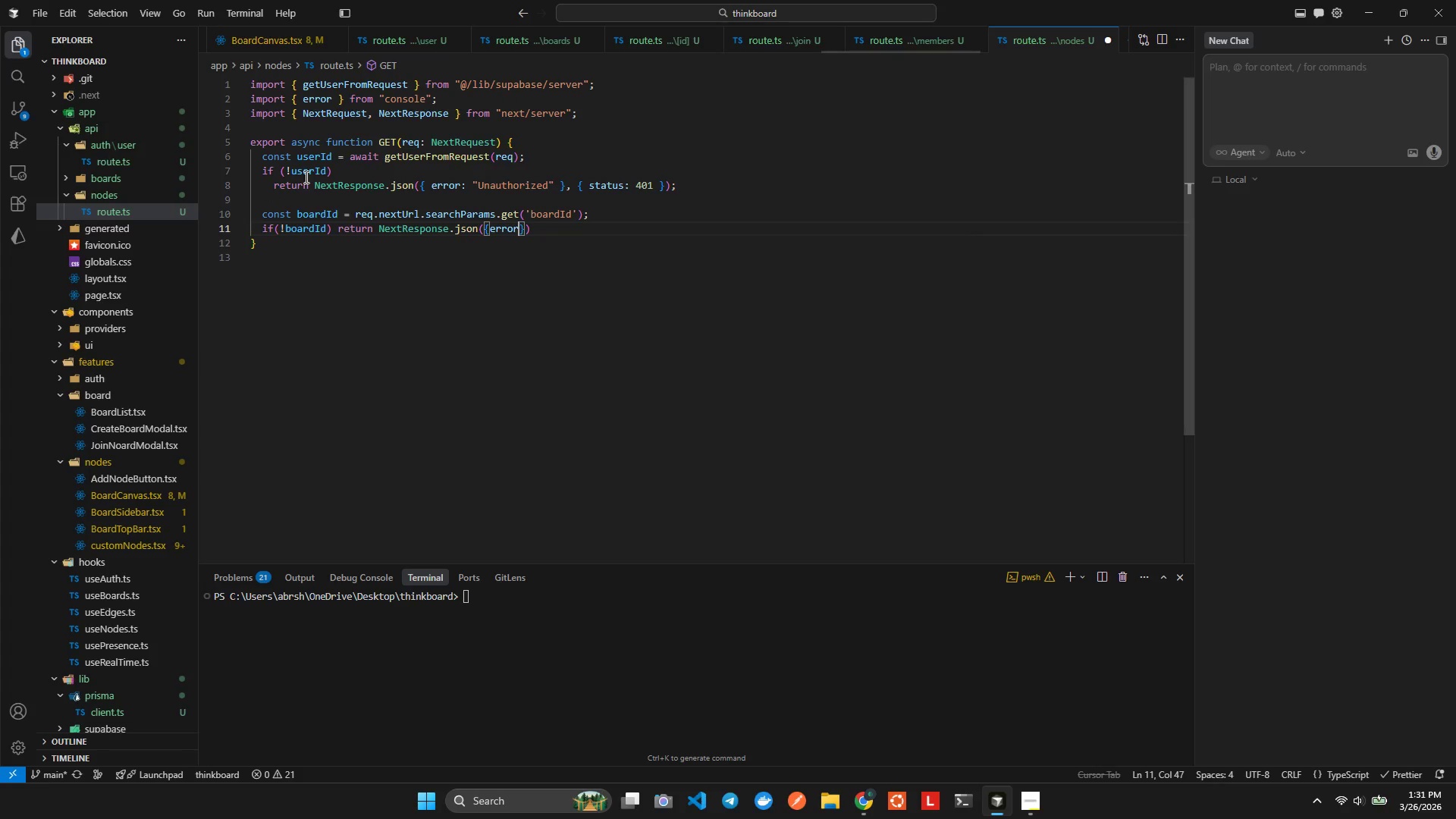 
key(Shift+ShiftLeft)
 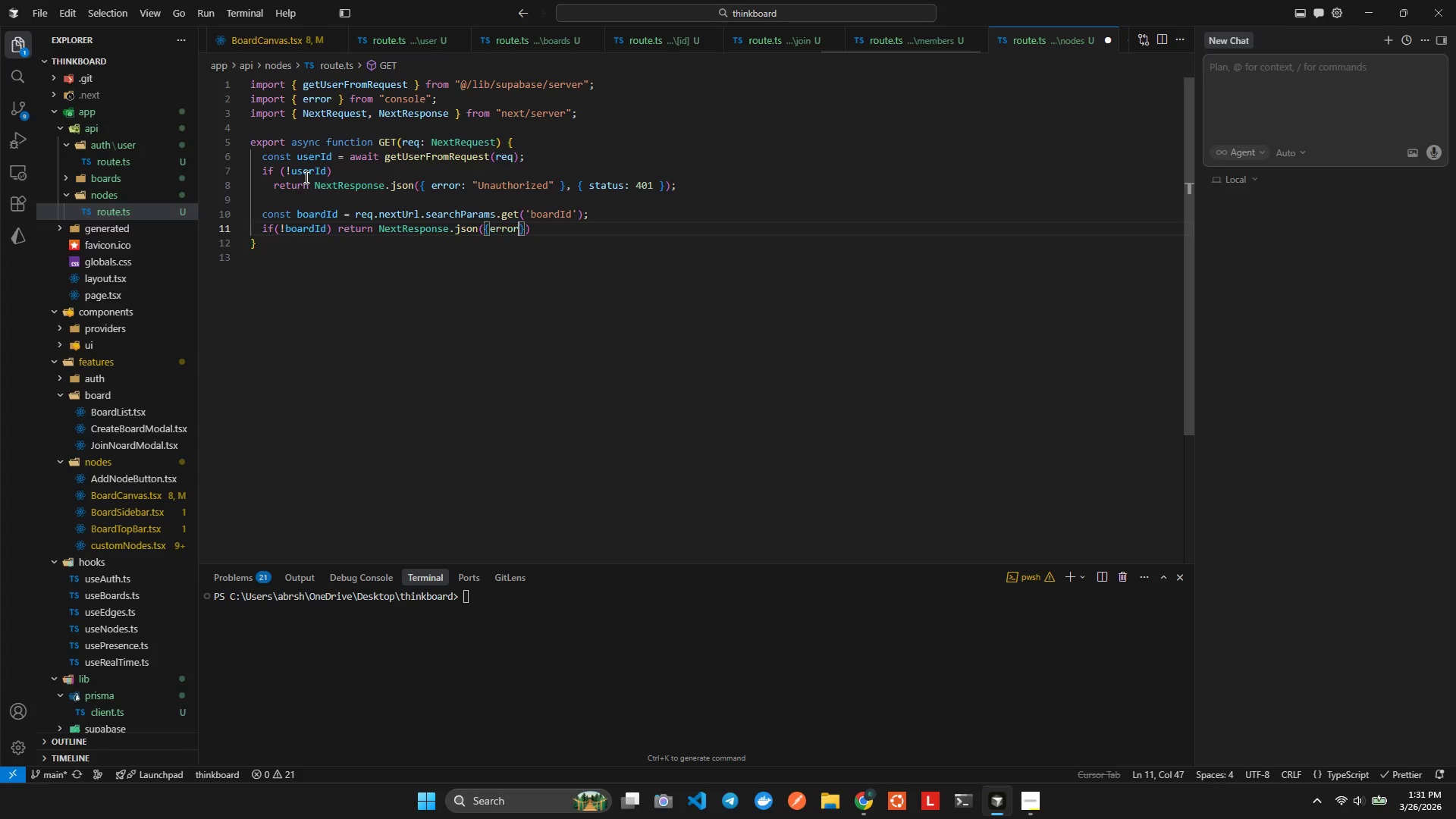 
key(Shift+Semicolon)
 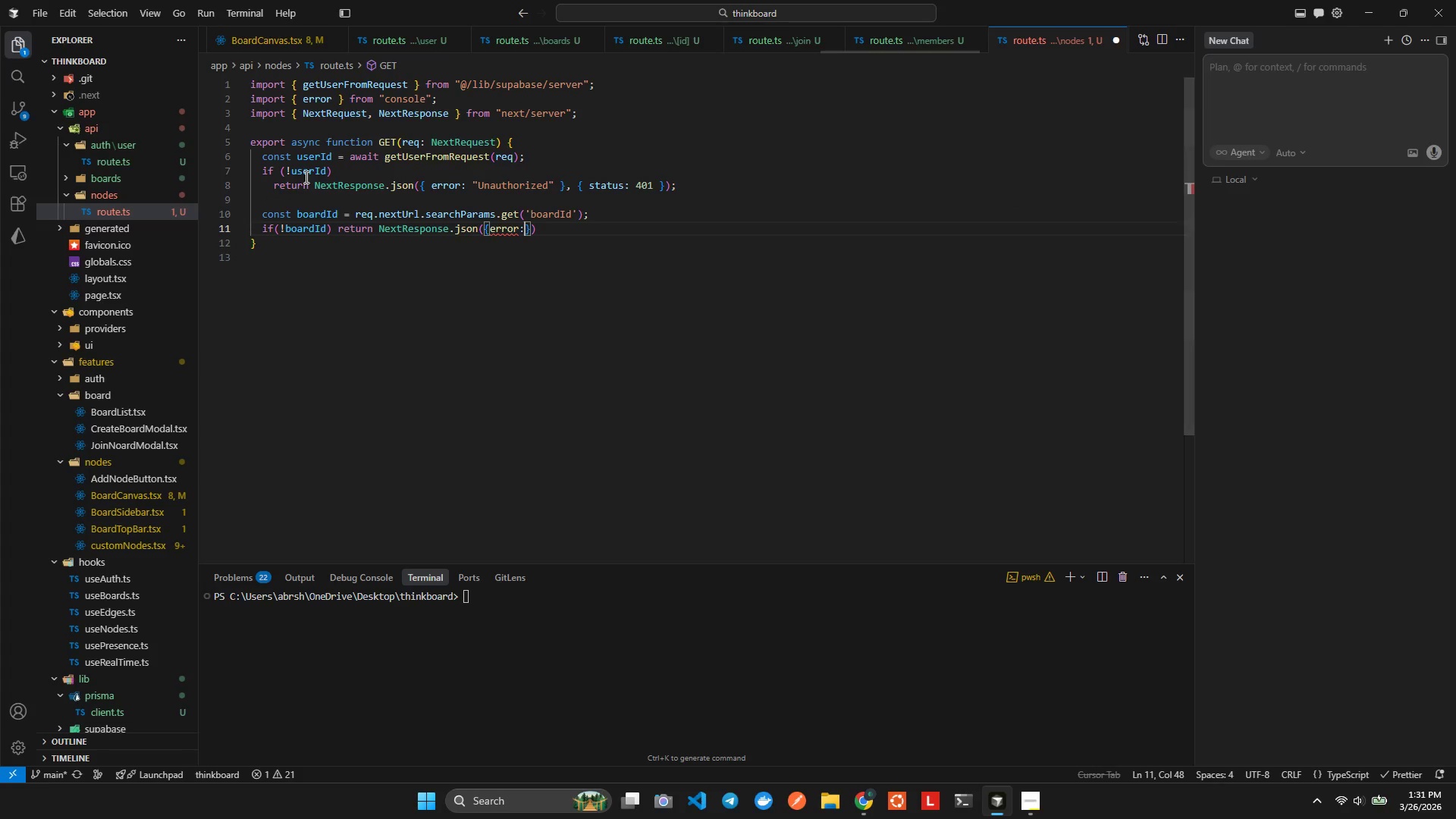 
key(Control+ControlLeft)
 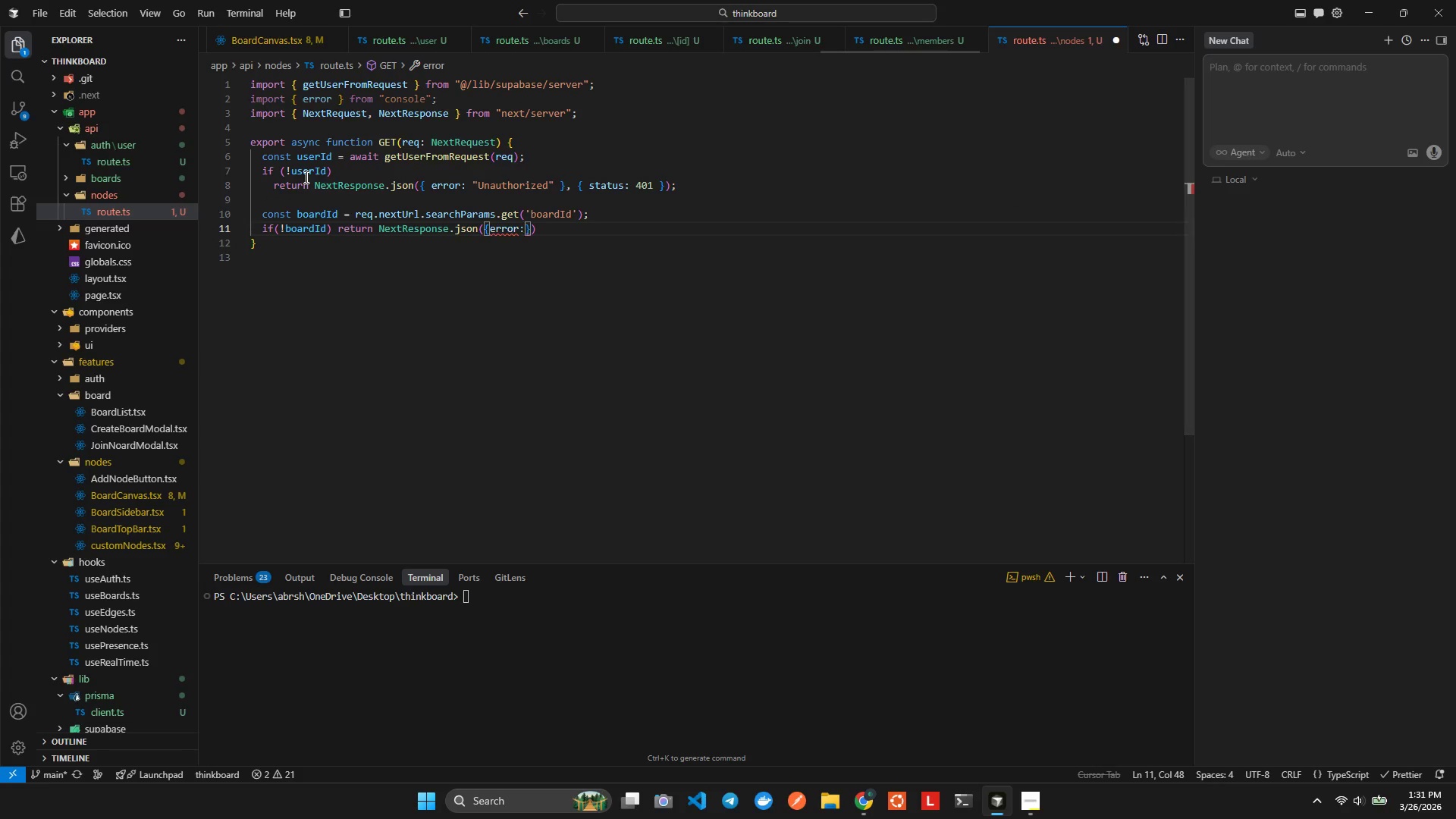 
key(Control+Z)
 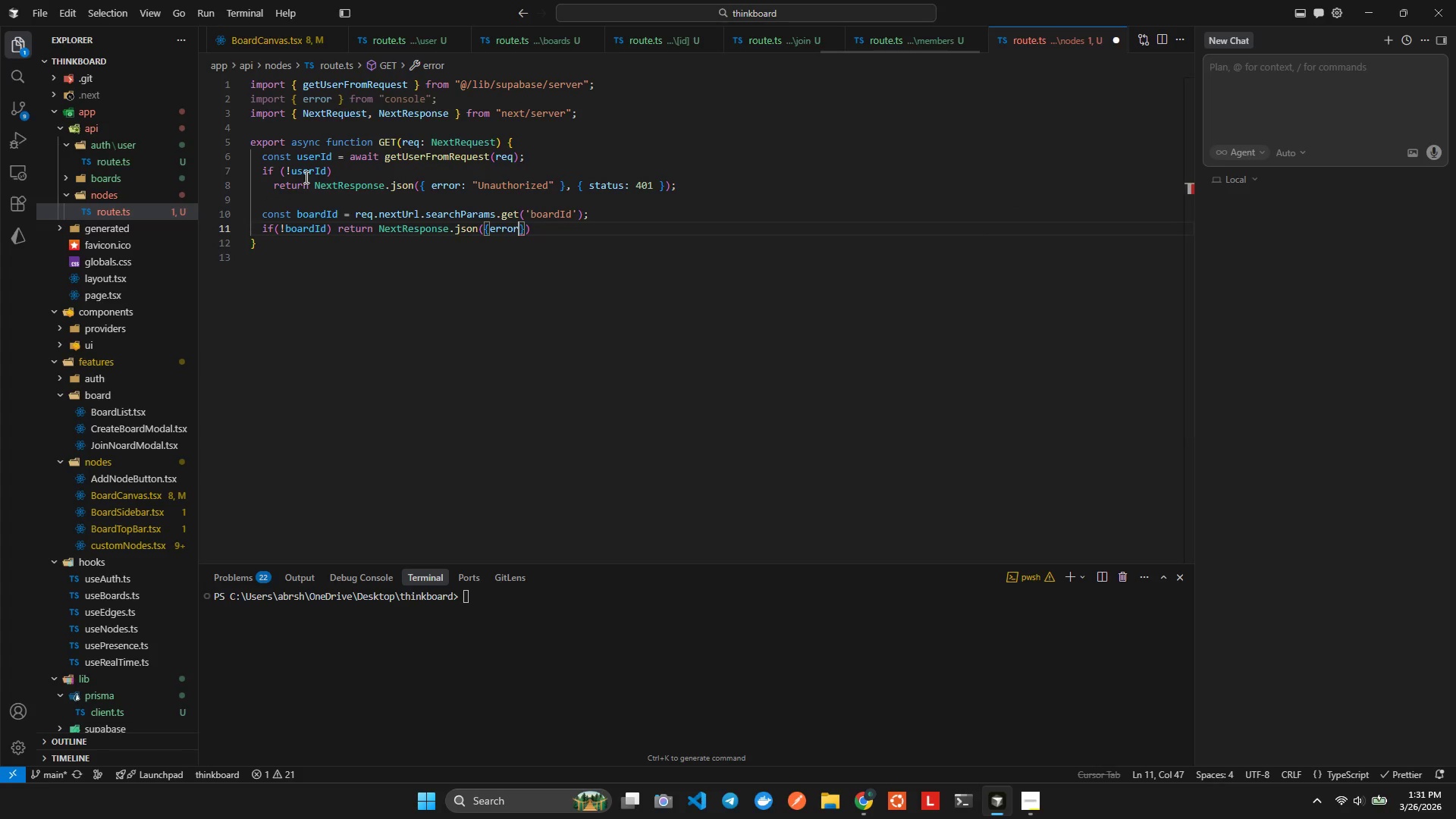 
key(Control+ControlLeft)
 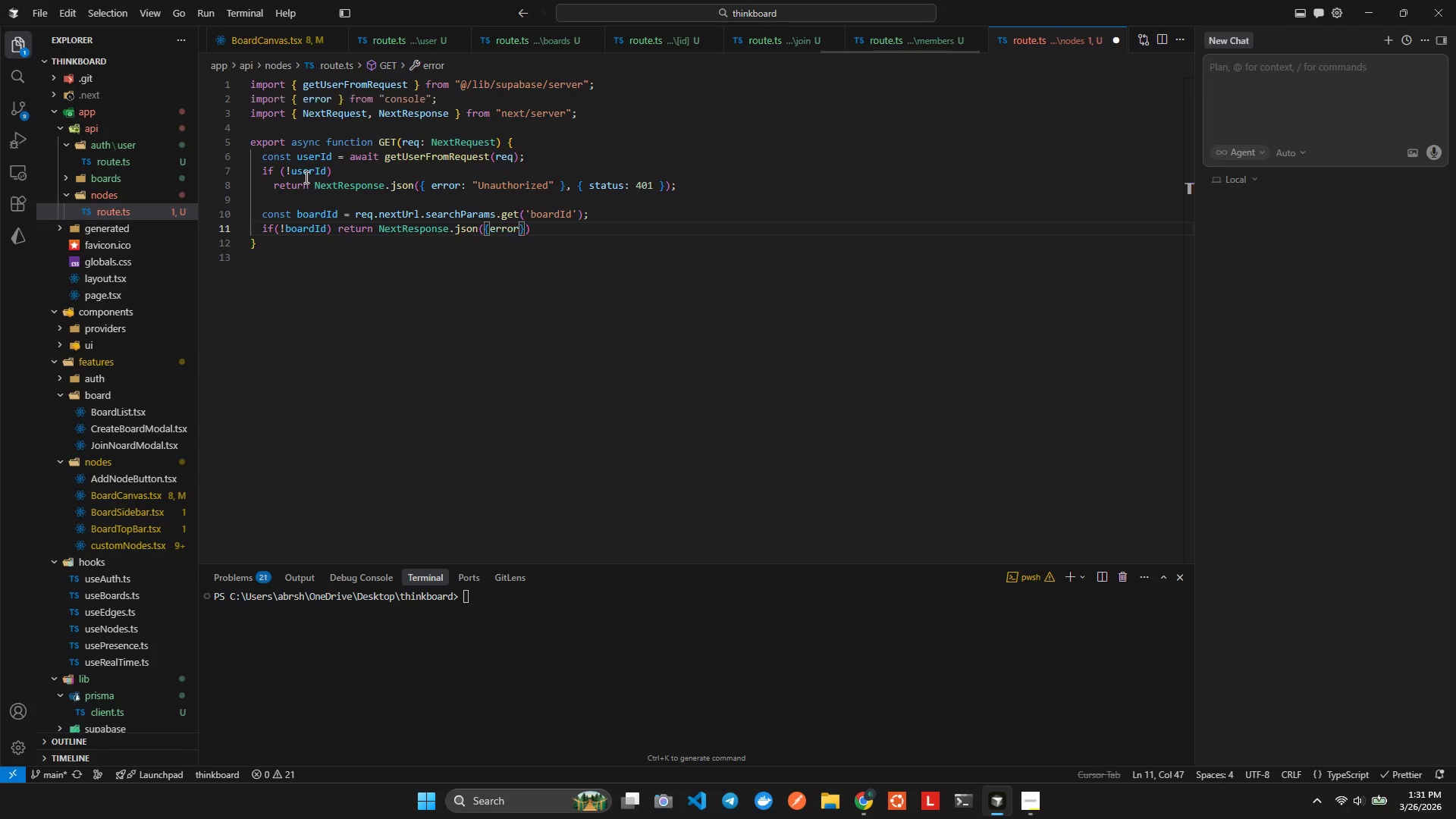 
key(Control+Z)
 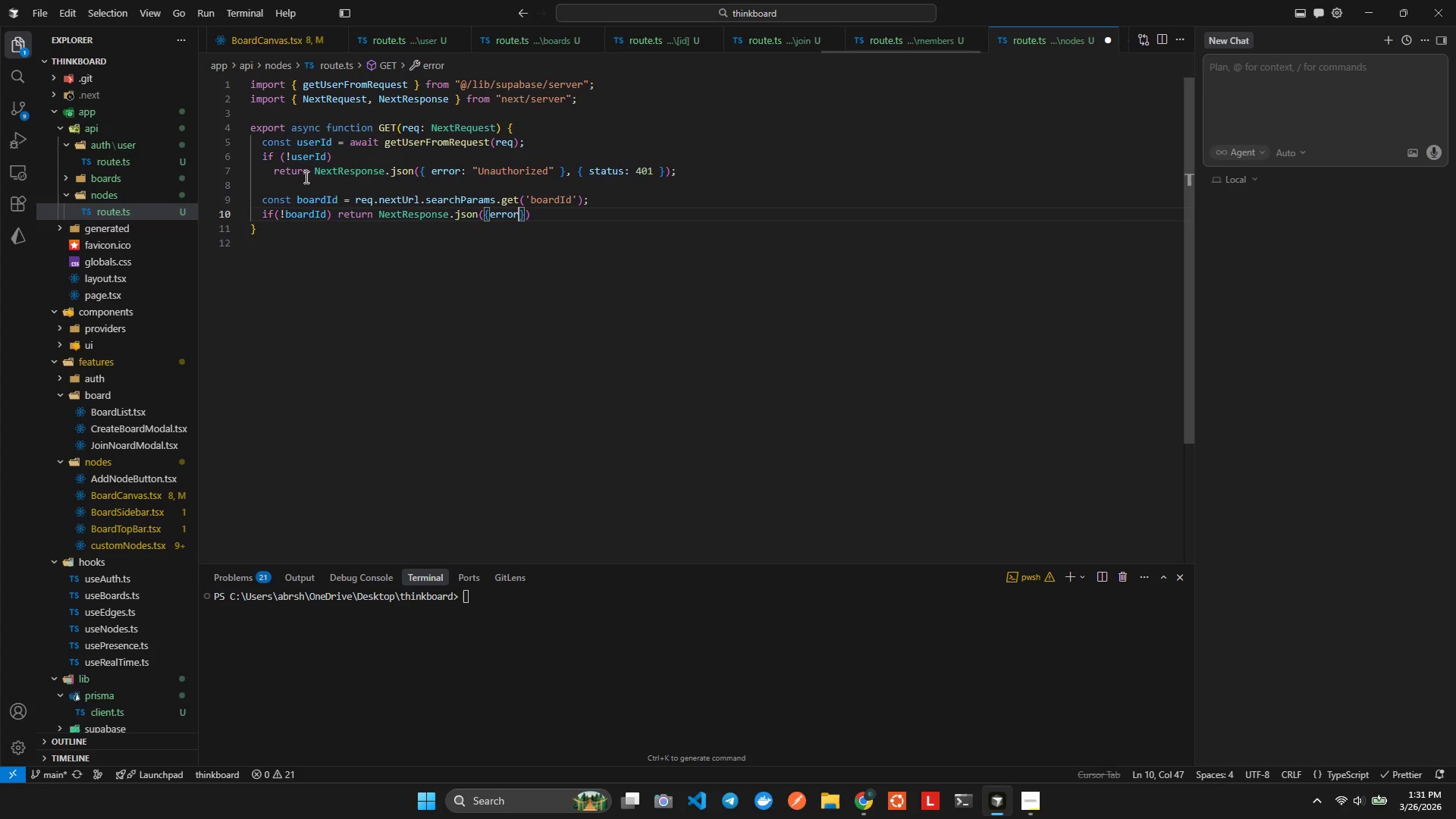 
type(: 'board id required)
 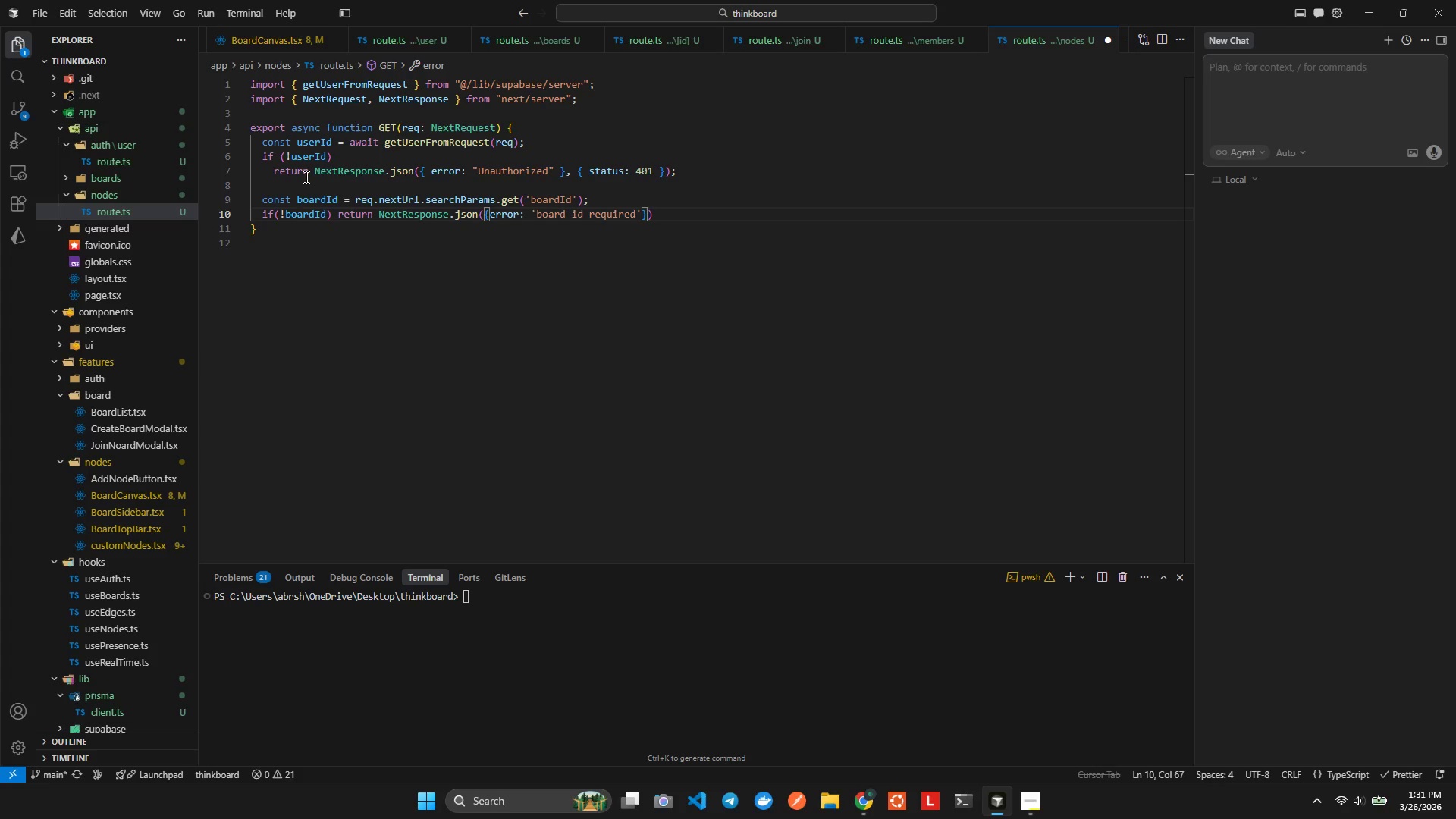 
key(ArrowRight)
 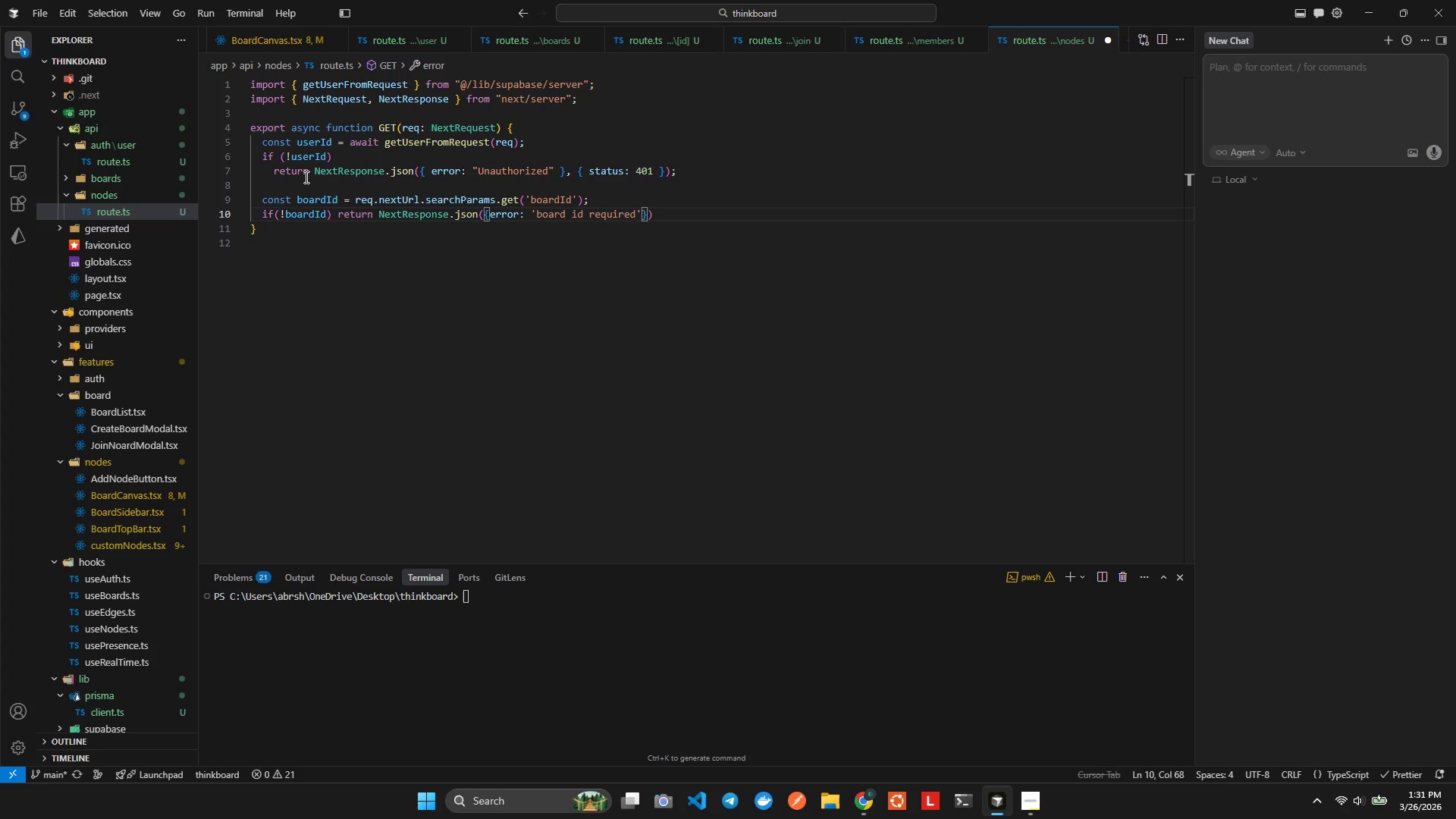 
key(ArrowRight)
 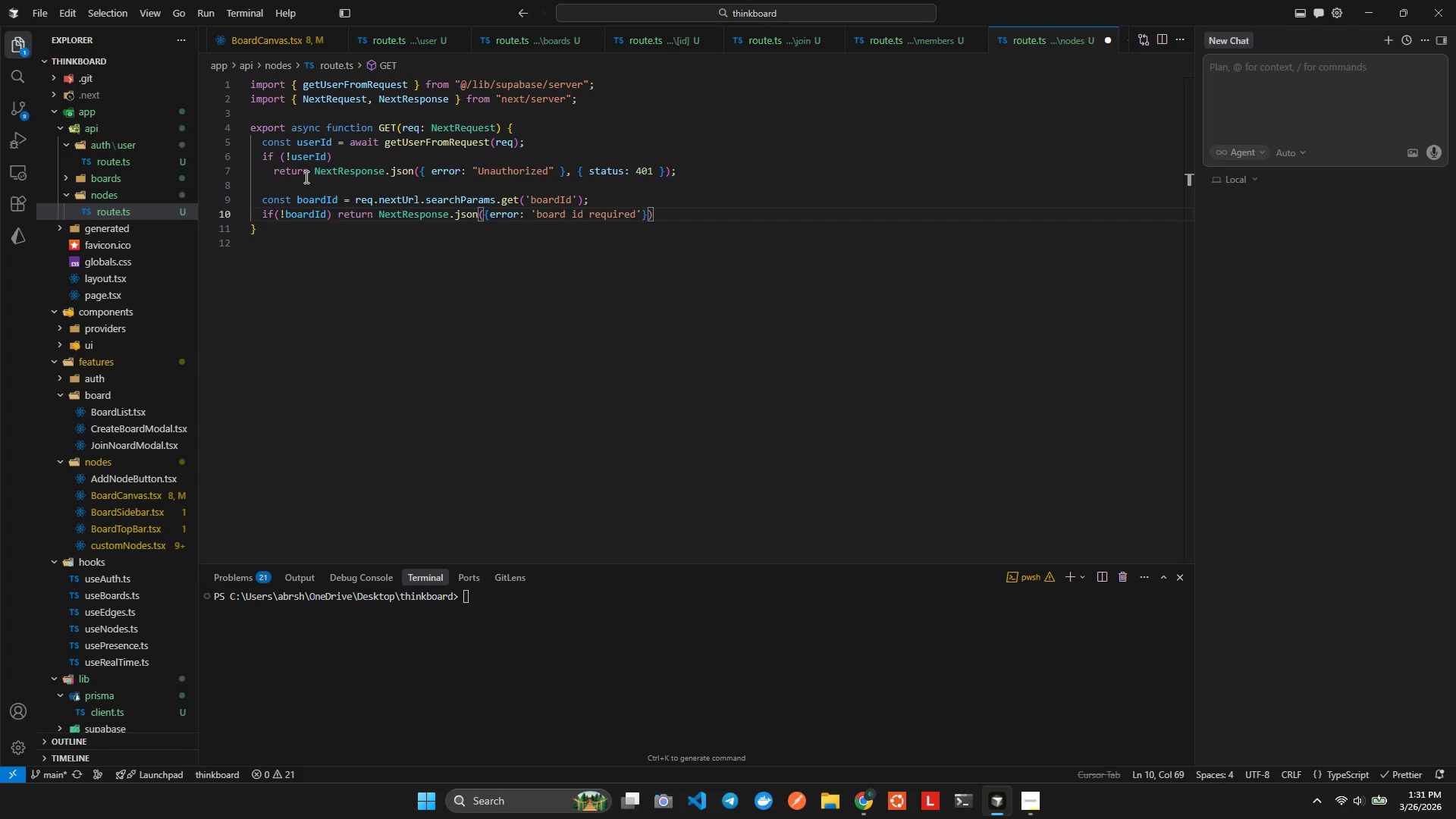 
key(Comma)
 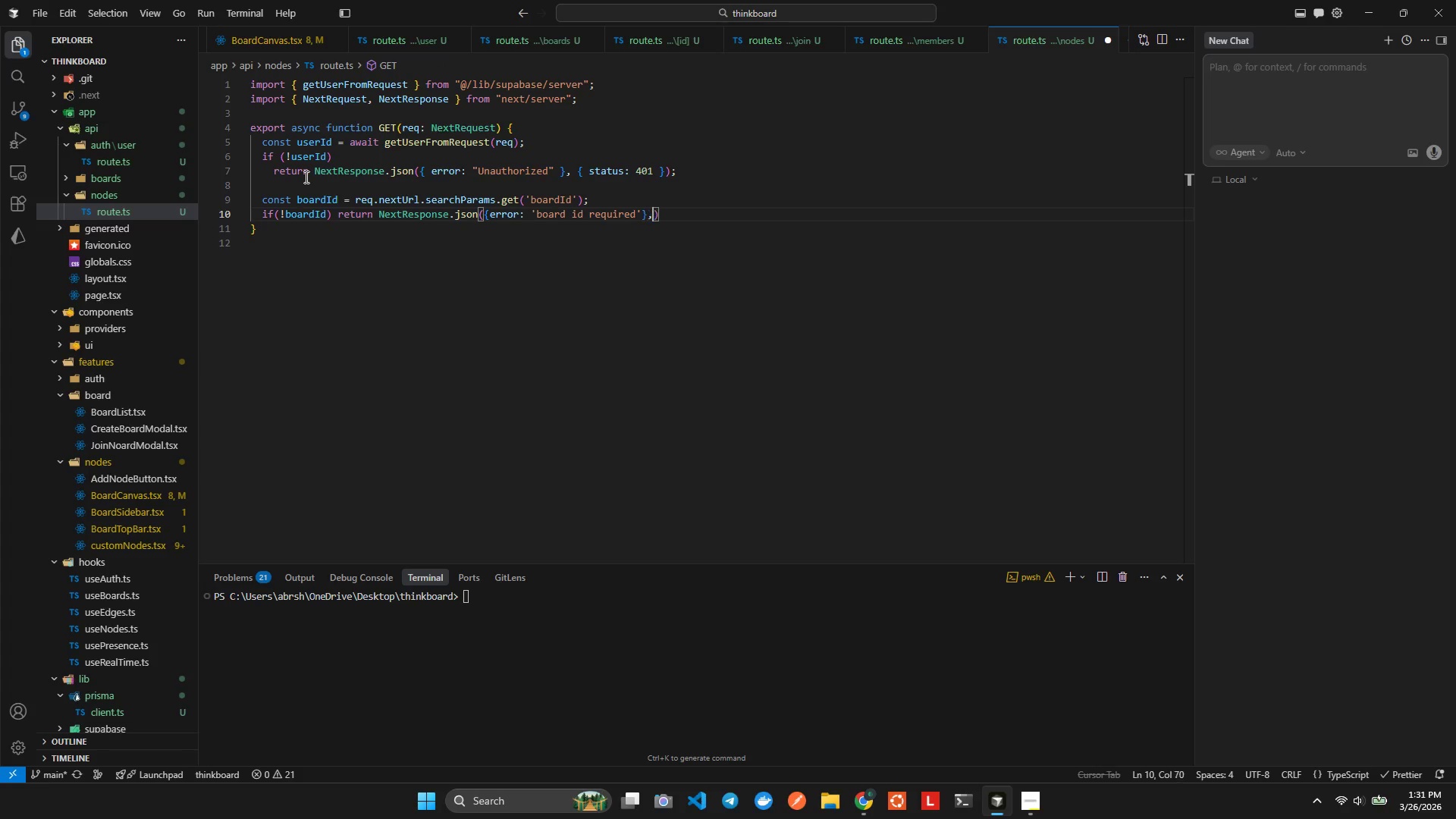 
key(Space)
 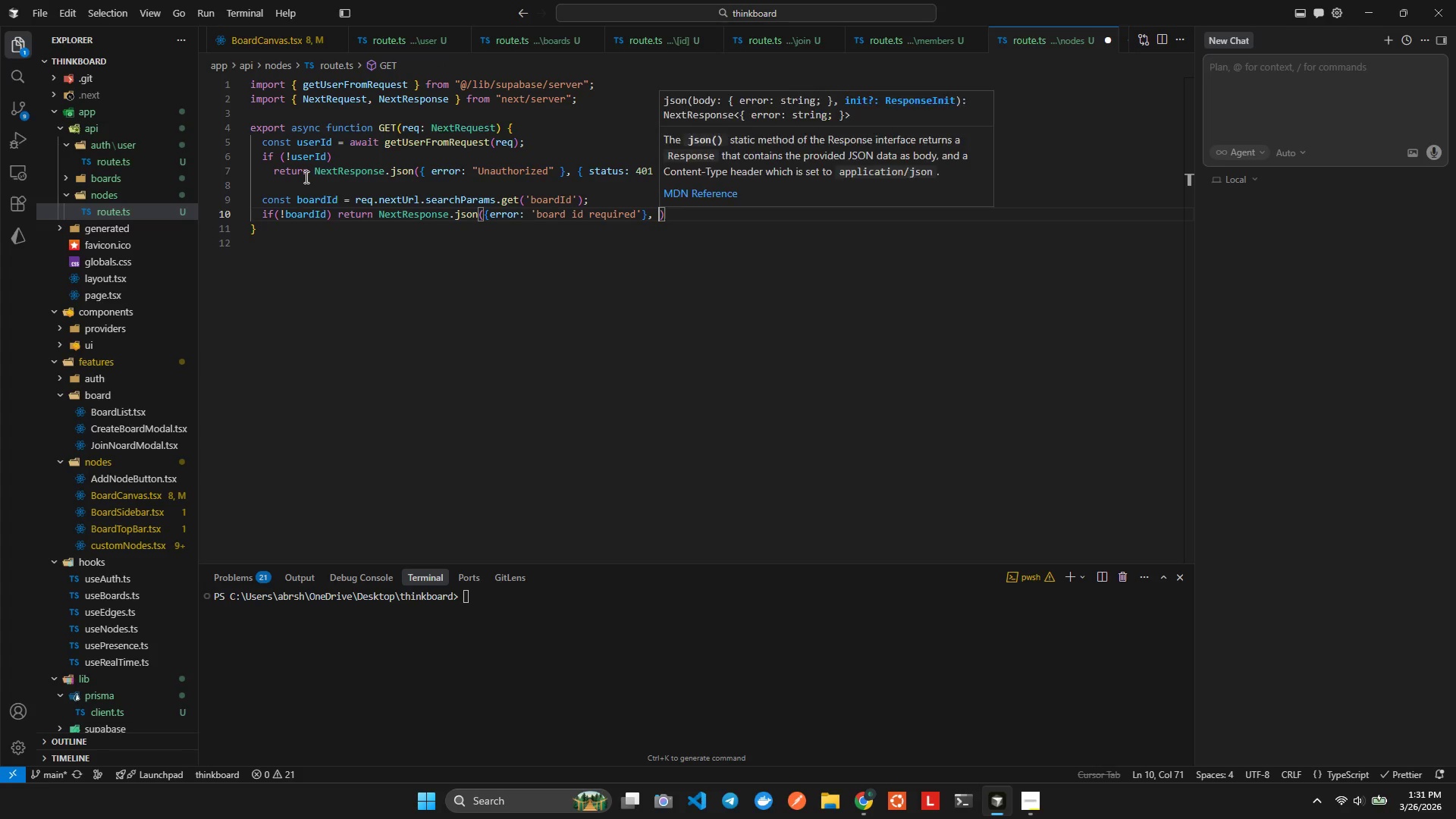 
key(Shift+BracketLeft)
 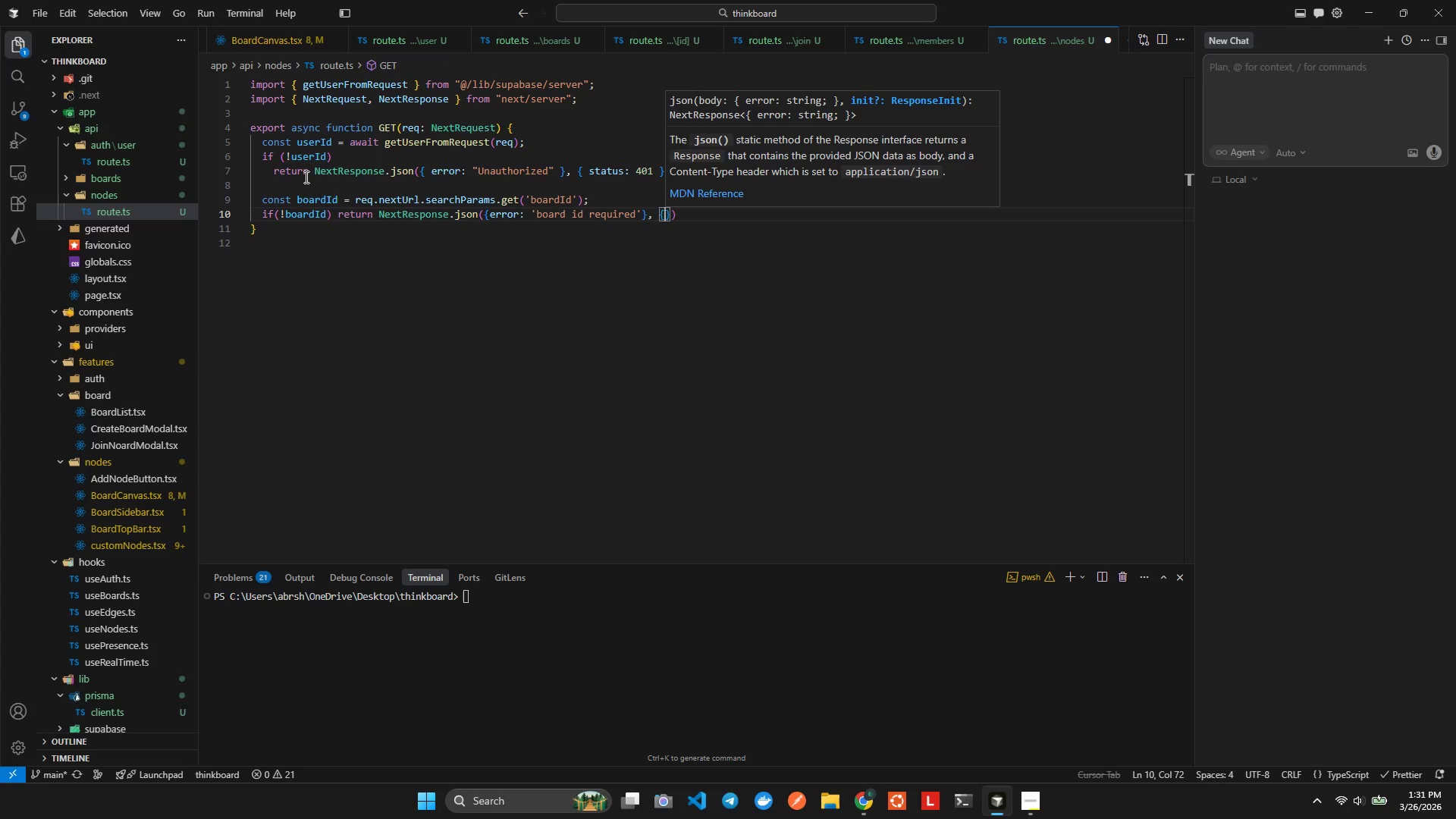 
key(S)
 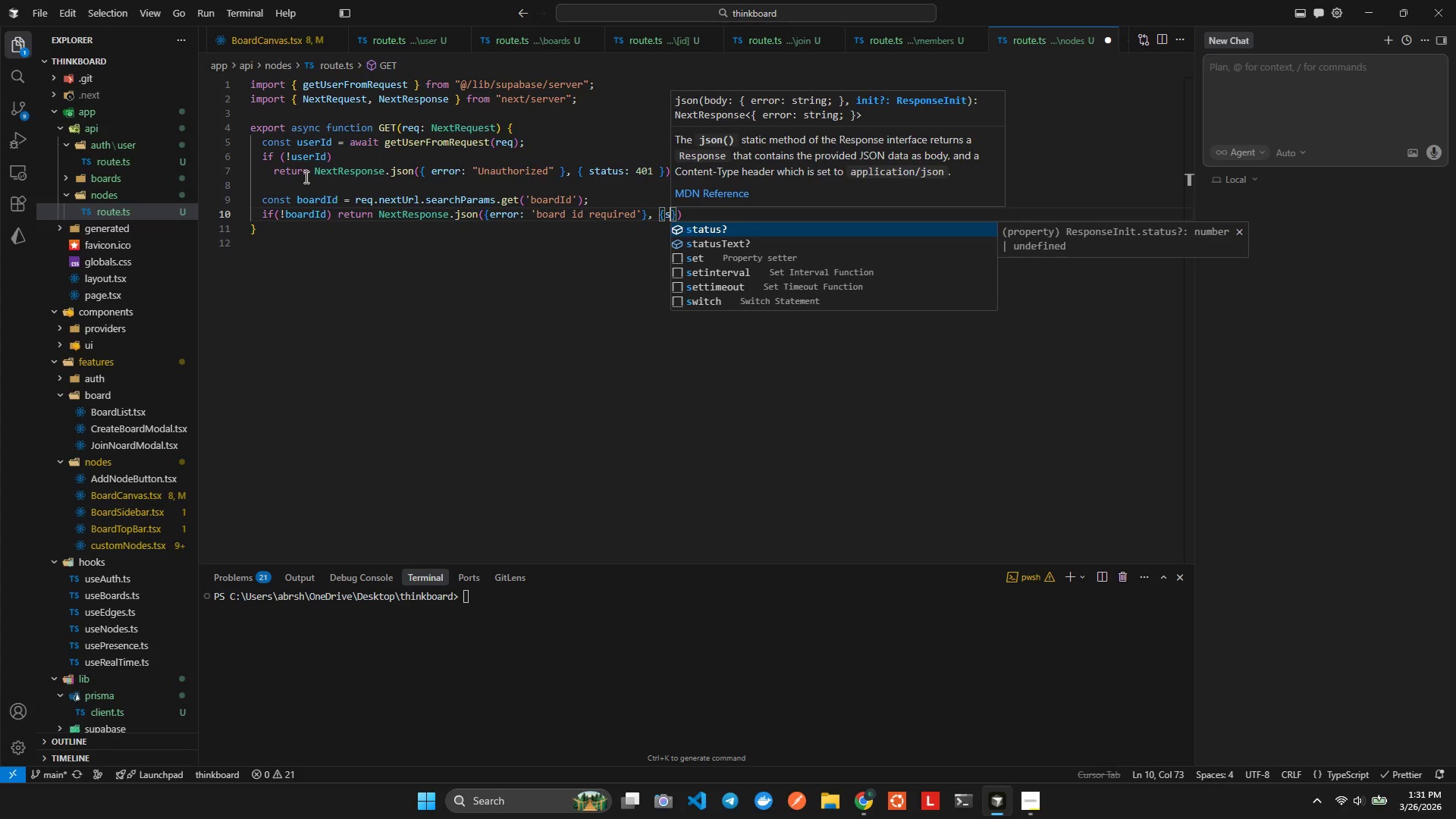 
key(Enter)
 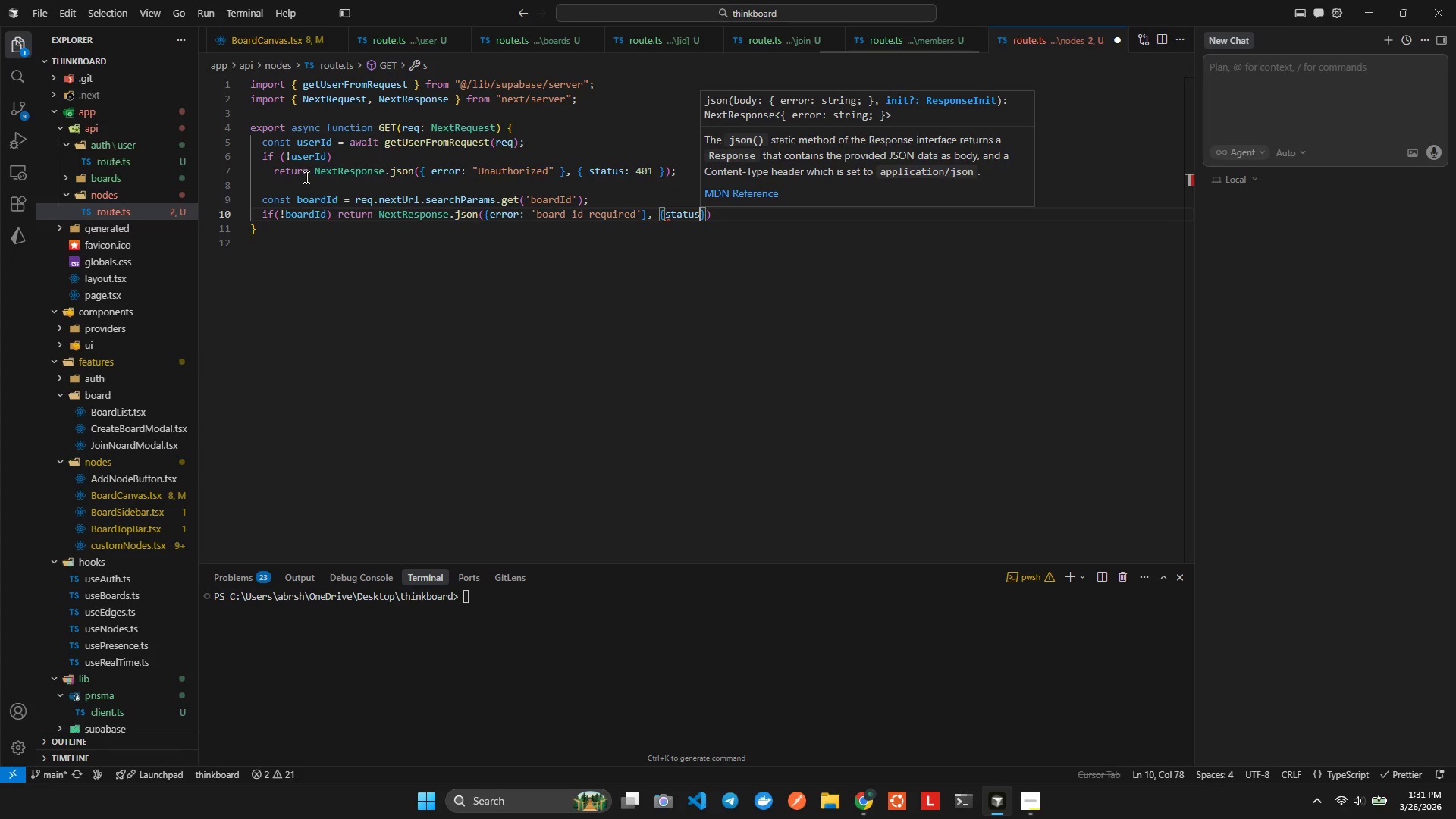 
type(: 401)
 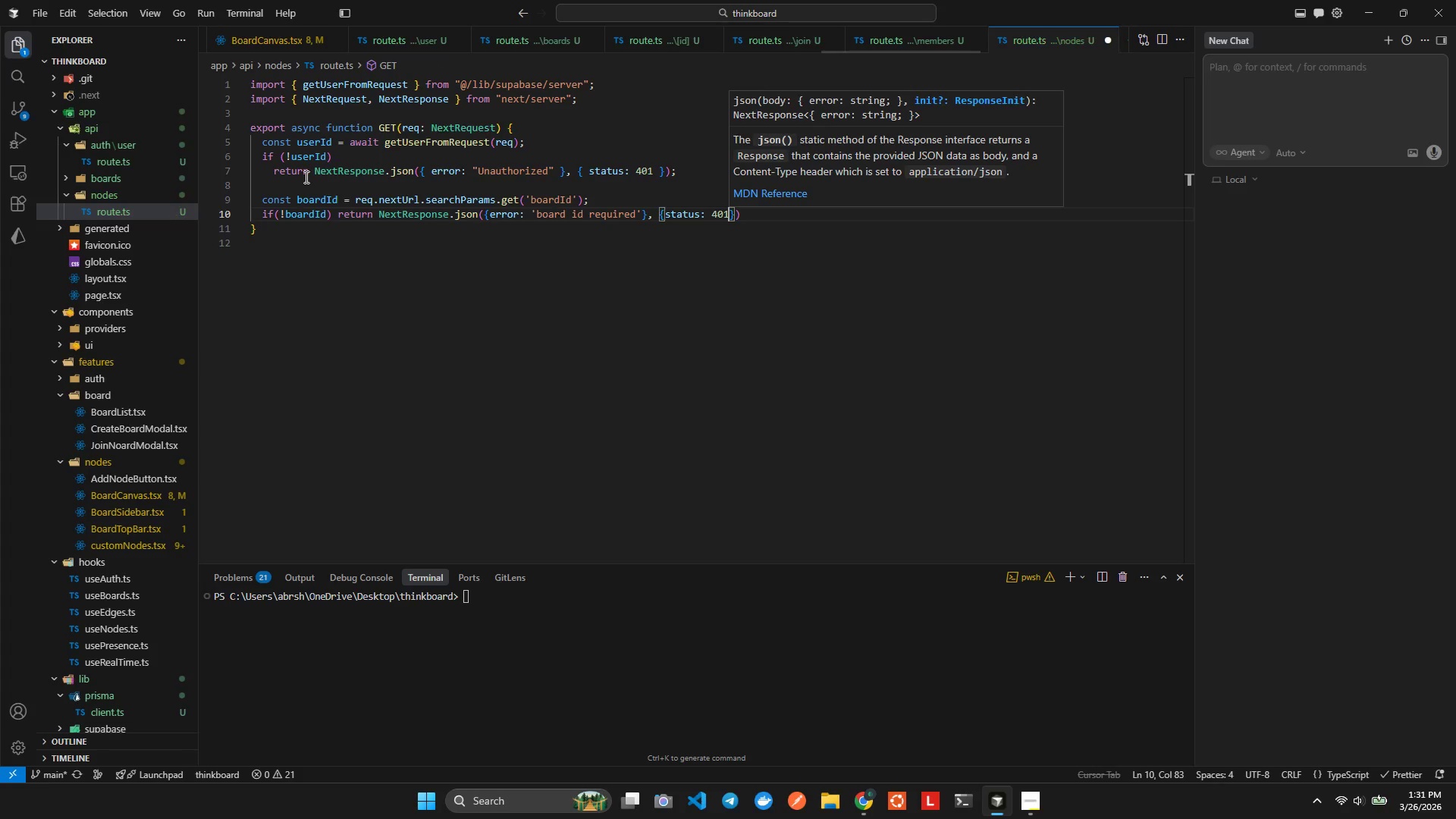 
key(Alt+AltLeft)
 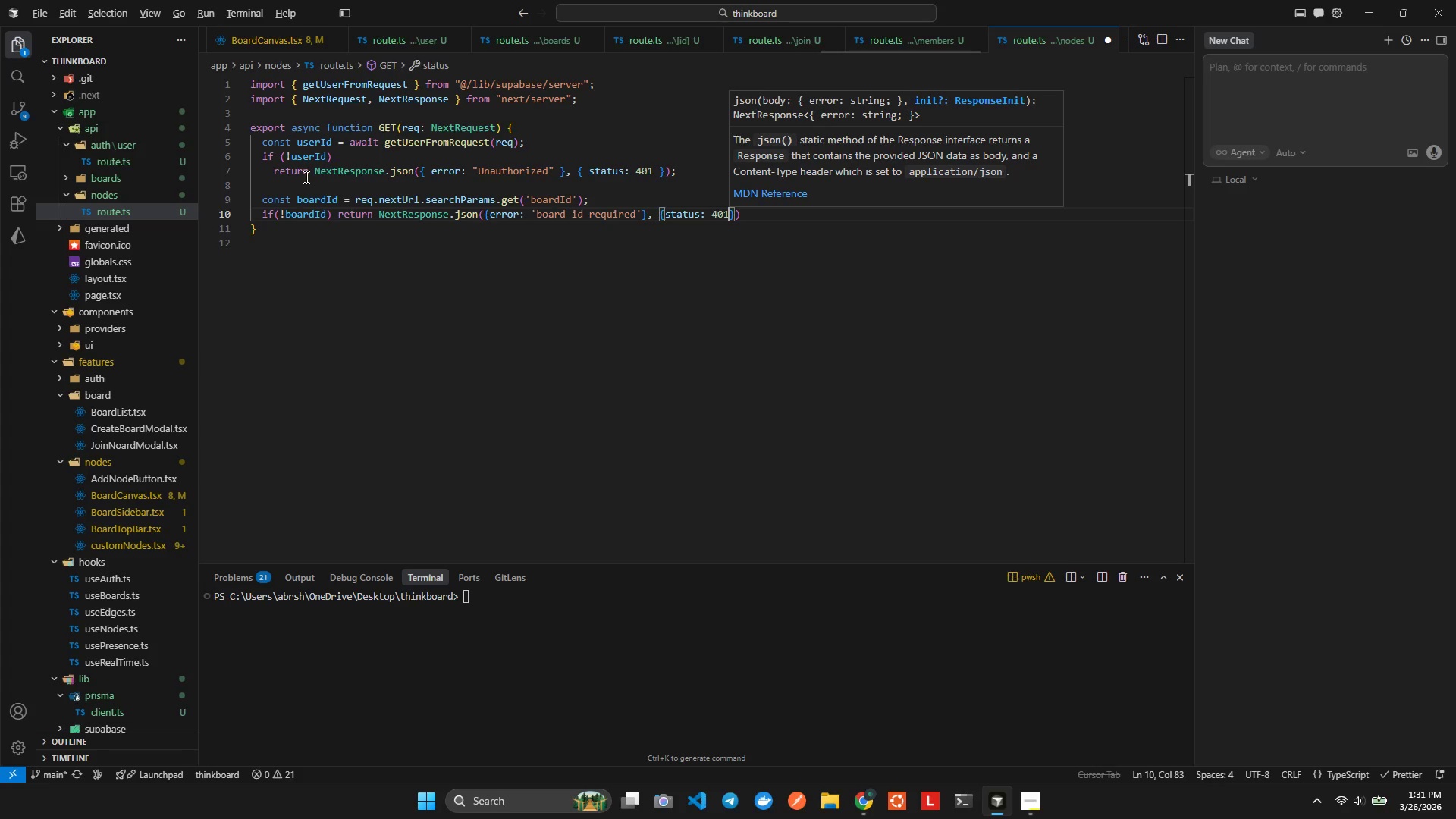 
key(Alt+Shift+ShiftLeft)
 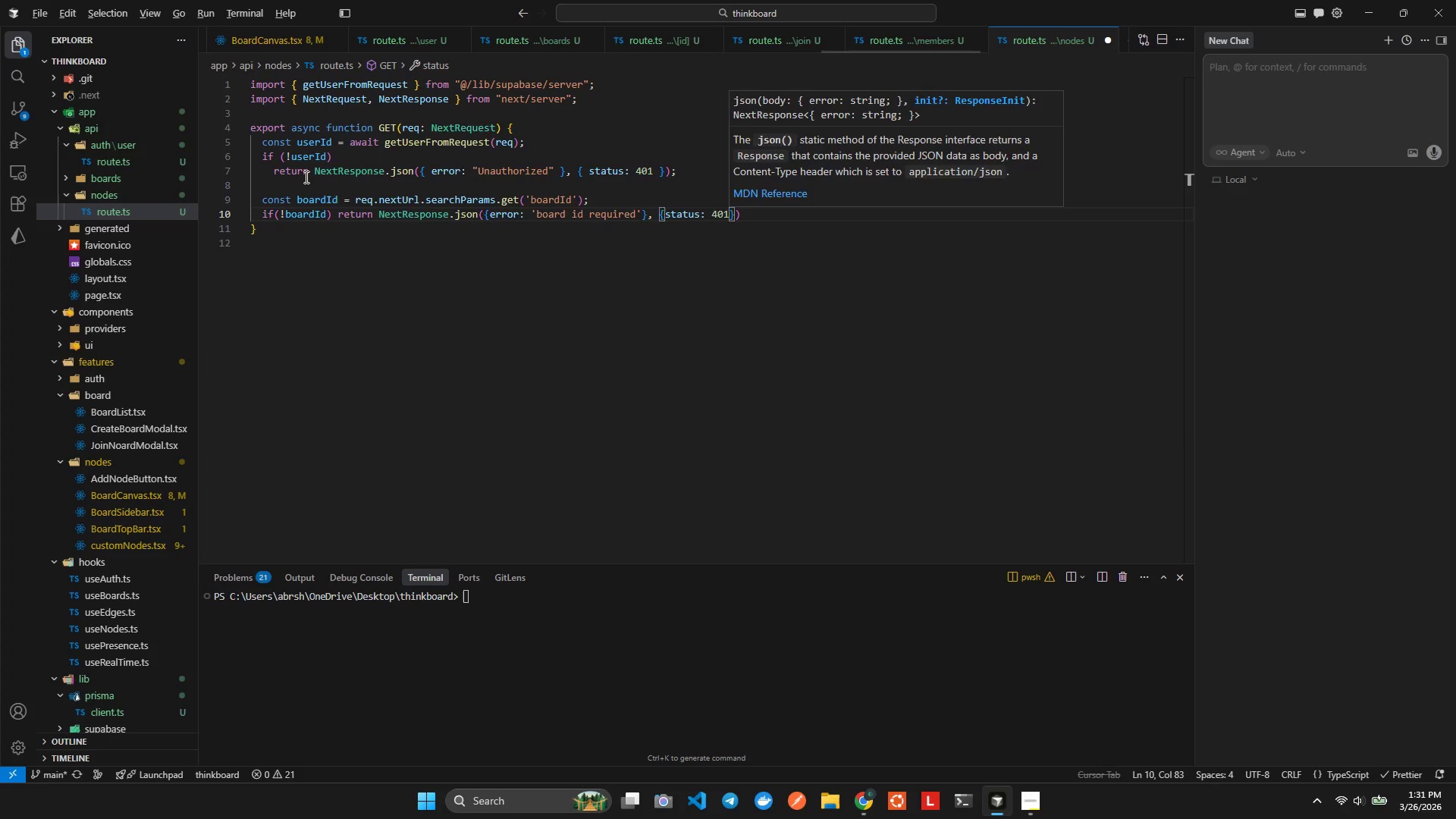 
key(Alt+Shift+F)
 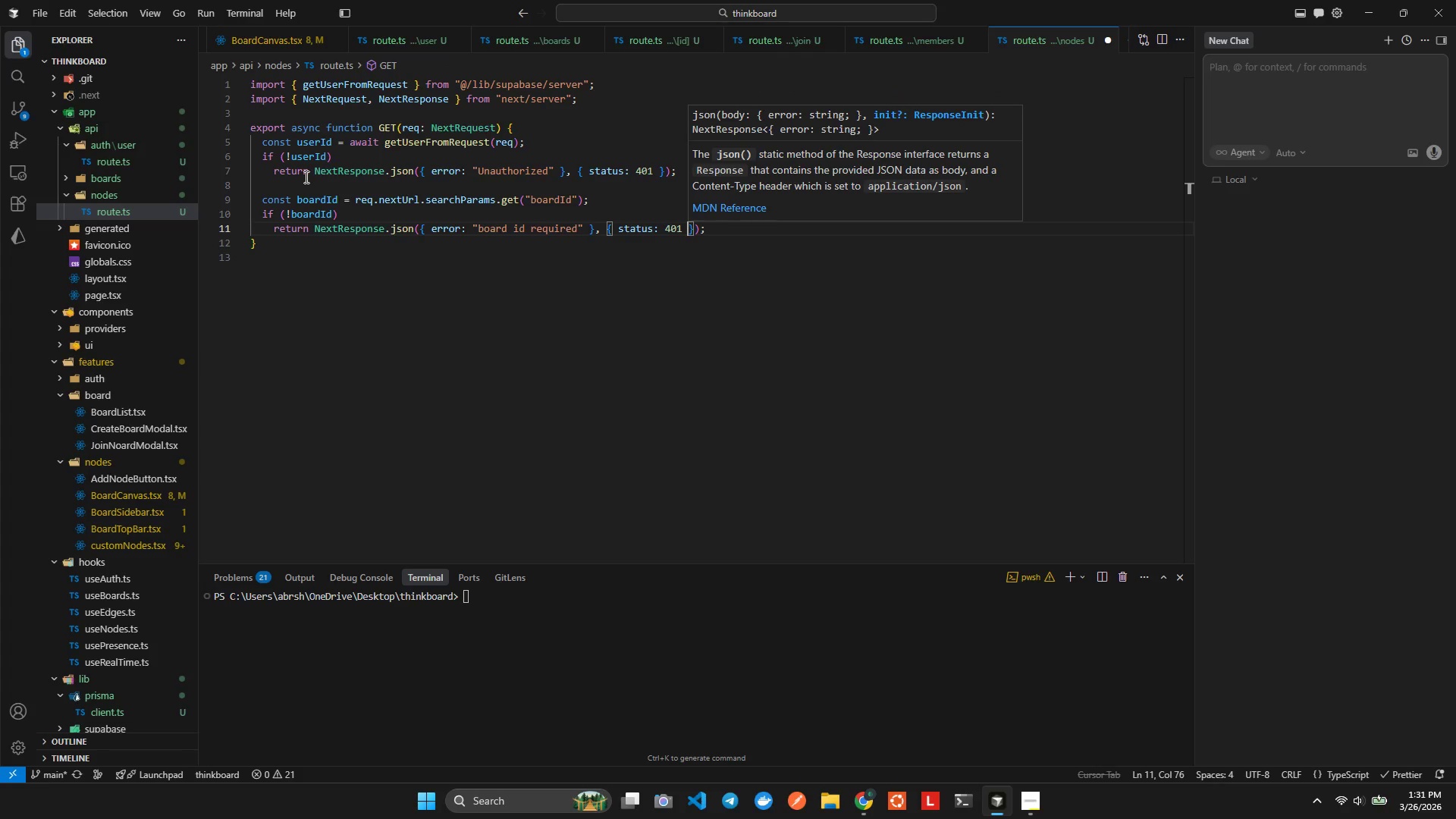 
key(ArrowLeft)
 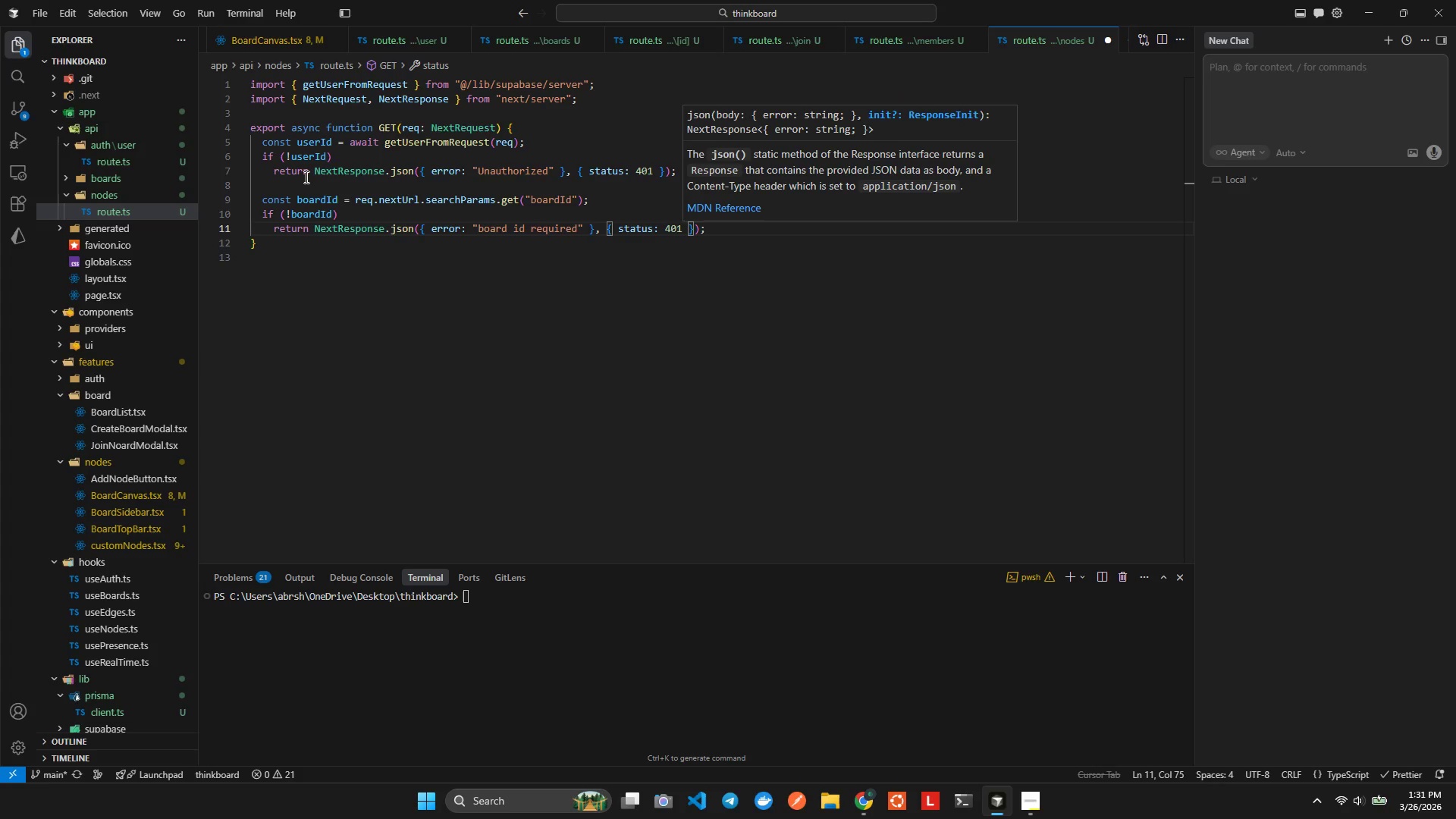 
key(Backspace)
 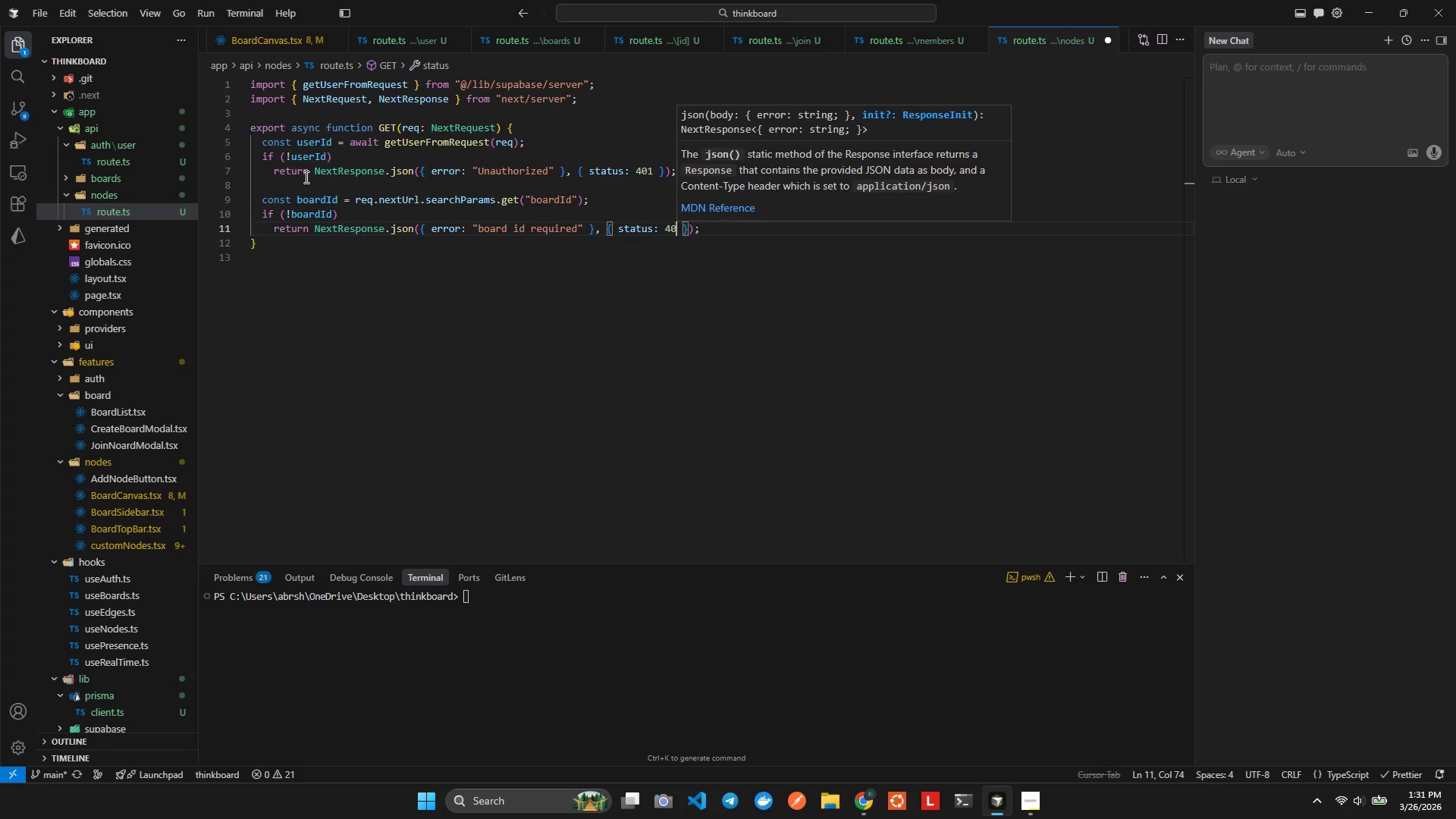 
key(0)
 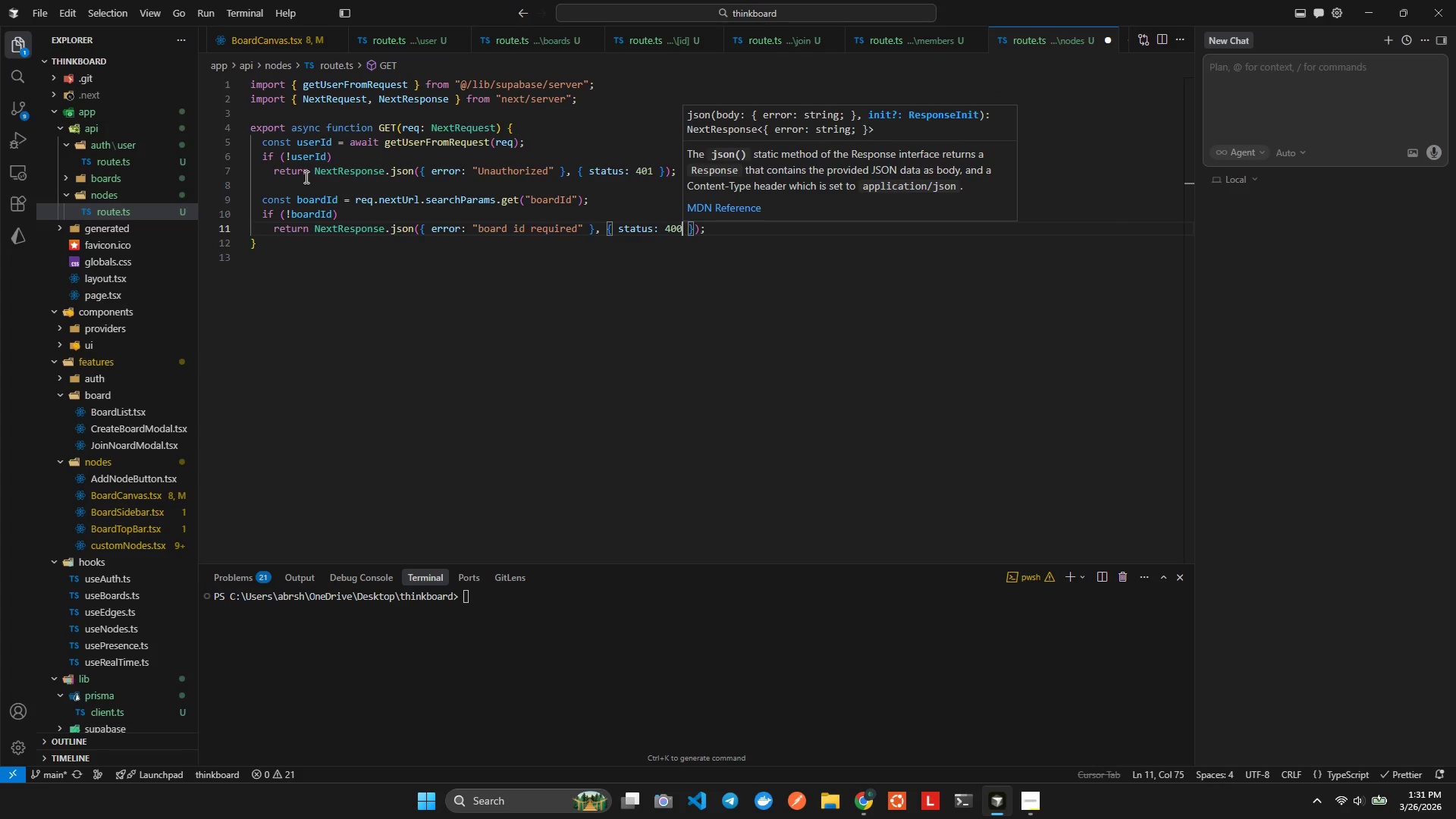 
key(Alt+Shift+AltLeft)
 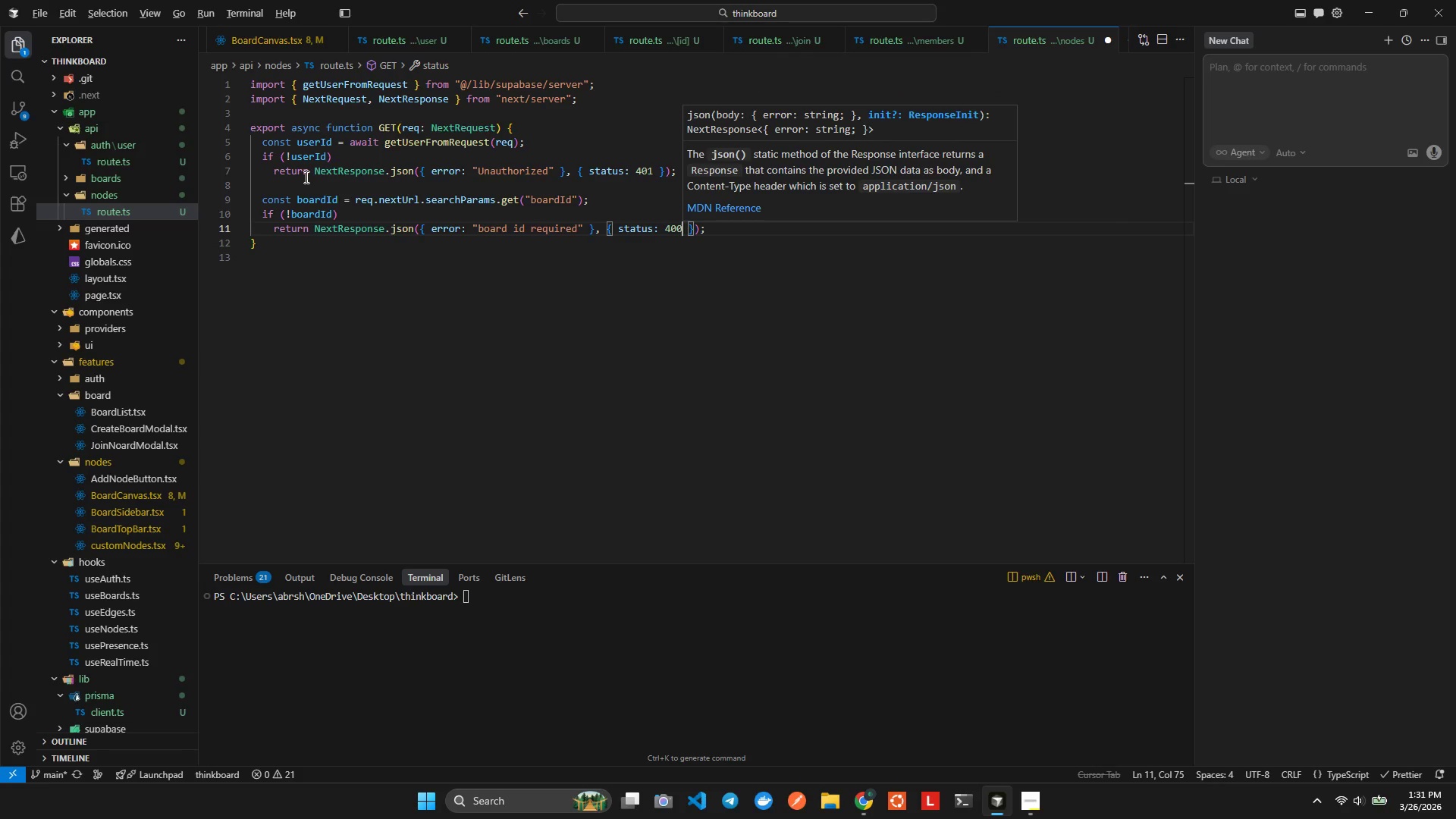 
key(Shift+ShiftLeft)
 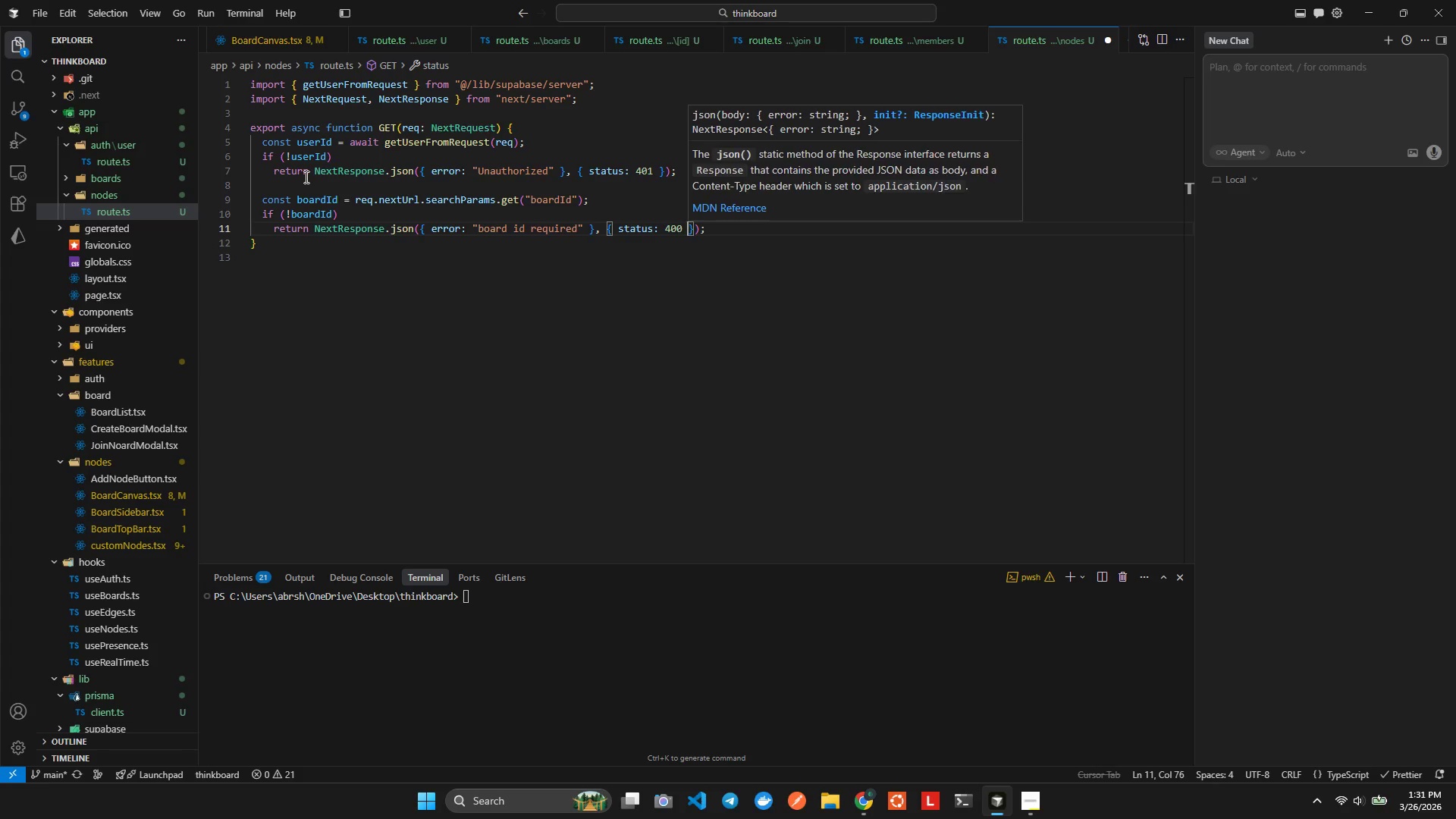 
key(Alt+Shift+F)
 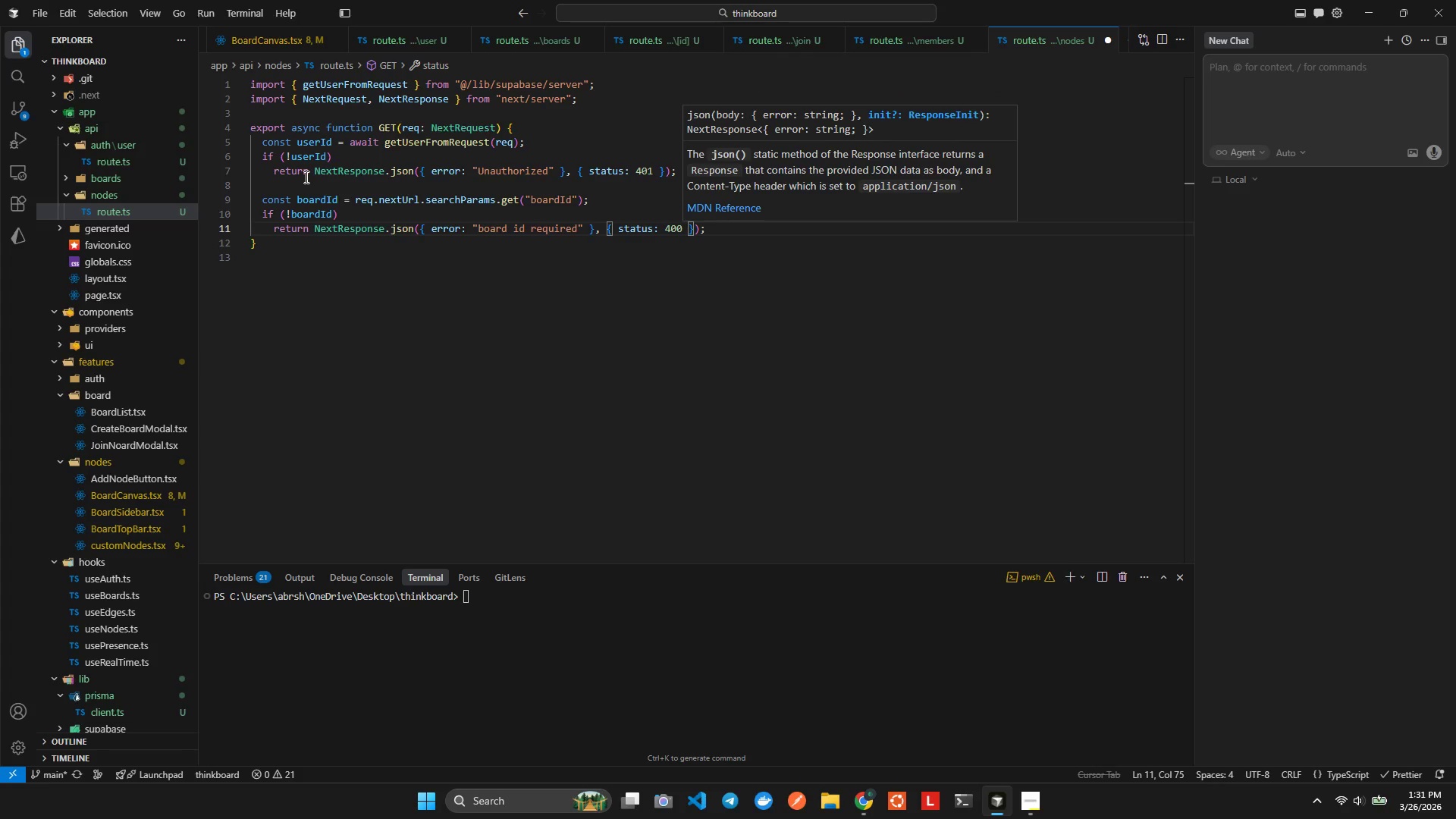 
key(ArrowRight)
 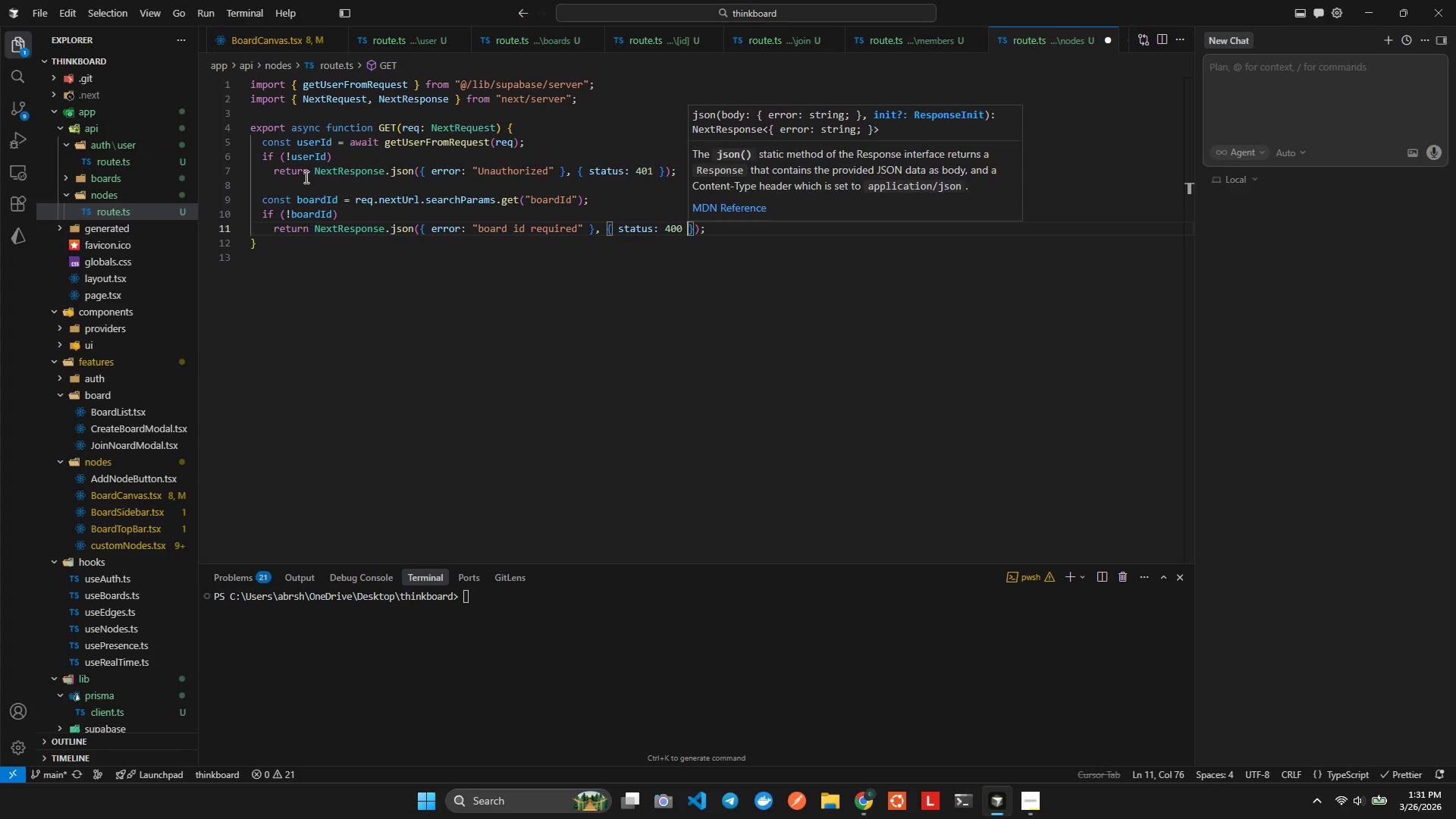 
key(ArrowRight)
 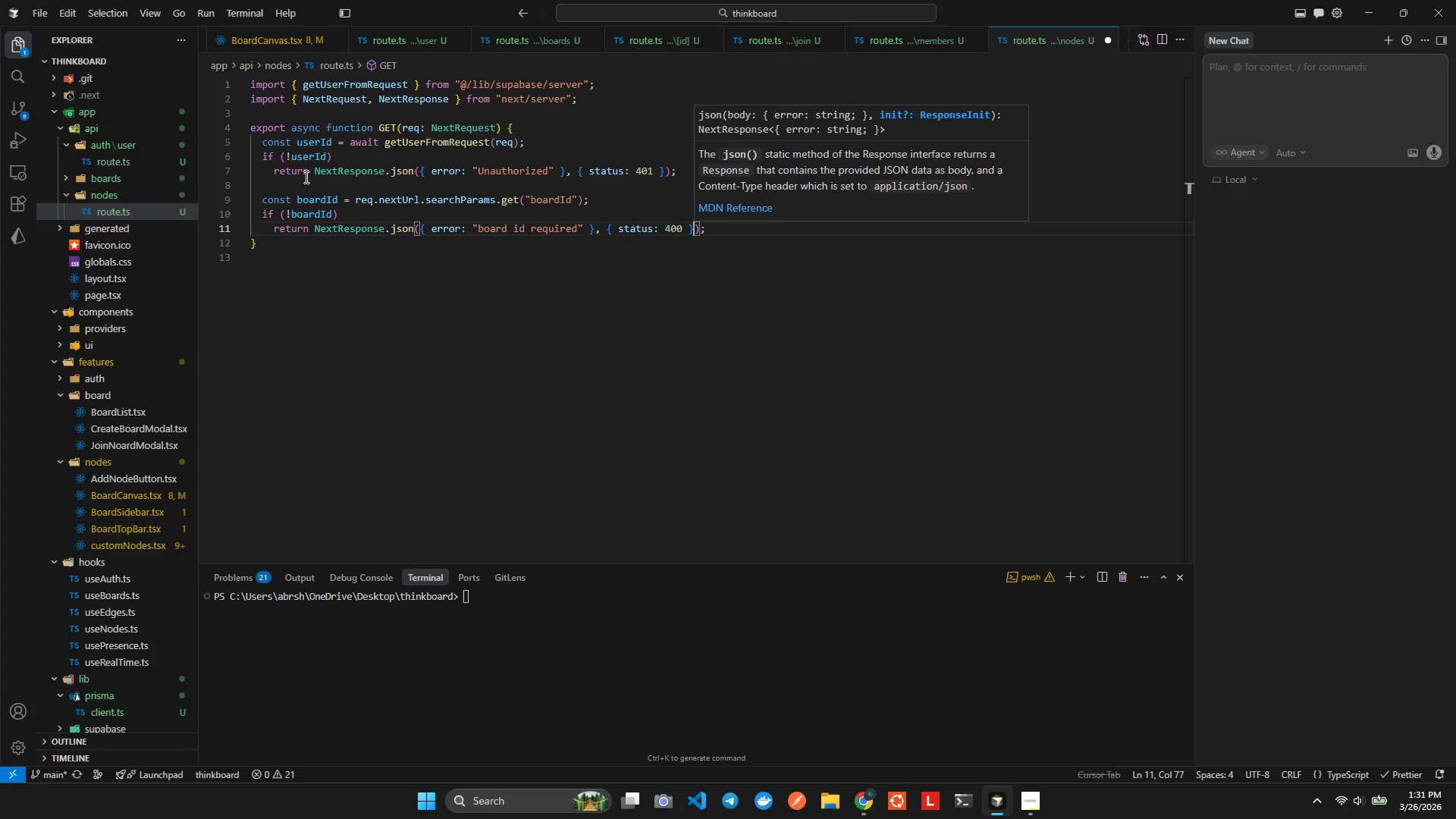 
key(ArrowRight)
 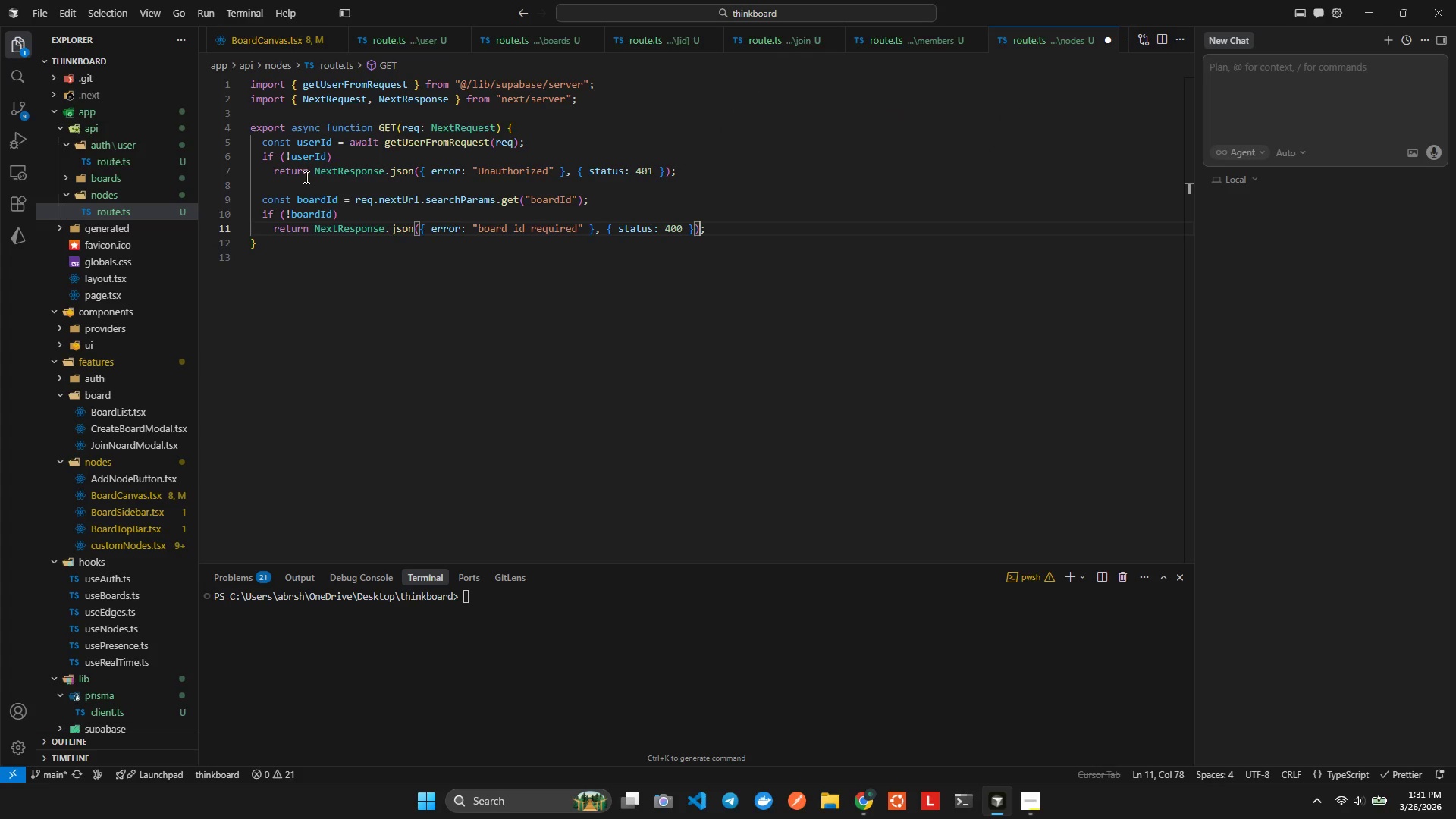 
key(ArrowRight)
 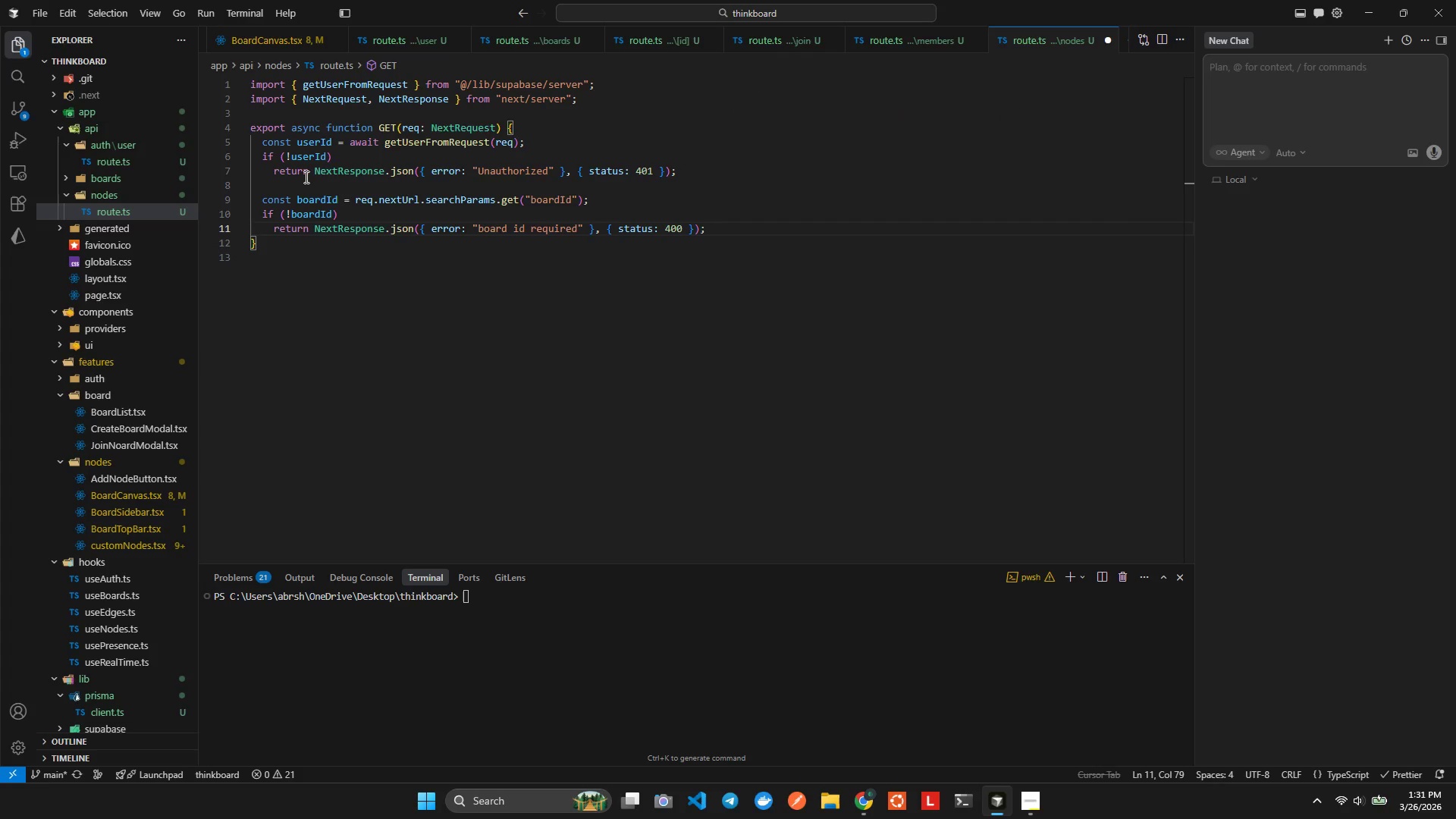 
key(Control+ControlLeft)
 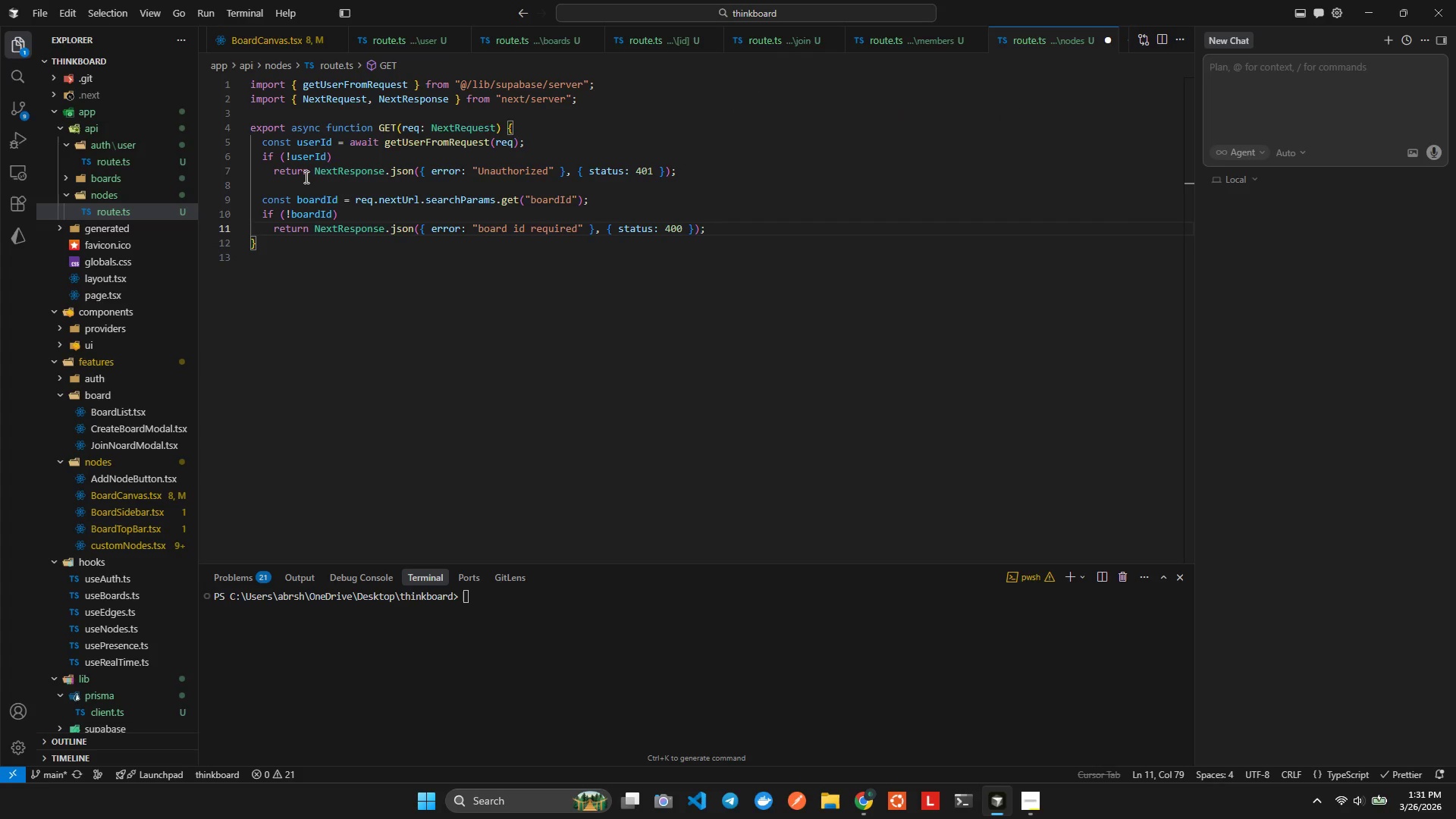 
key(Control+S)
 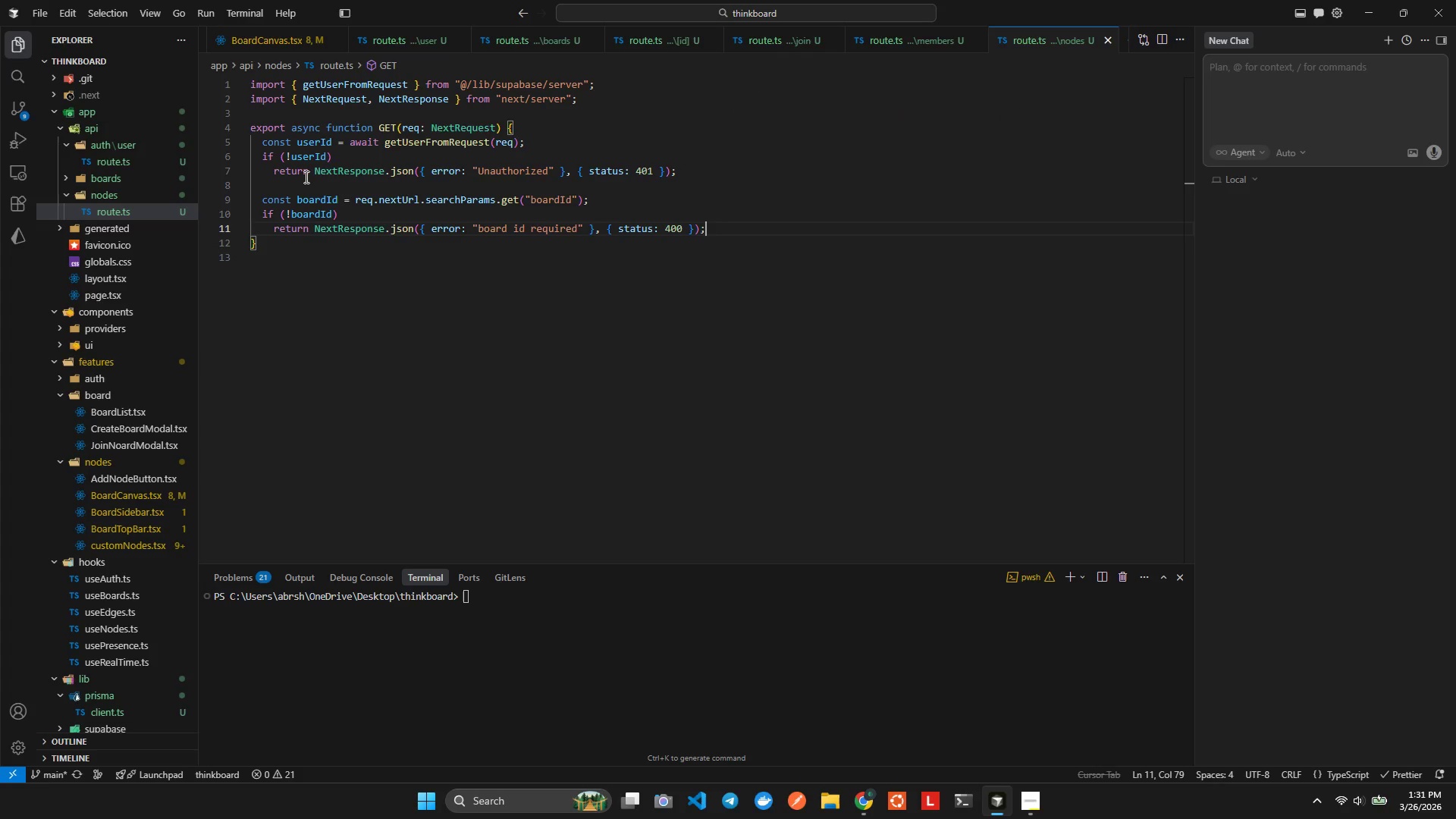 
key(Control+Enter)
 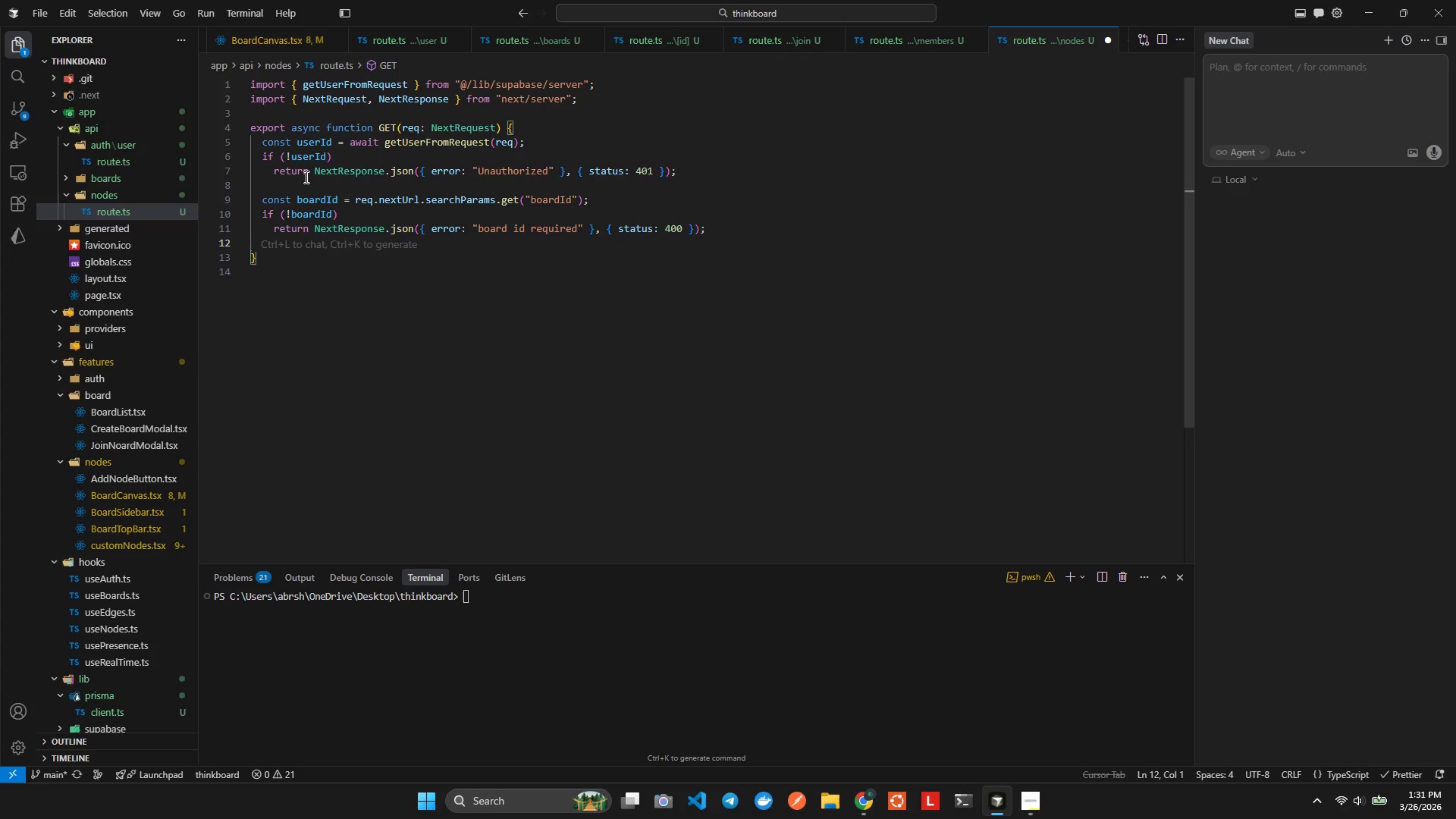 
hold_key(key=Enter, duration=12.48)
 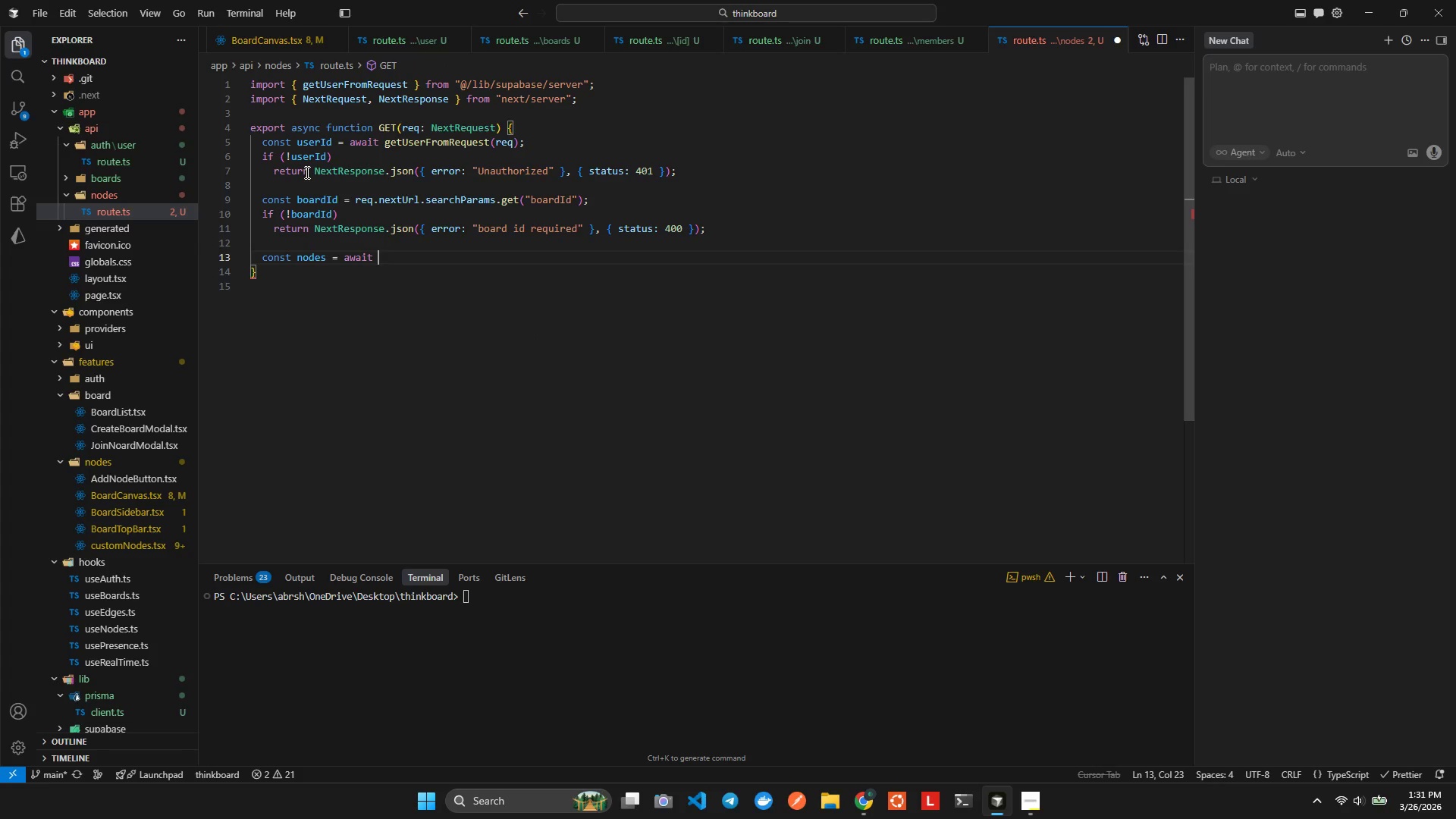 
double_click([305, 177])
 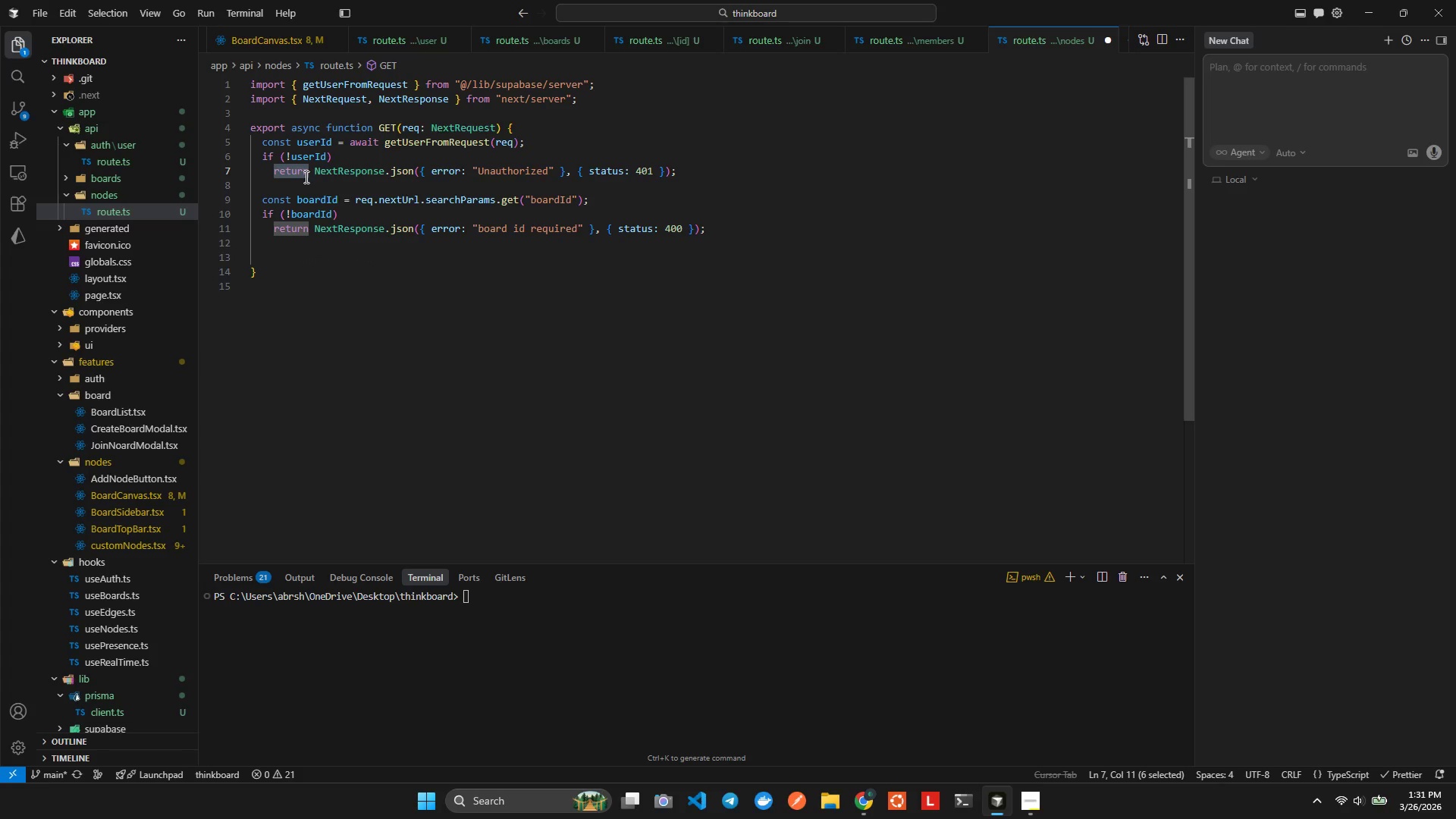 
type(cons)
 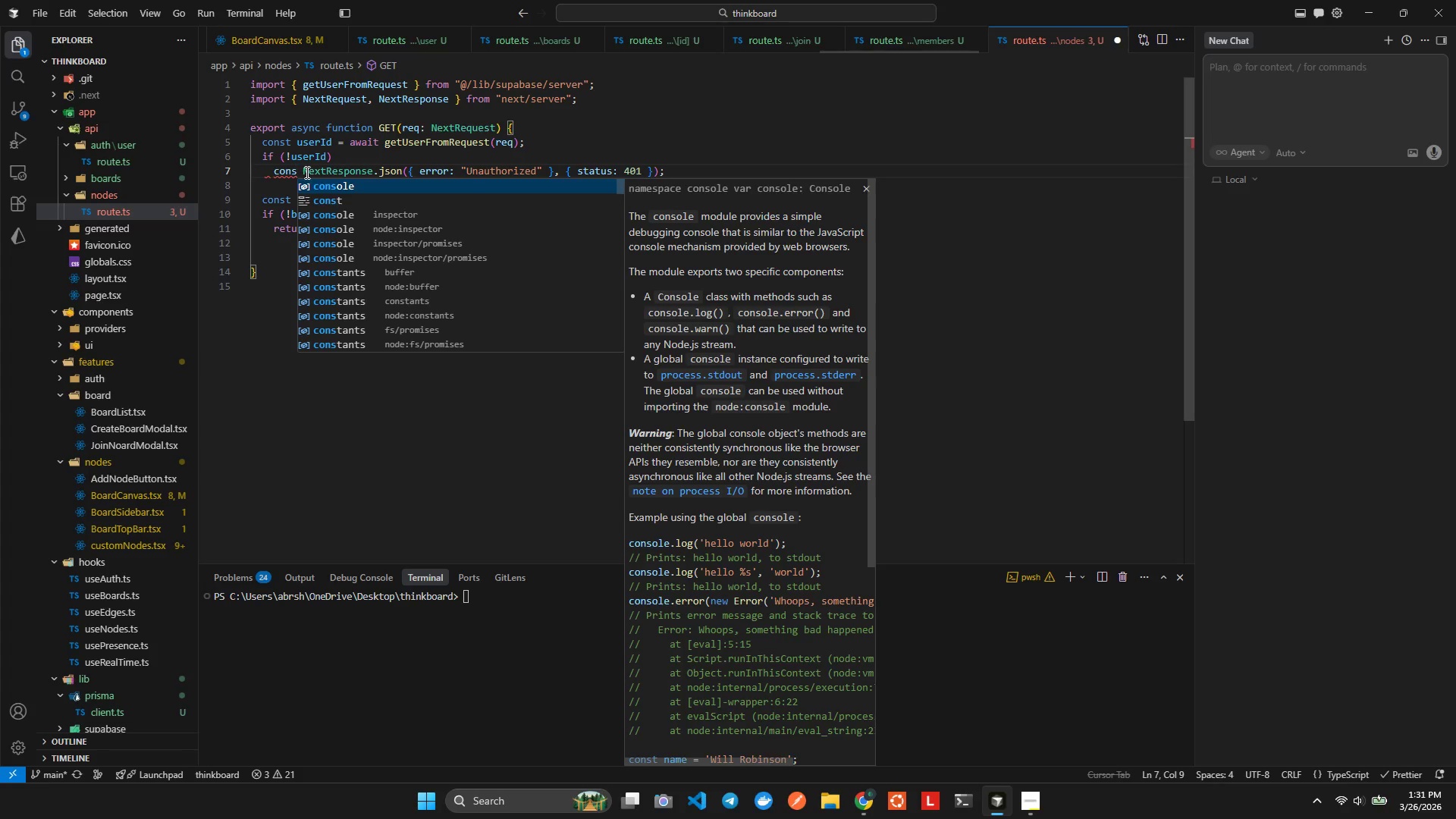 
key(Control+ControlLeft)
 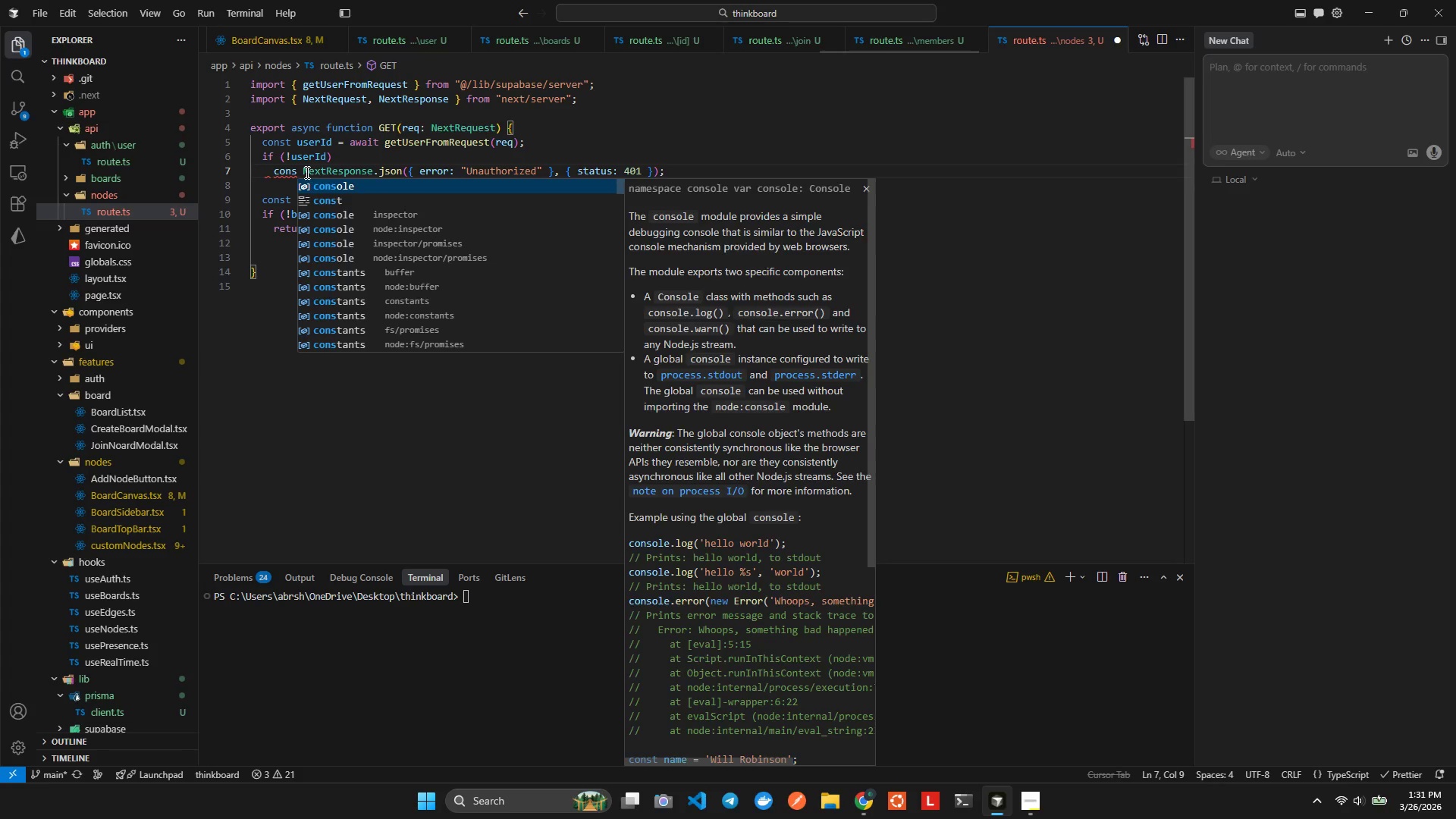 
key(Control+Z)
 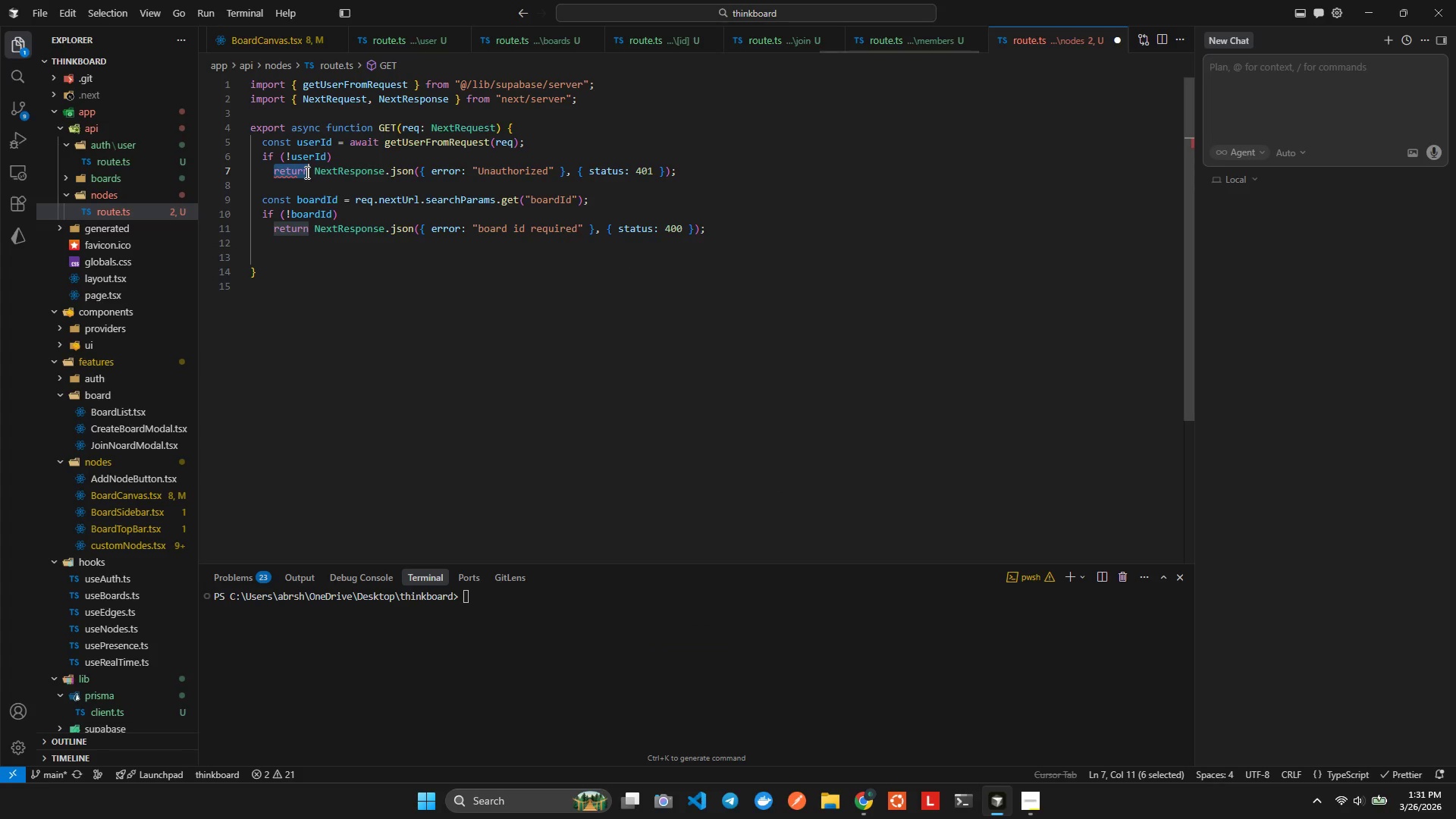 
key(ArrowDown)
 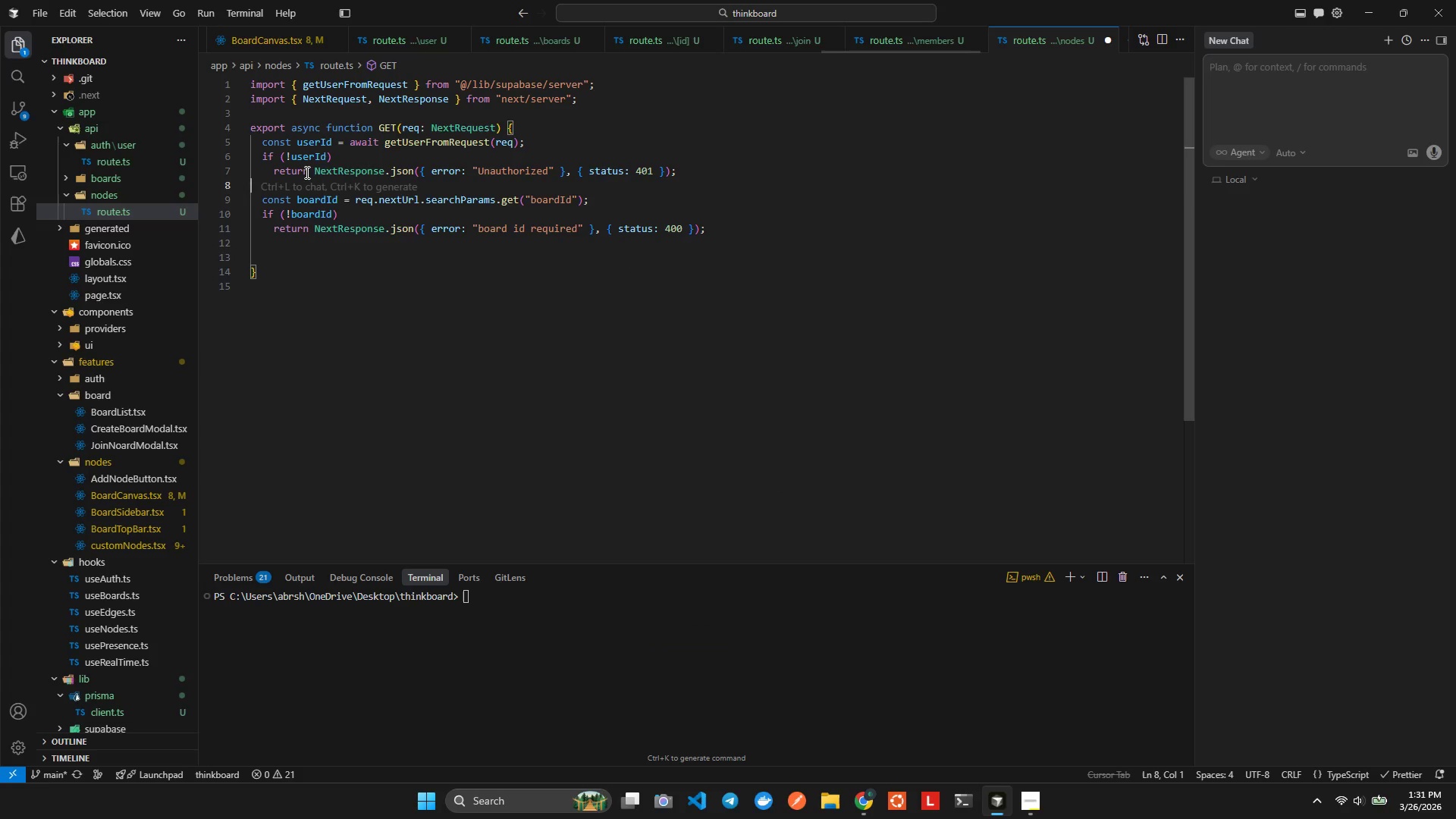 
key(ArrowDown)
 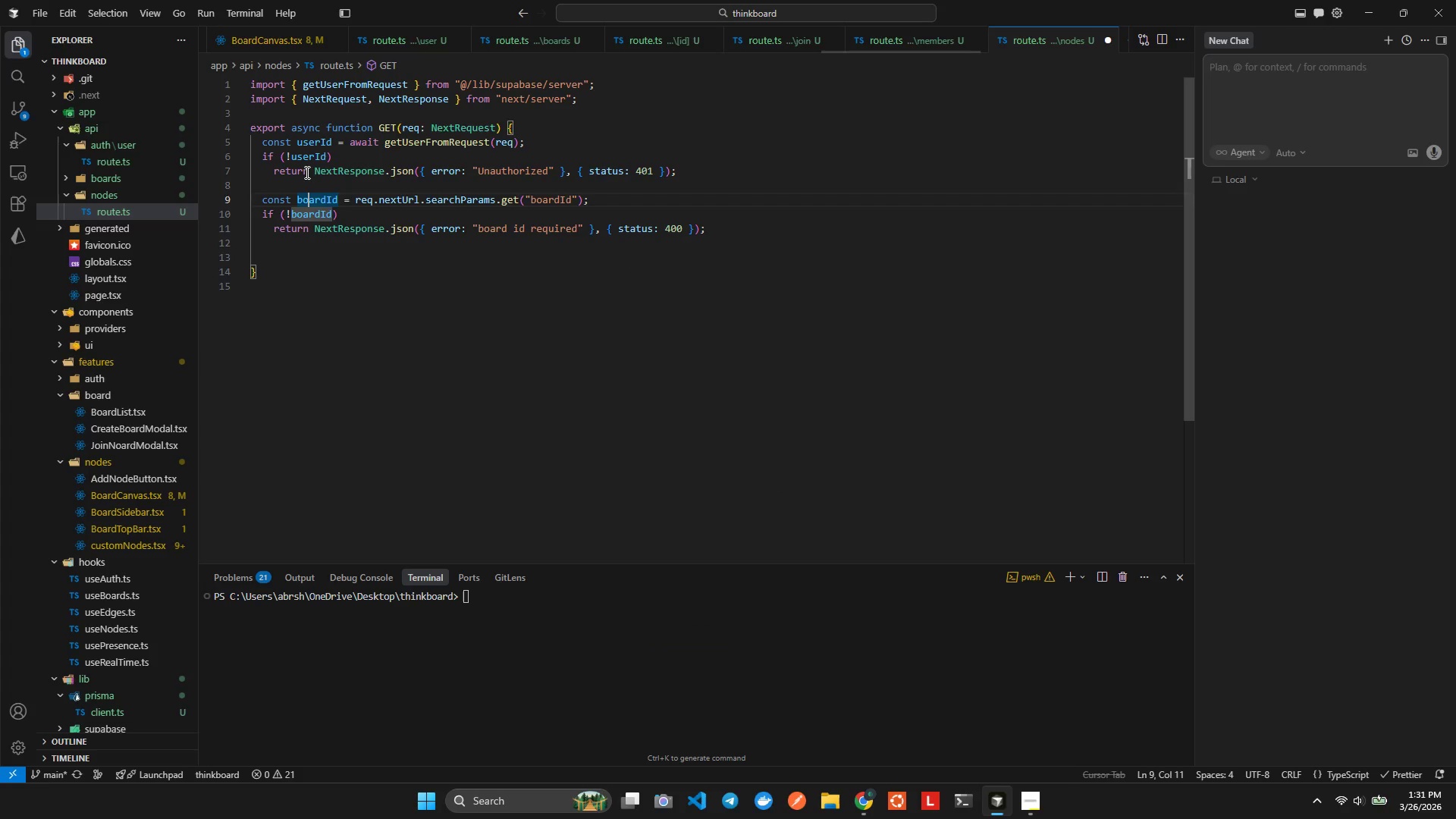 
key(ArrowDown)
 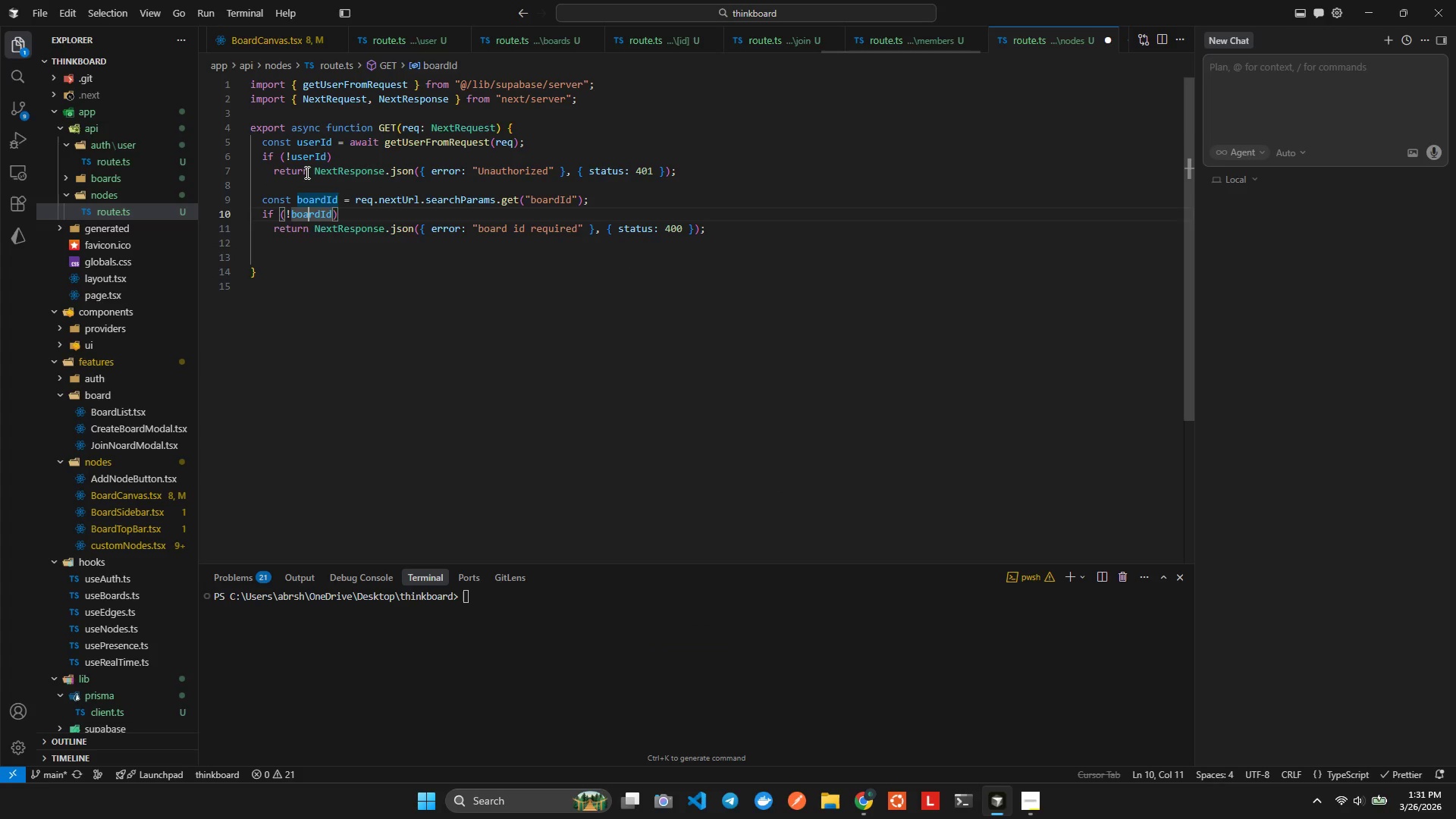 
key(ArrowDown)
 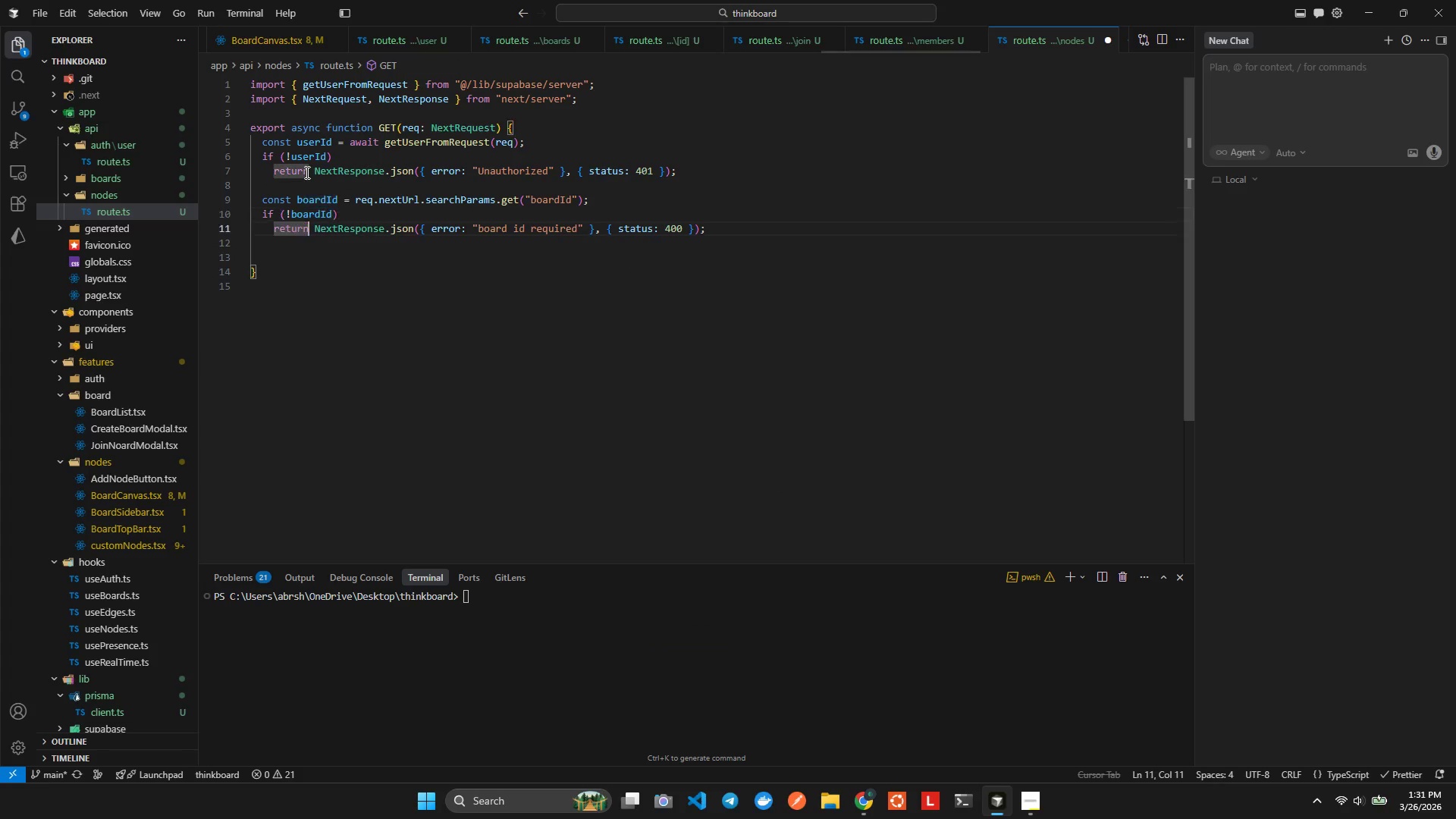 
key(ArrowDown)
 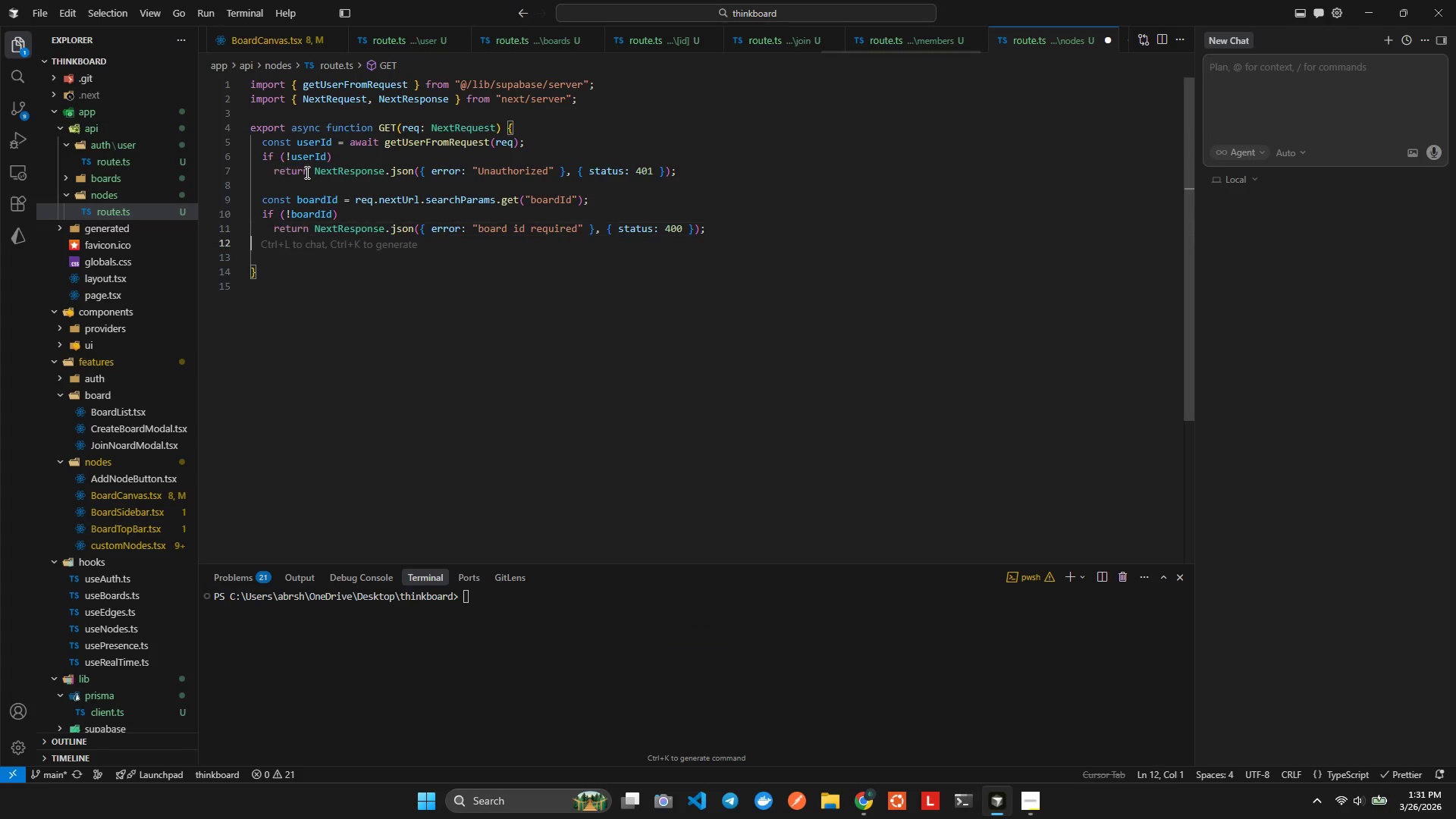 
key(ArrowDown)
 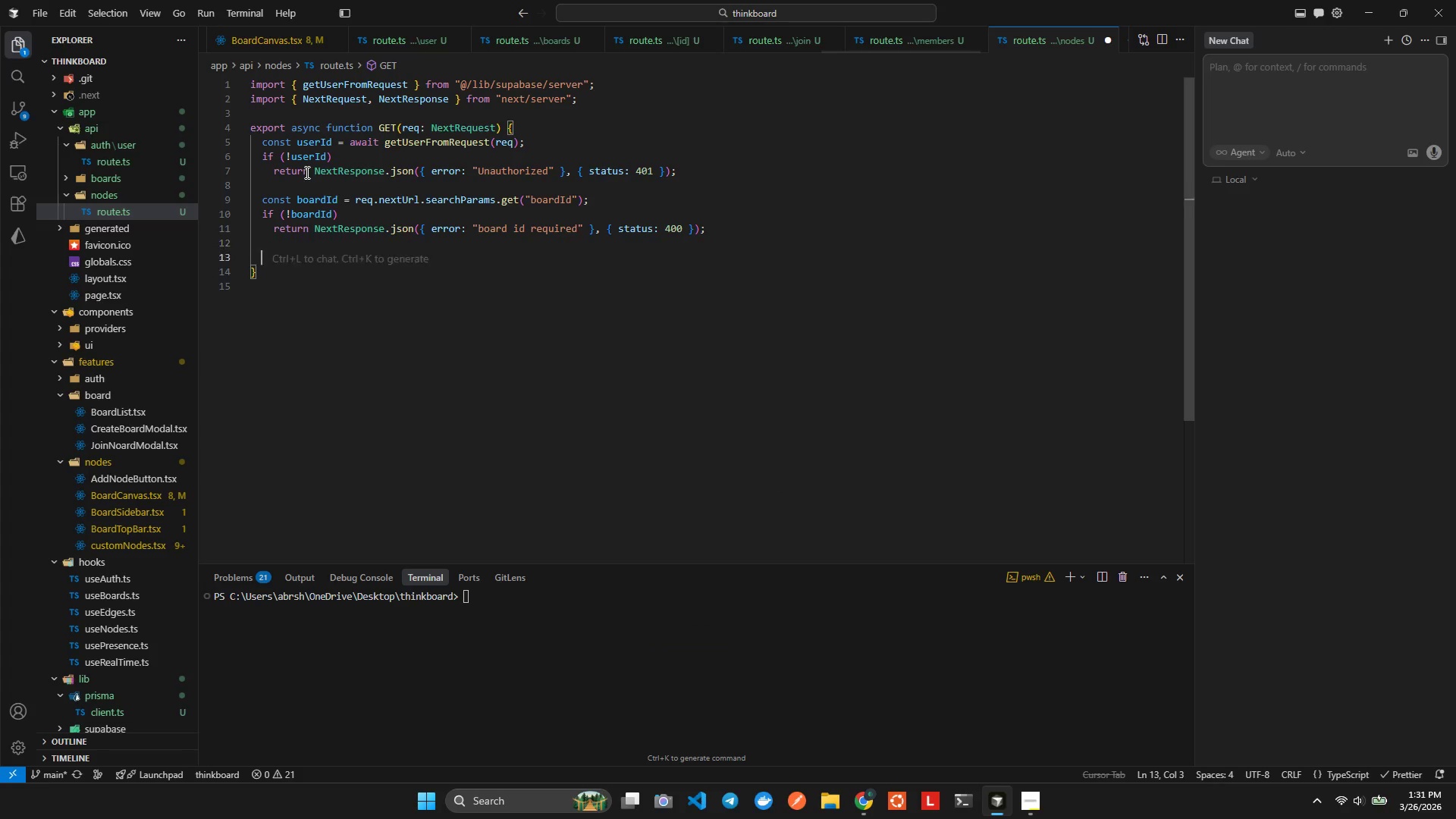 
key(ArrowDown)
 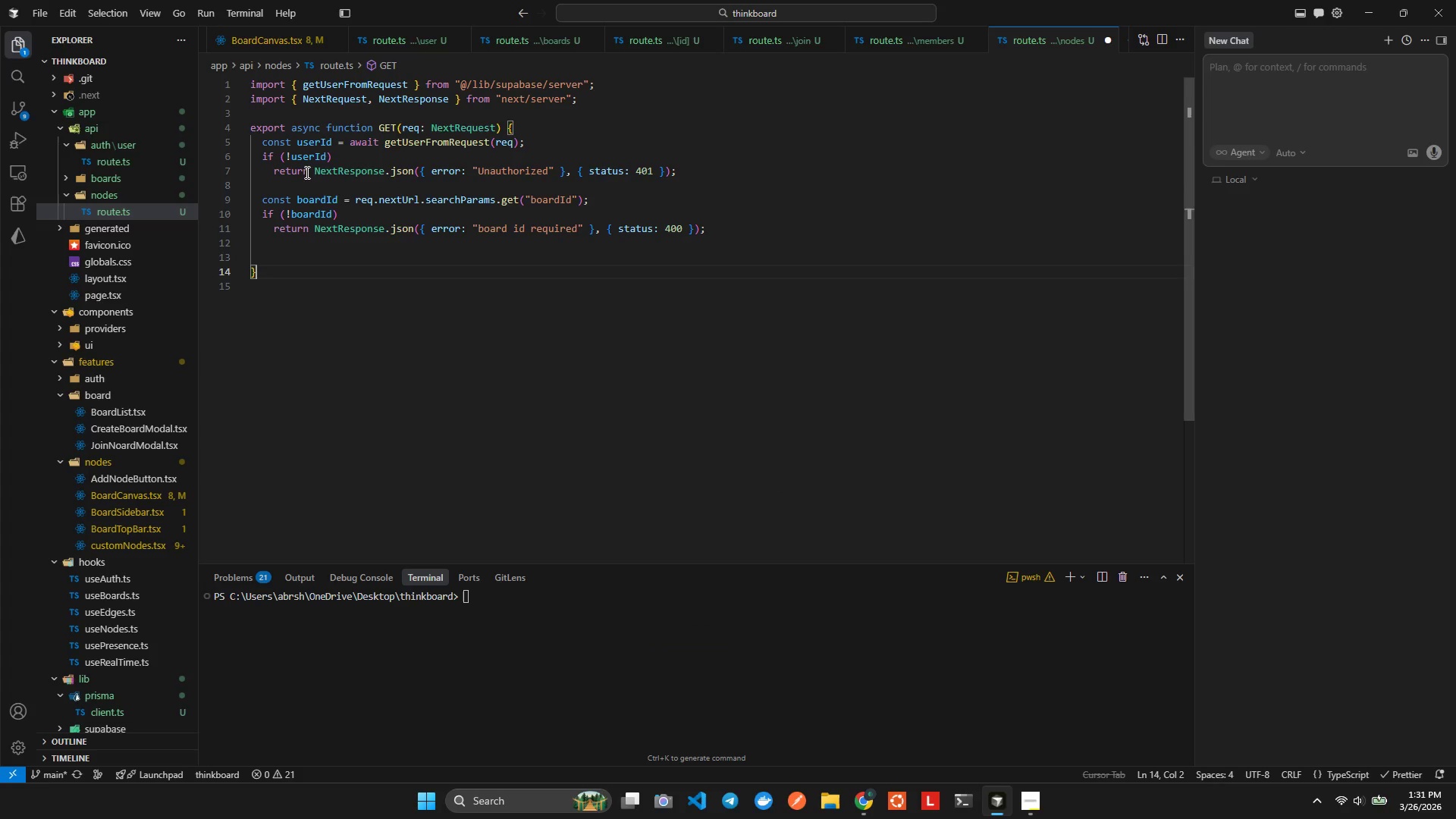 
key(ArrowUp)
 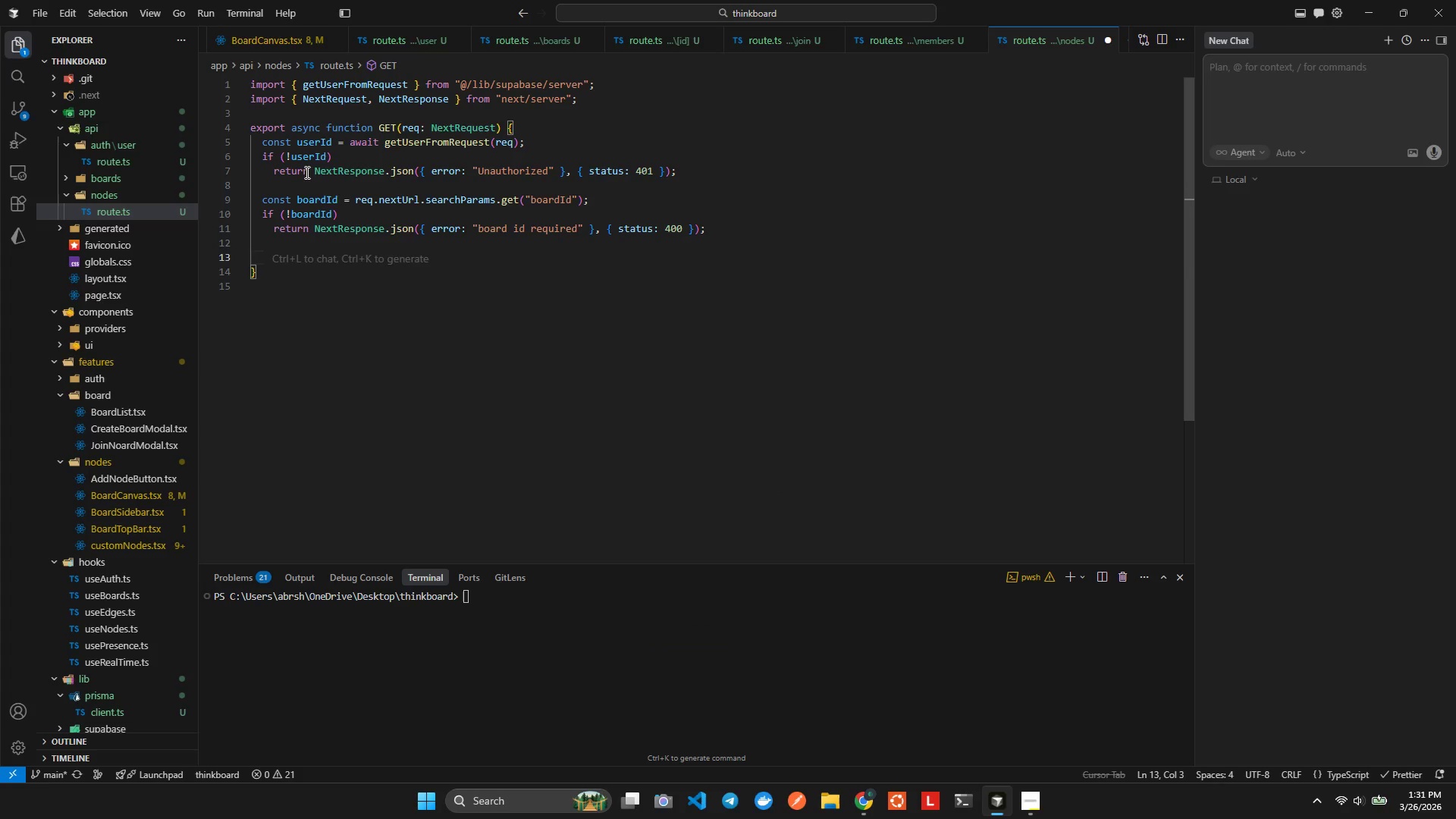 
type(const odes = awa prim)
 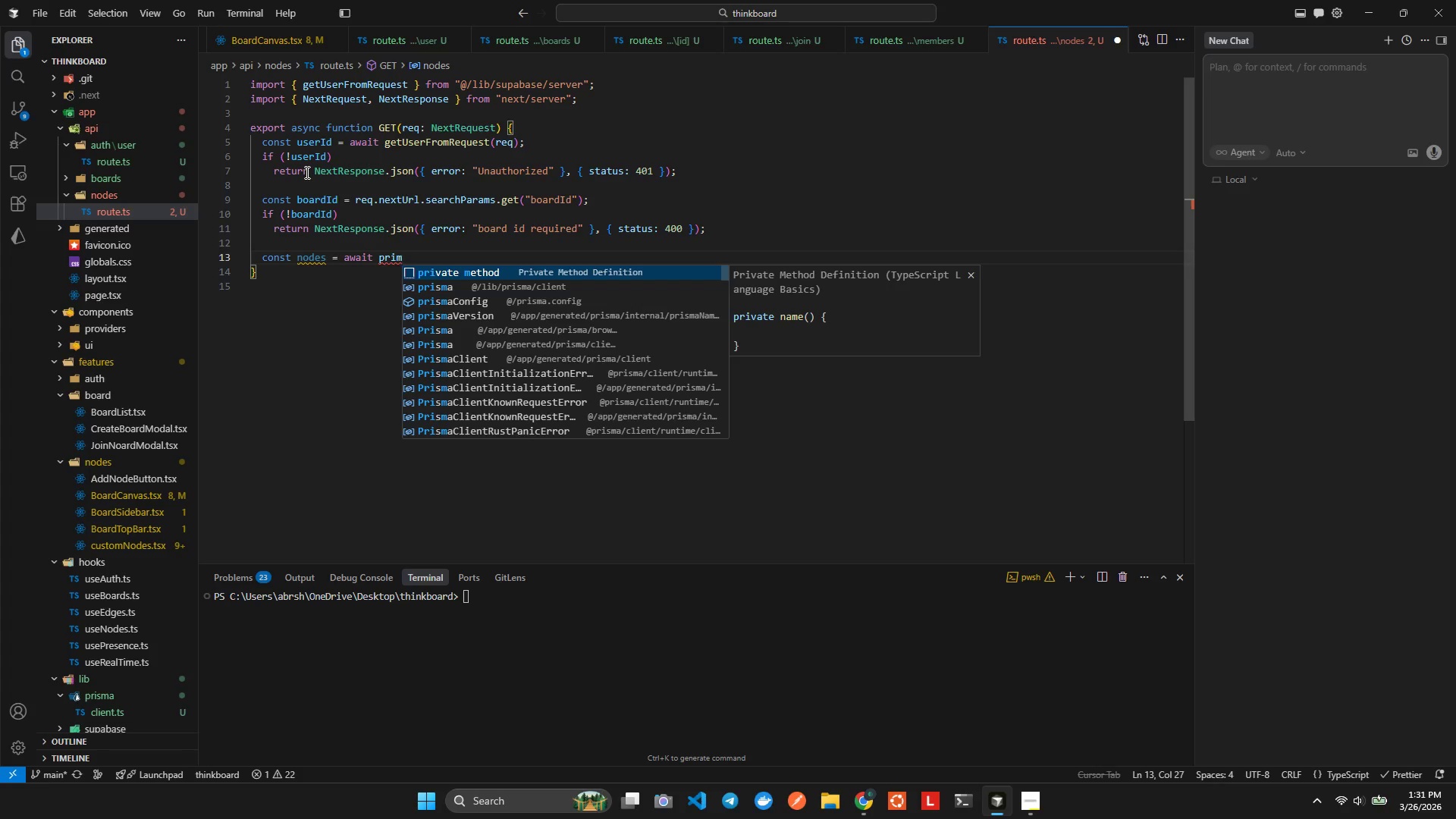 
key(ArrowDown)
 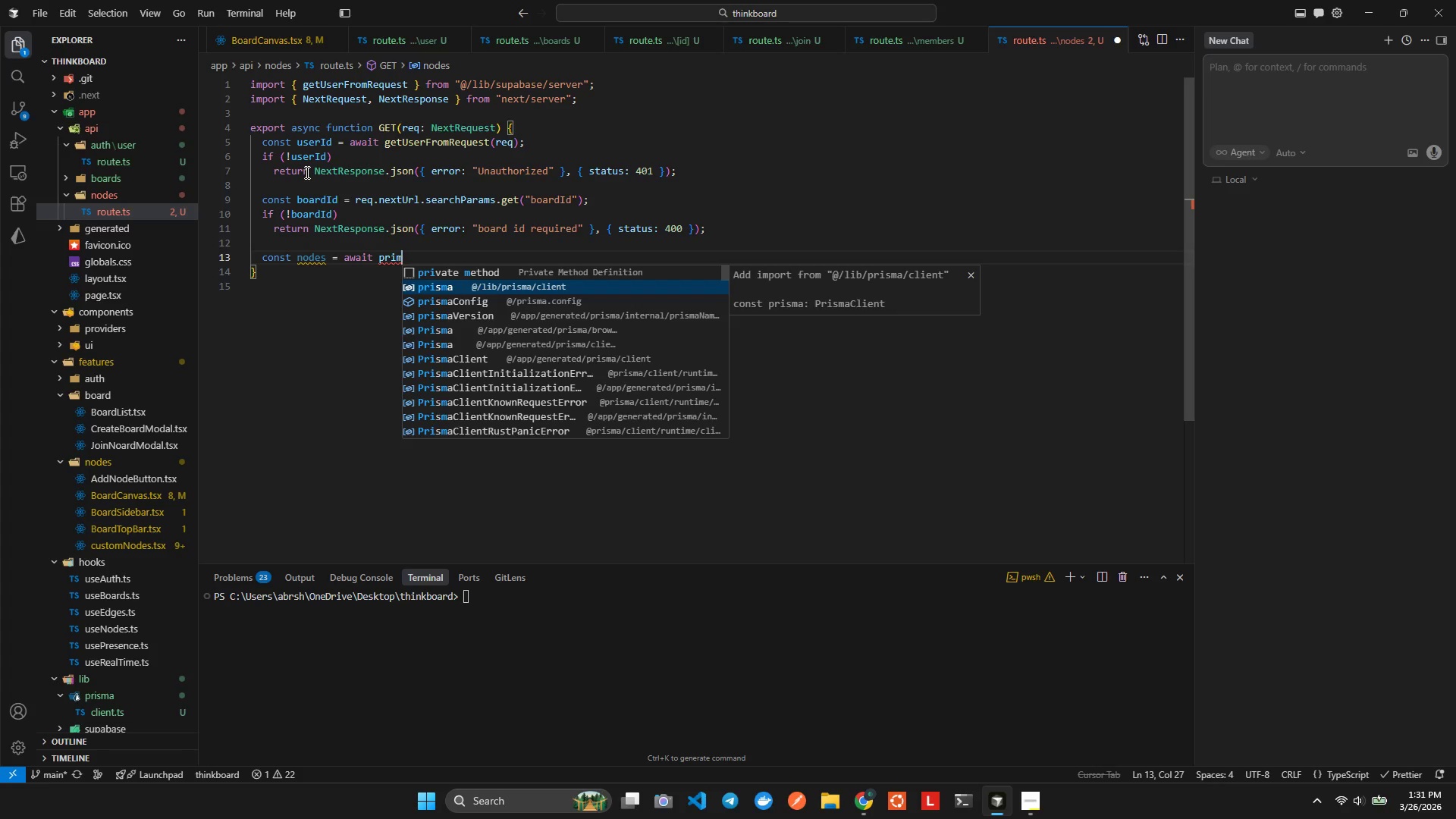 
key(Enter)
 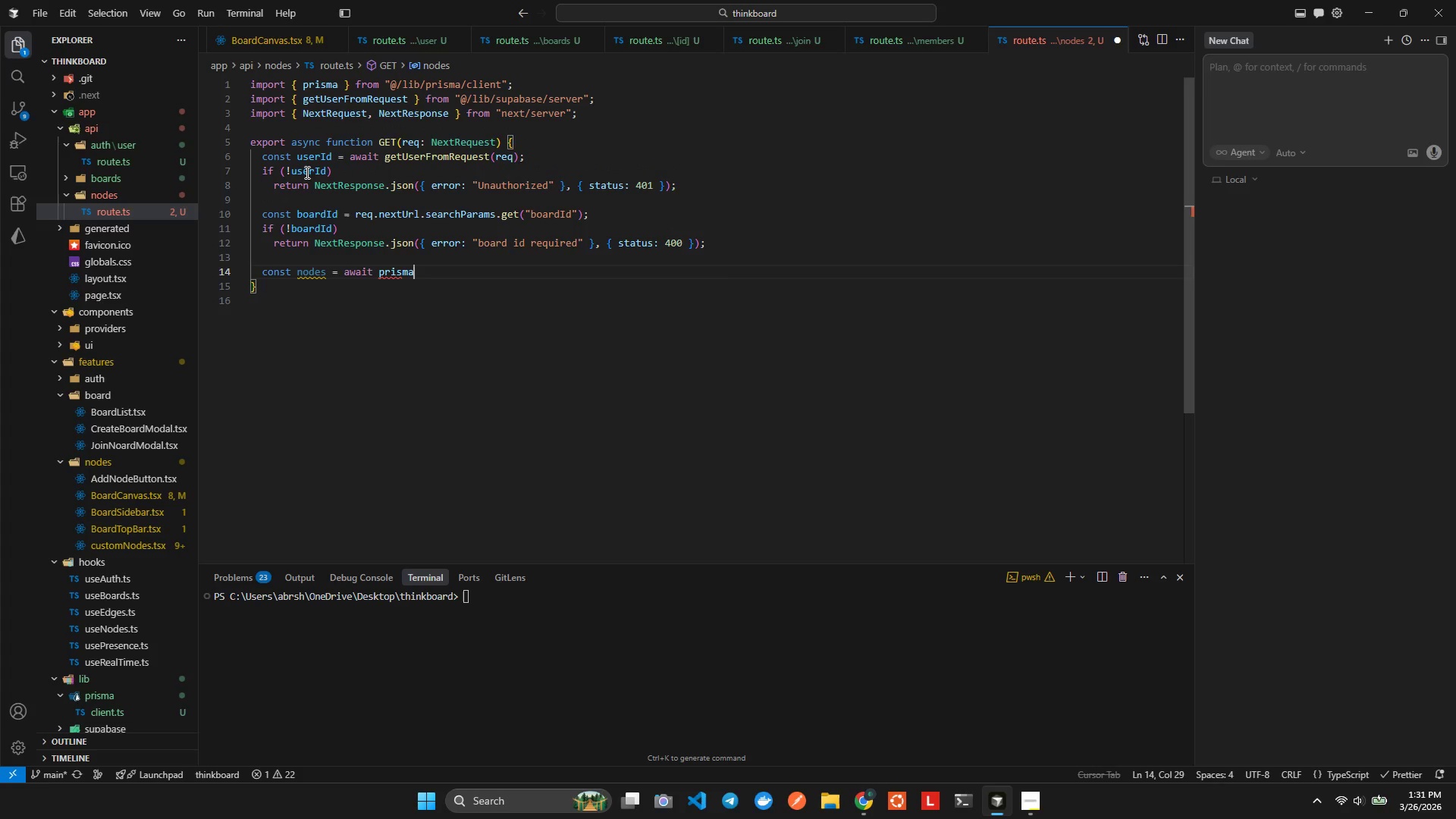 
type(.node)
 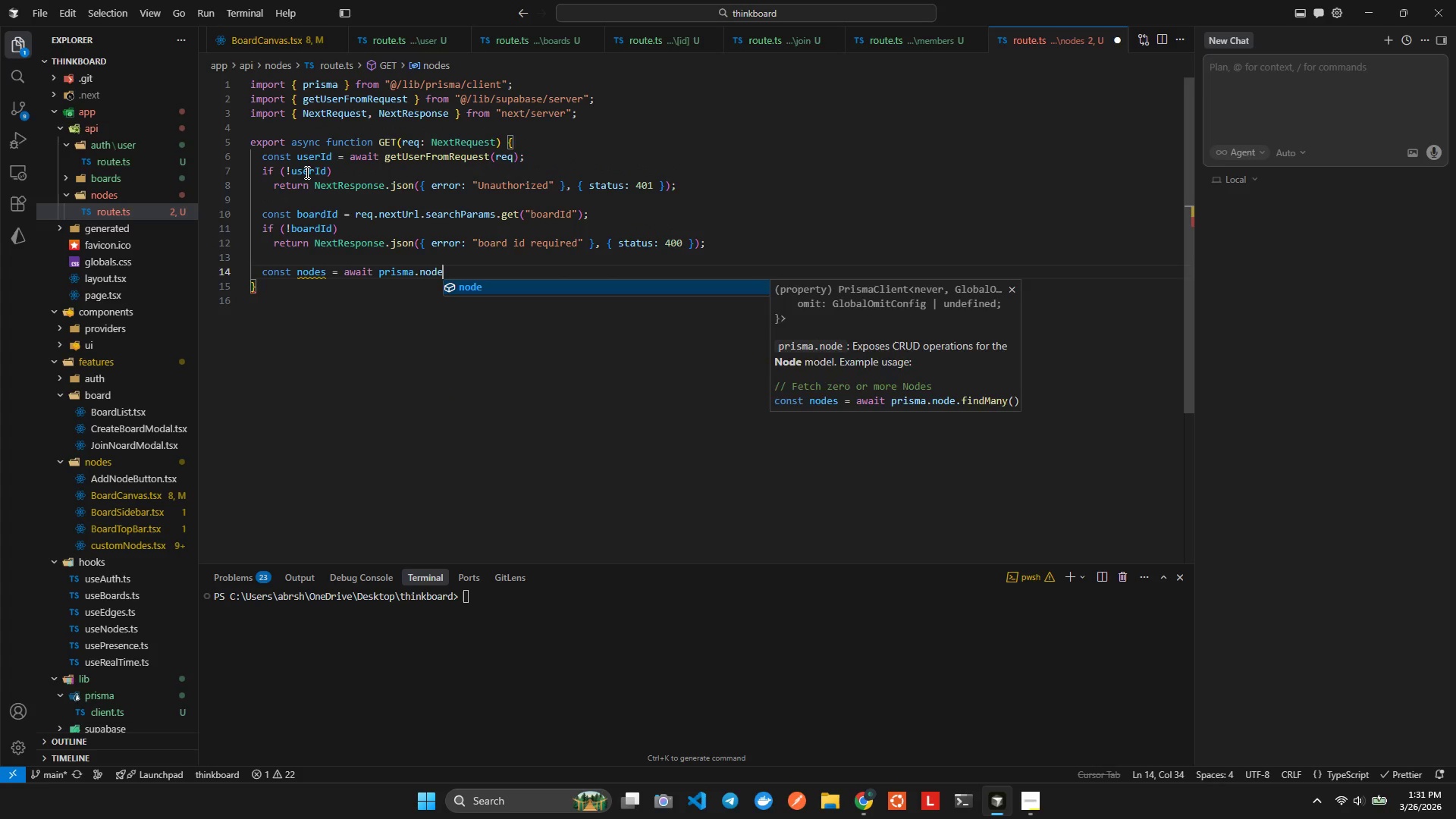 
key(Enter)
 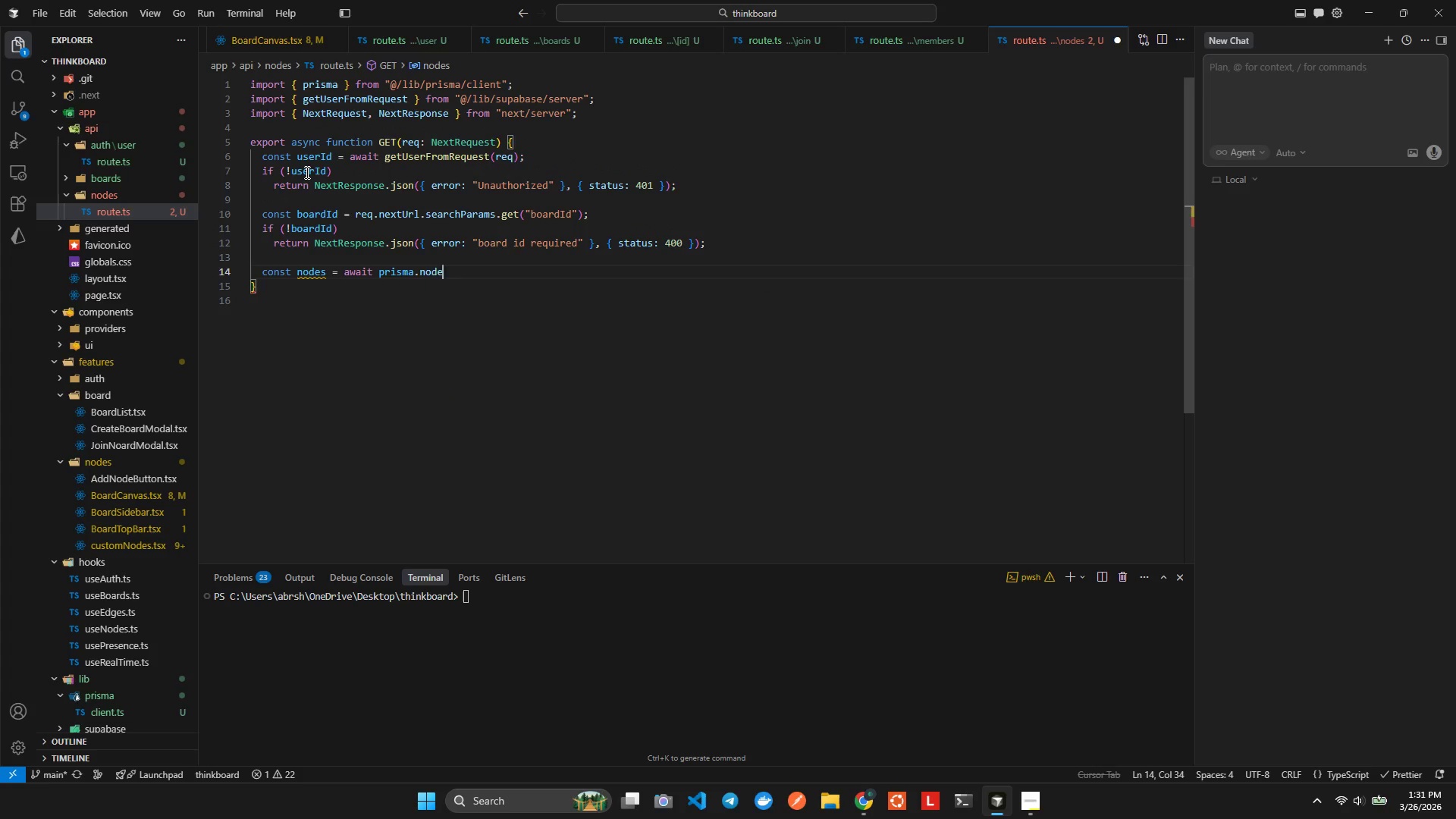 
type(.din)
 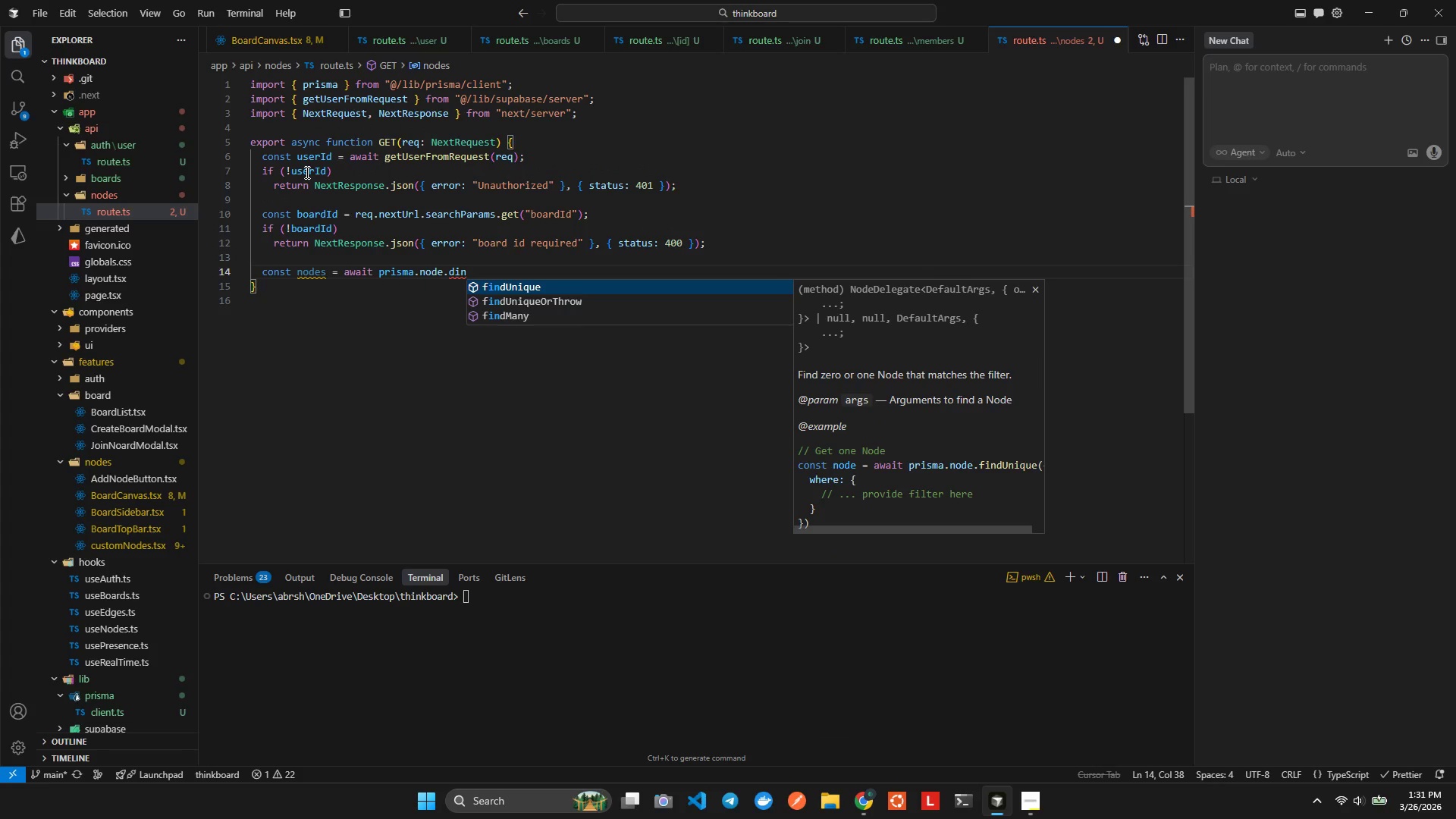 
key(ArrowUp)
 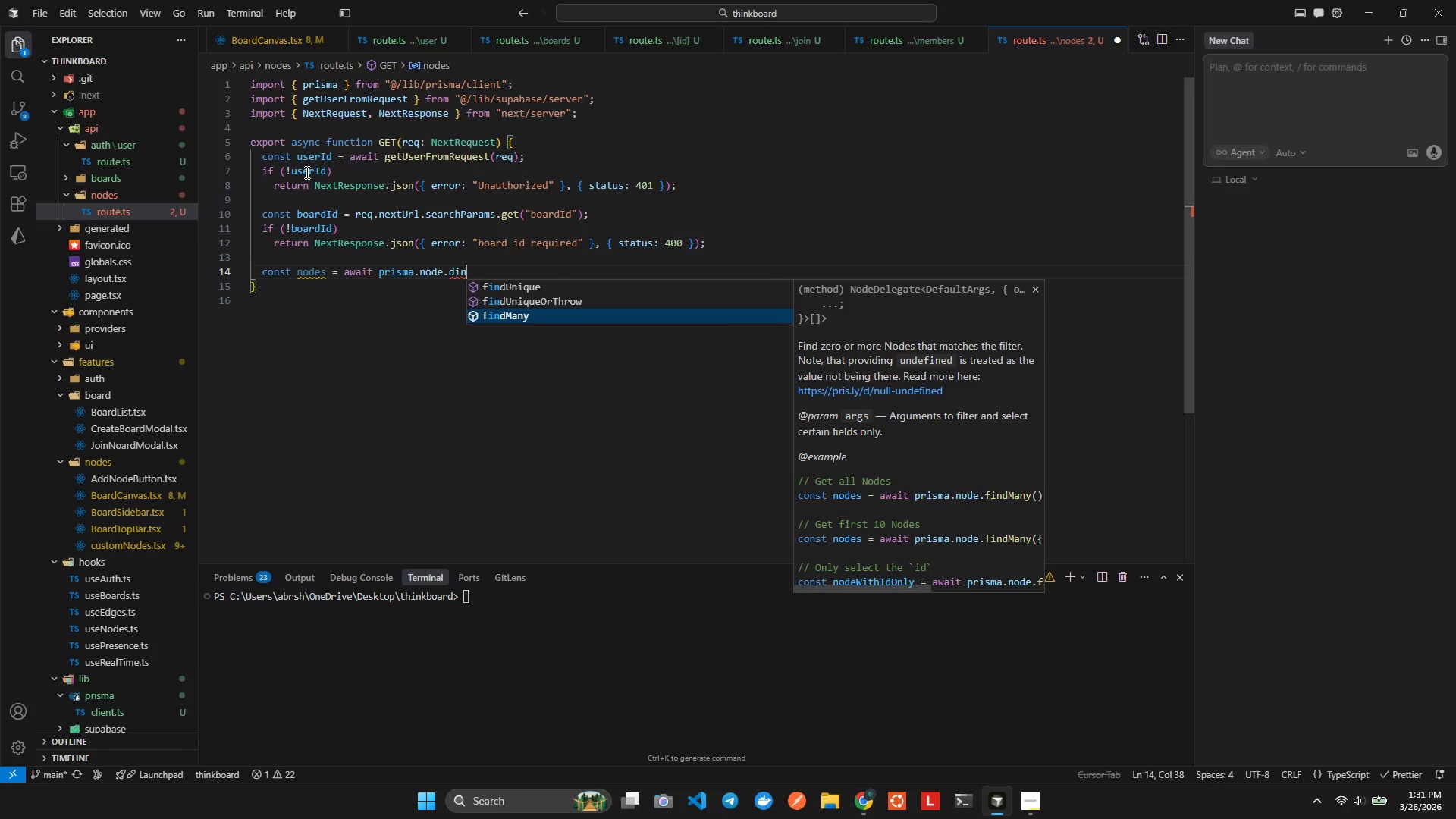 
key(Enter)
 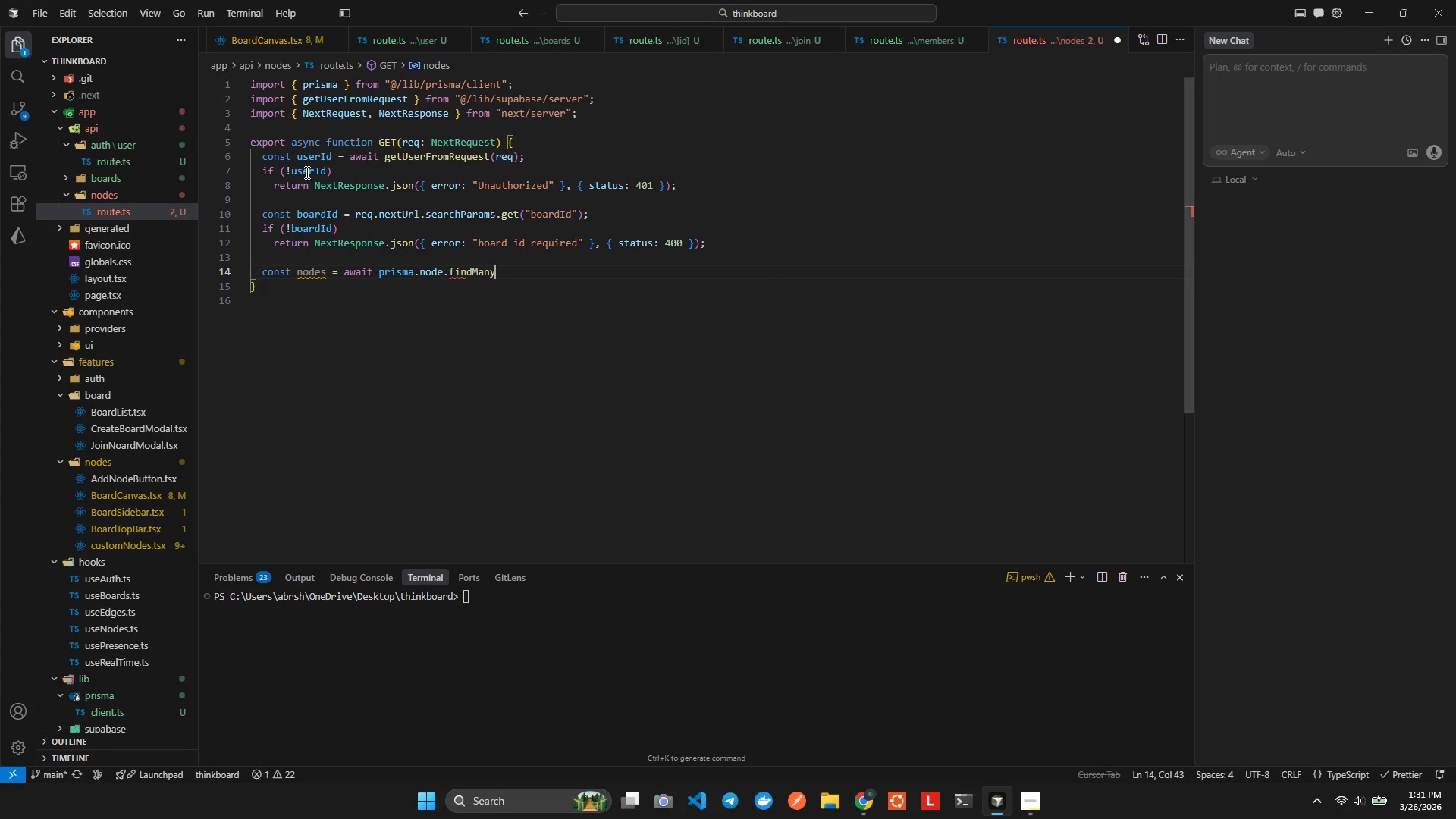 
type((P)
key(Backspace)
type({where)
 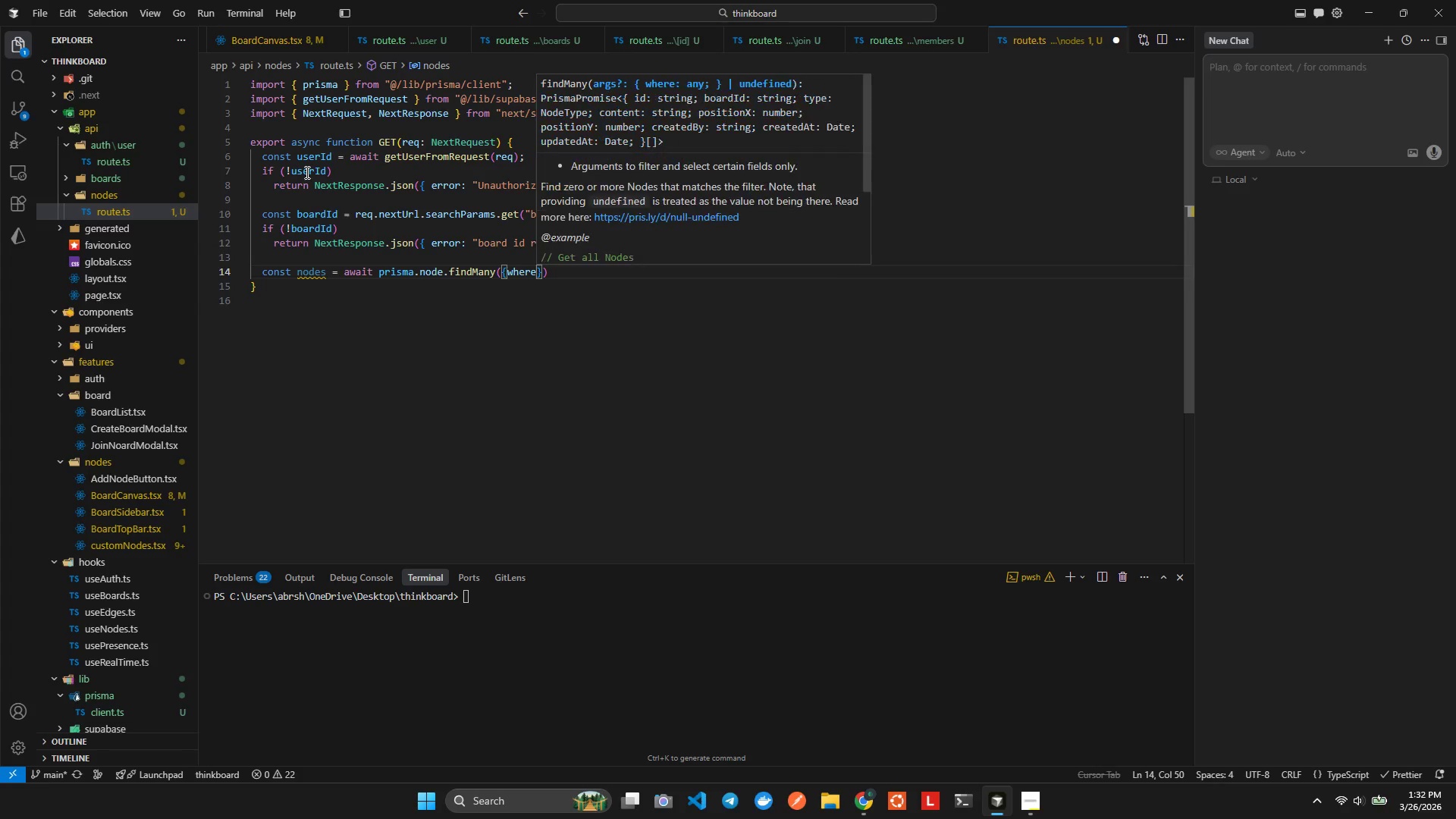 
 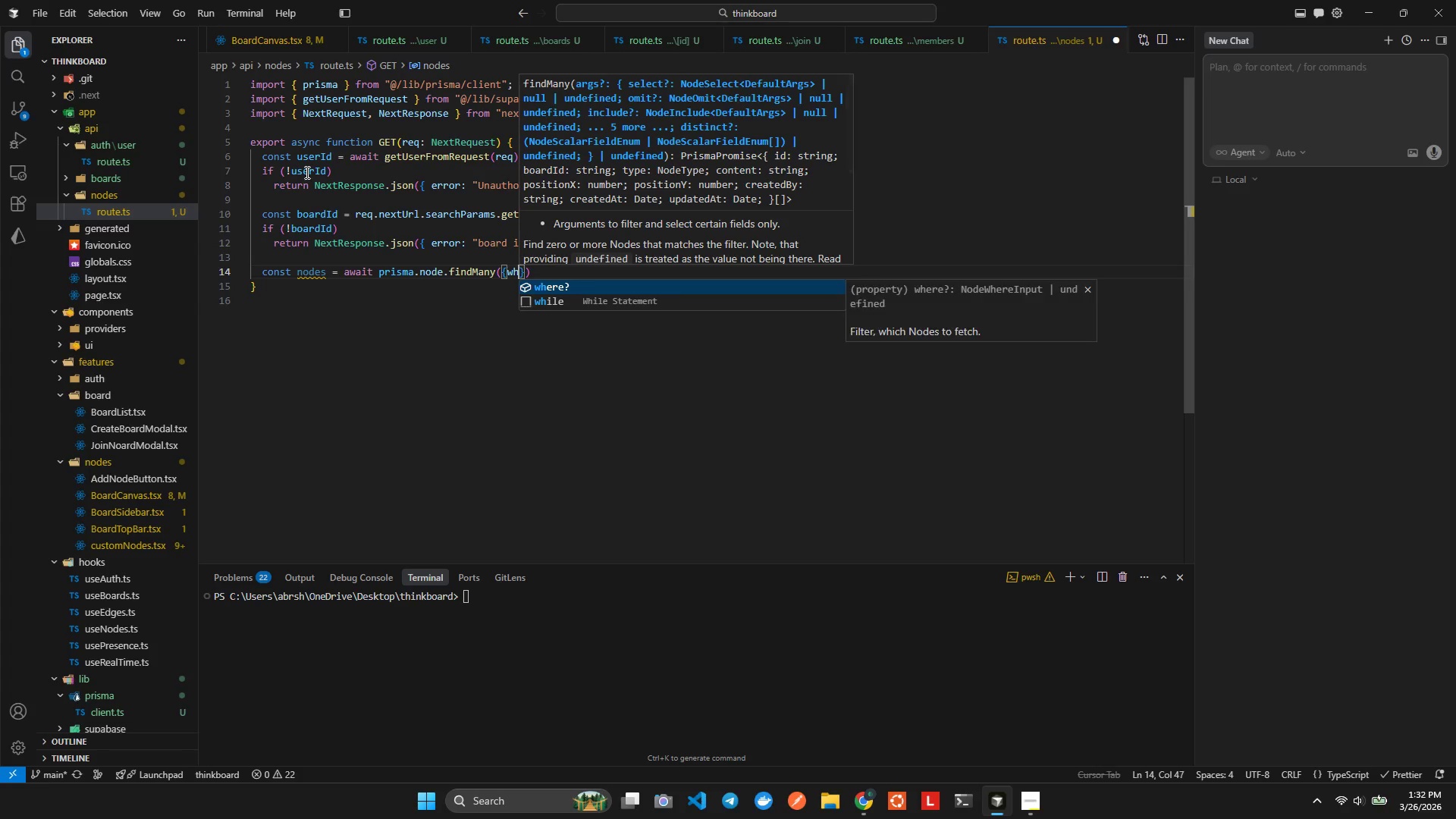 
key(Enter)
 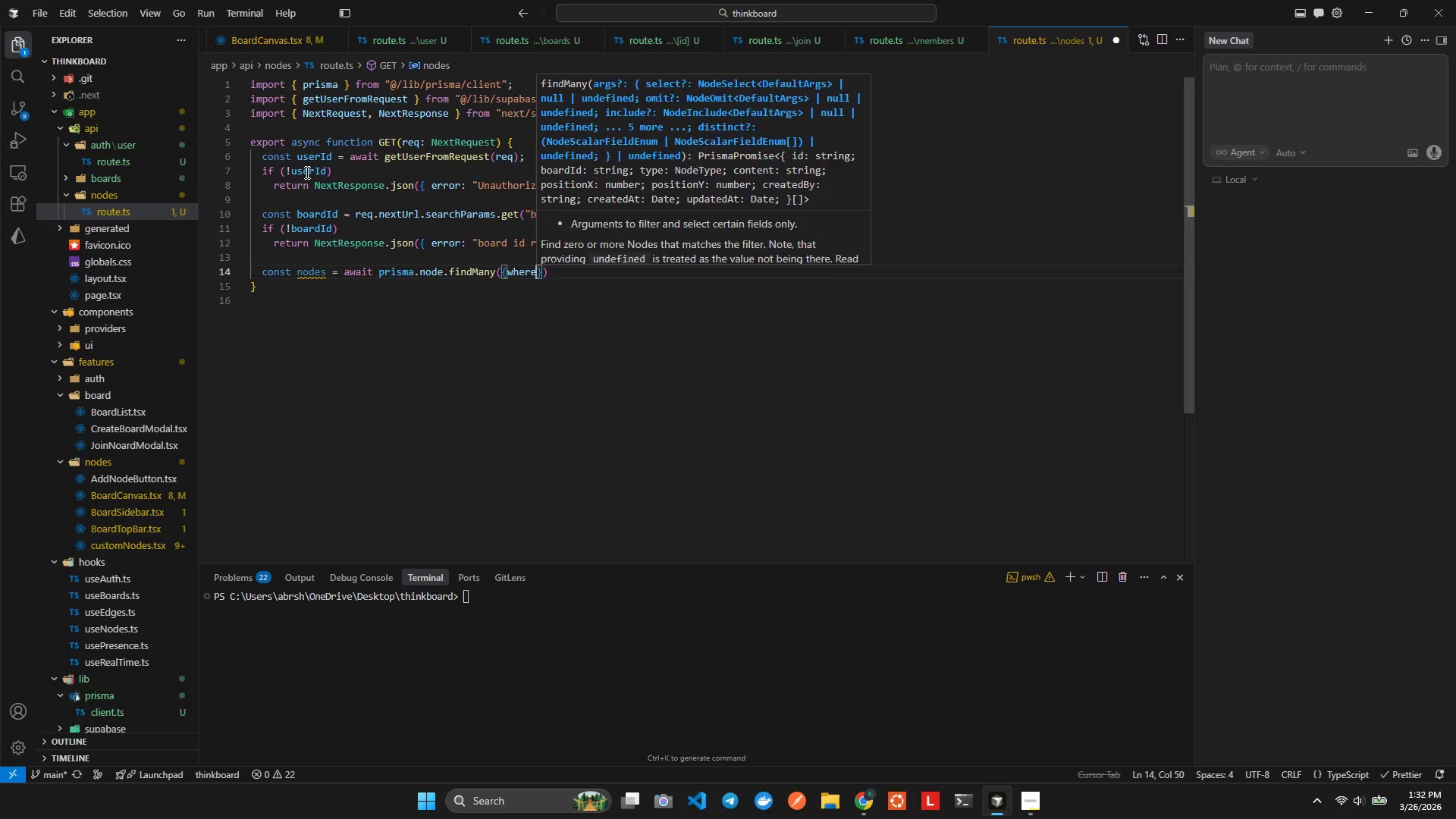 
type(: {n=)
key(Backspace)
key(Backspace)
type(bo)
 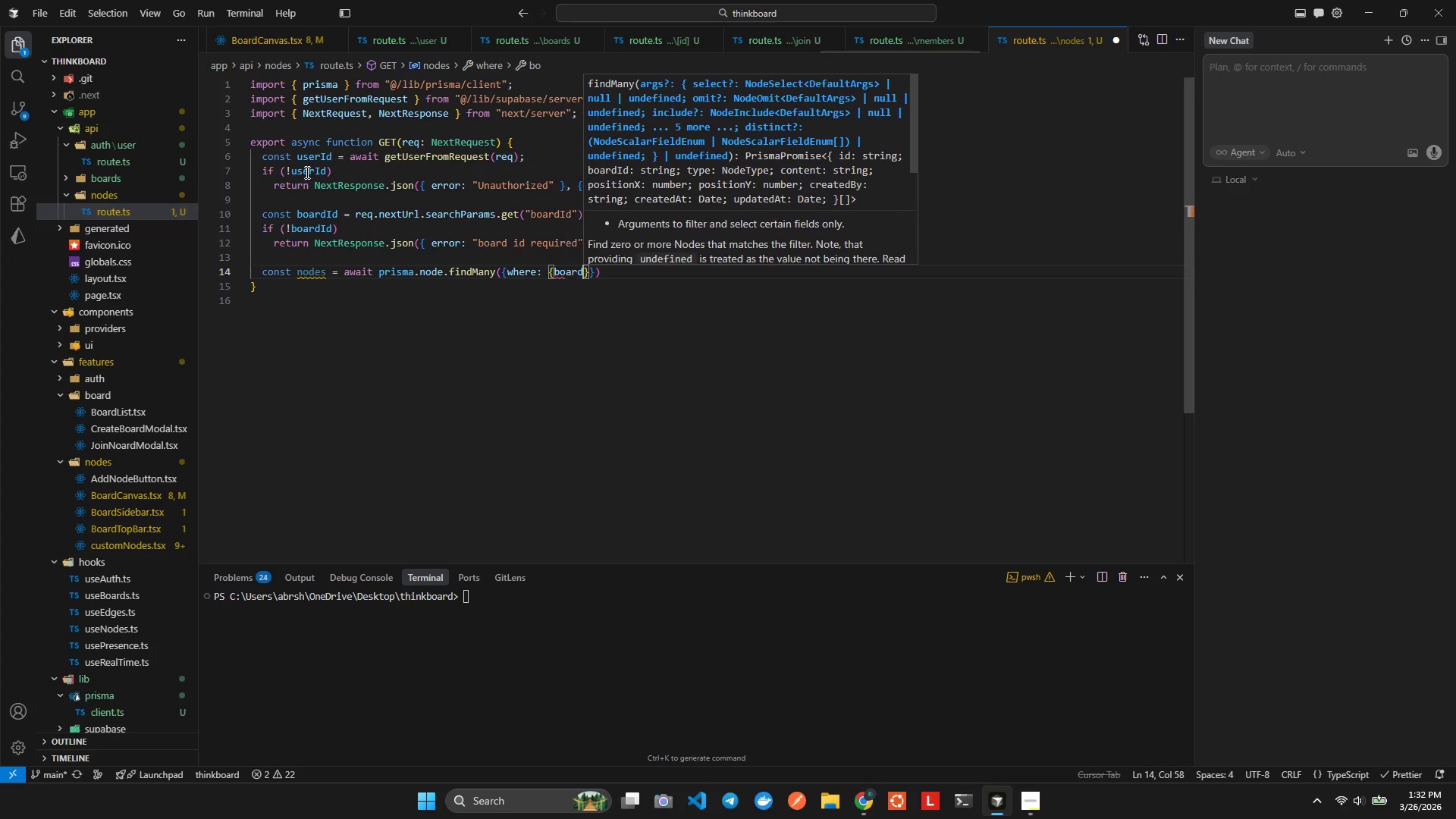 
 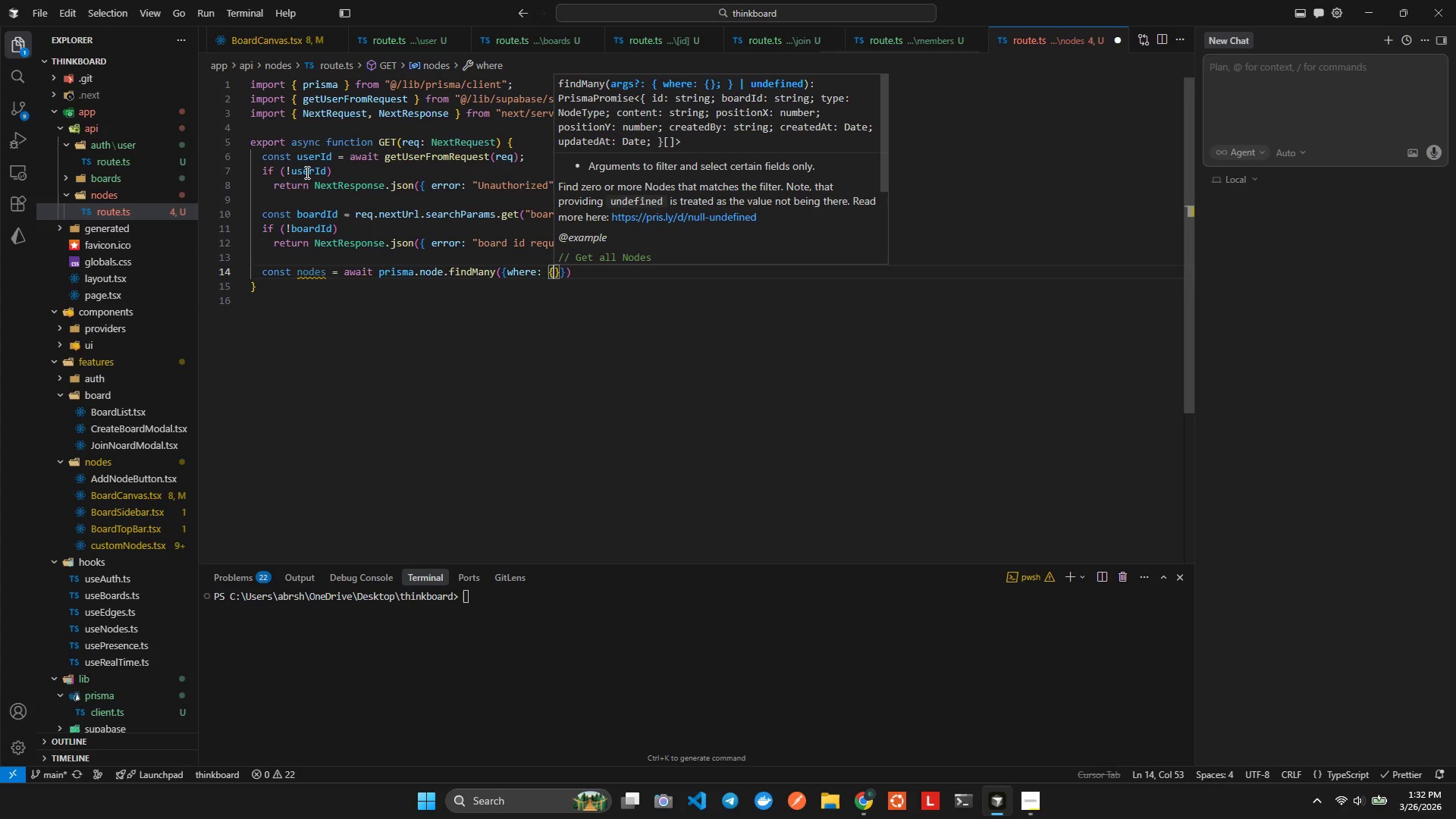 
key(Enter)
 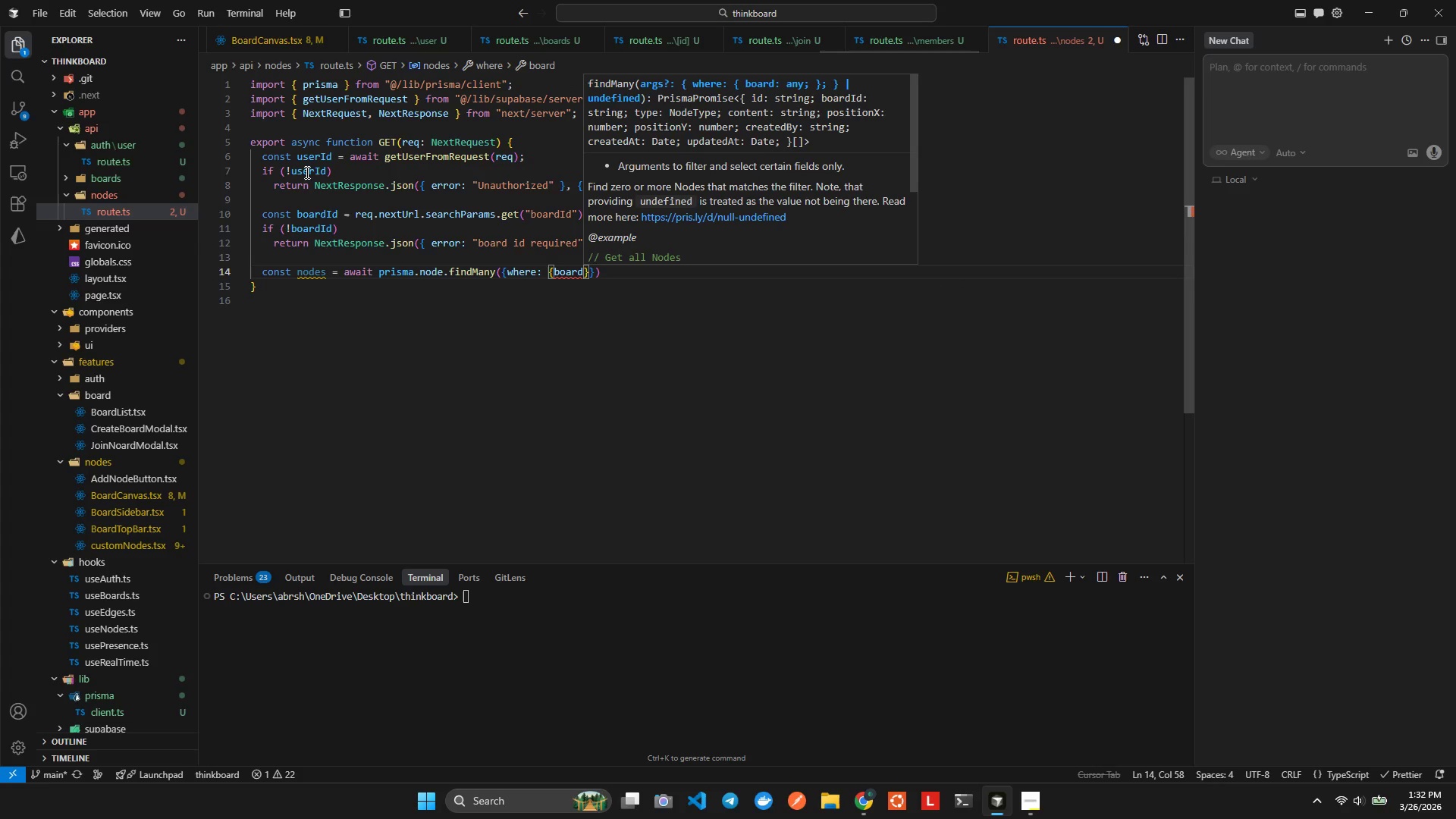 
type(id)
 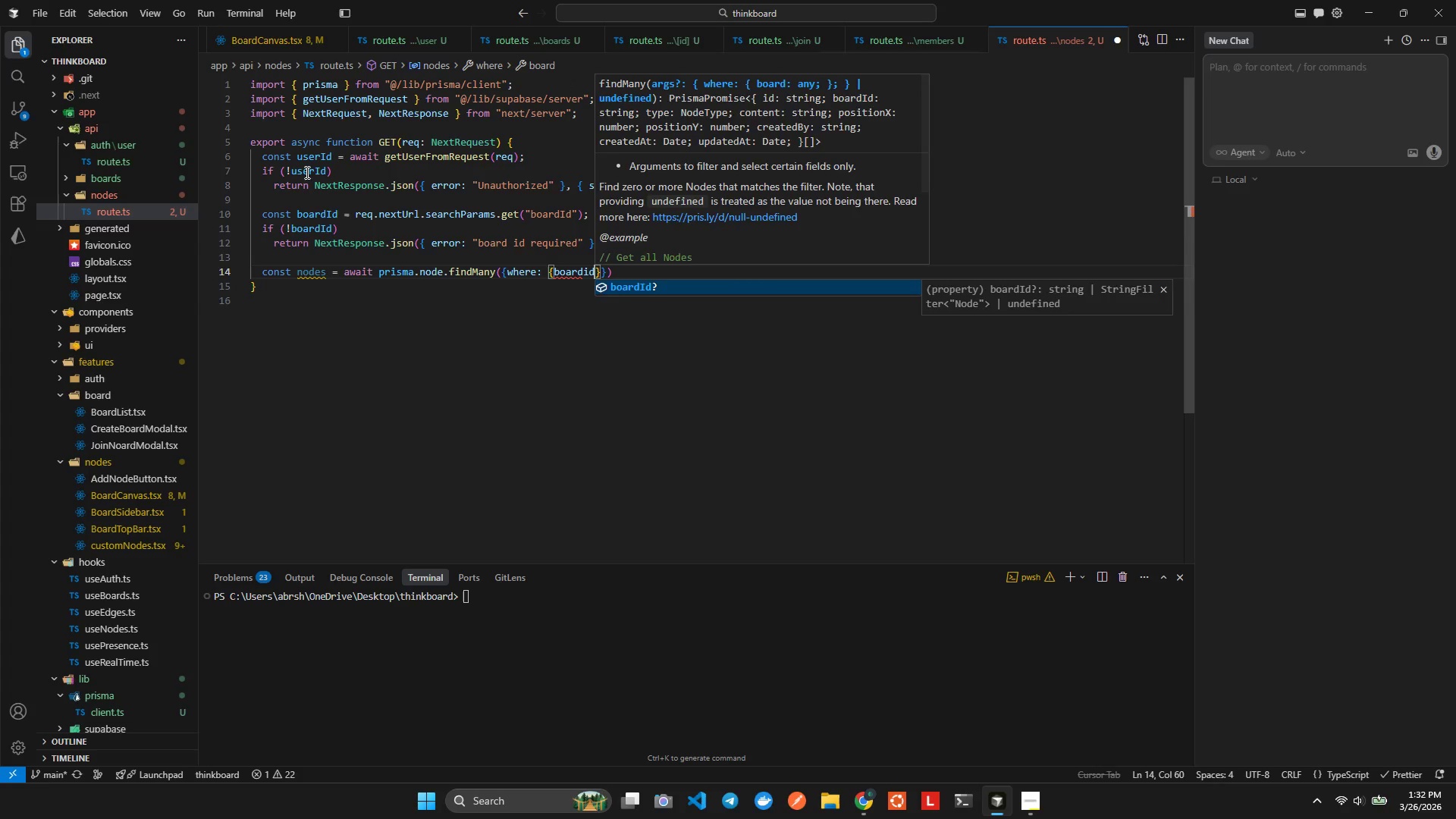 
key(Enter)
 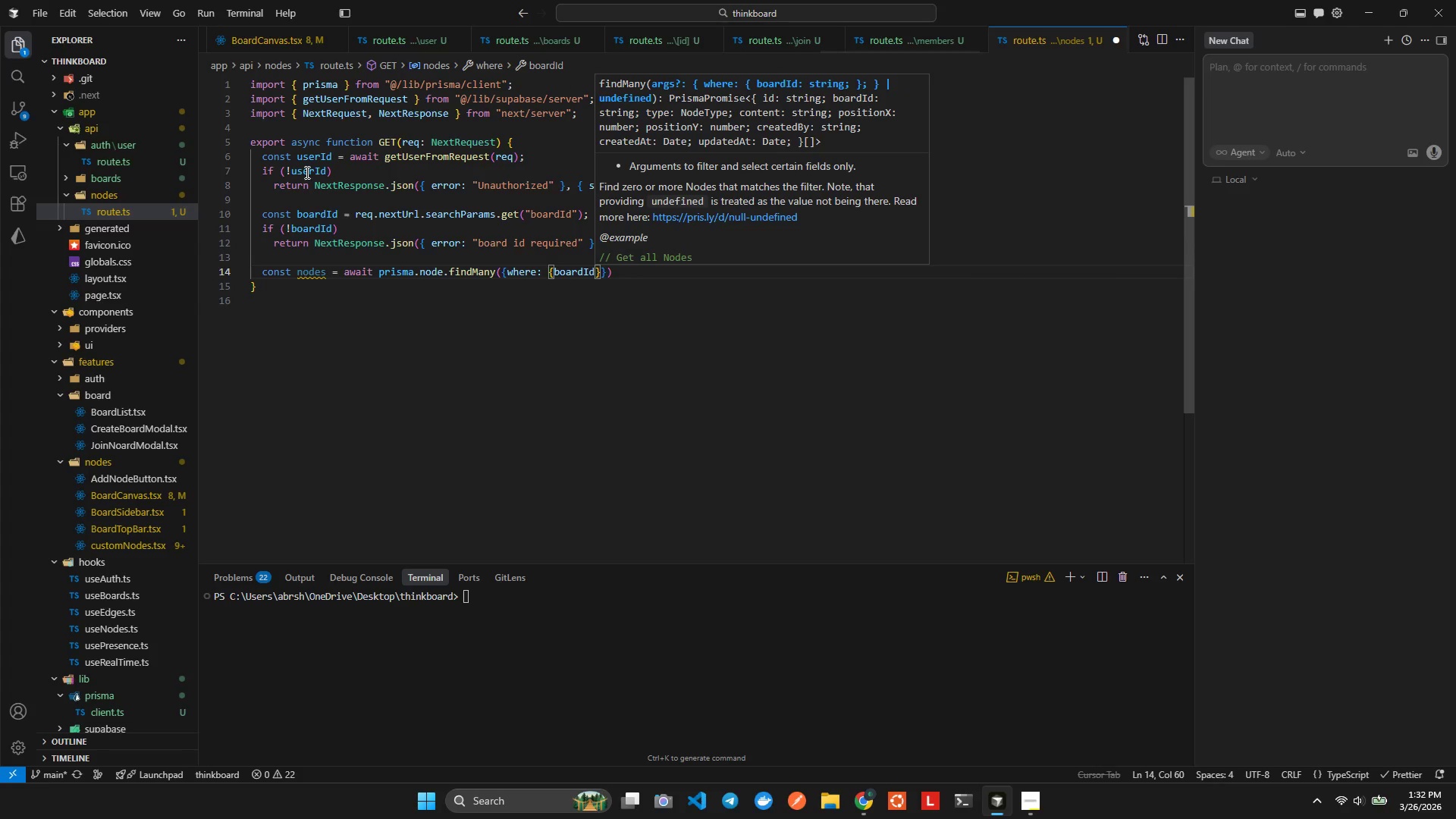 
key(ArrowRight)
 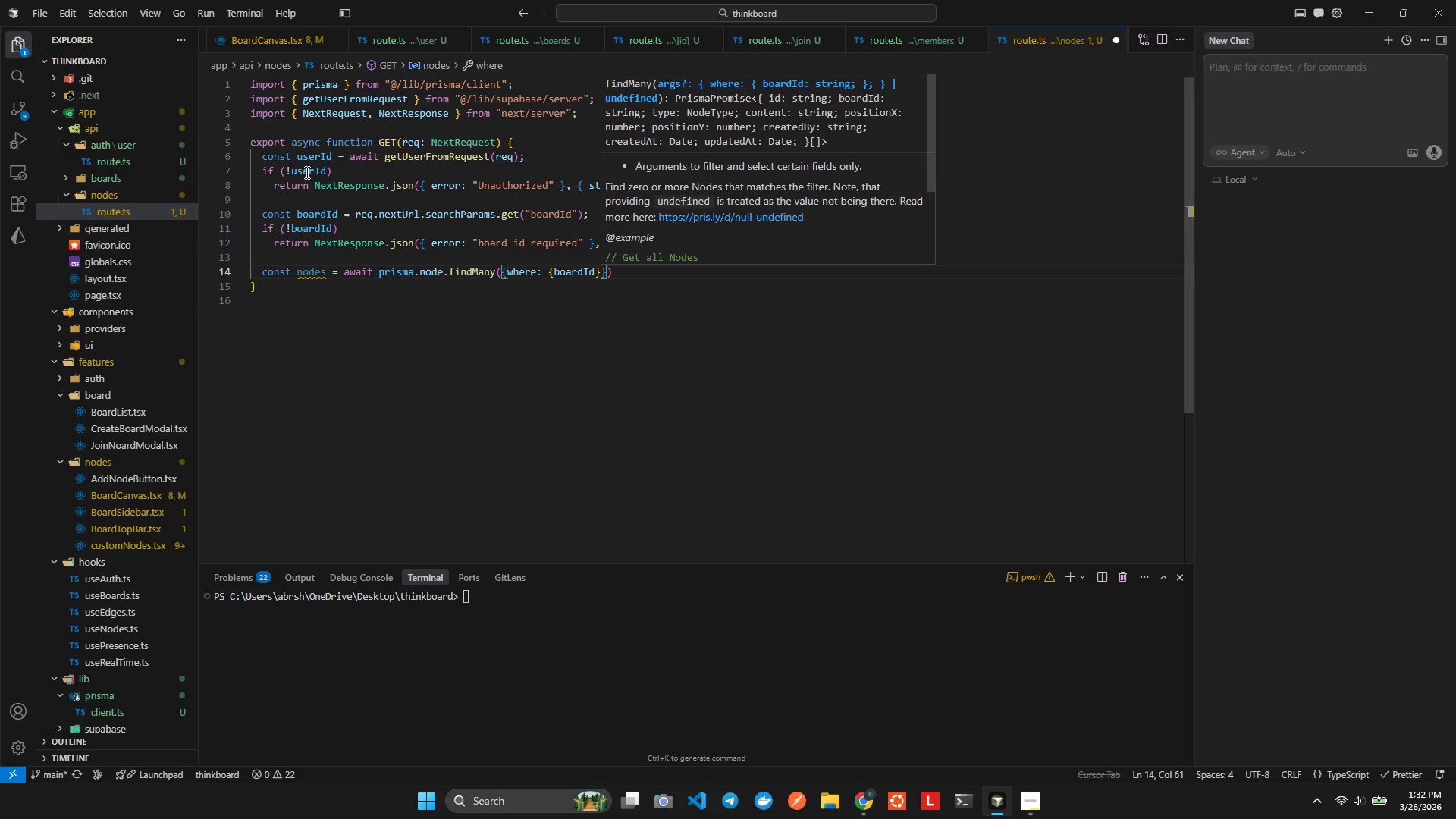 
key(Comma)
 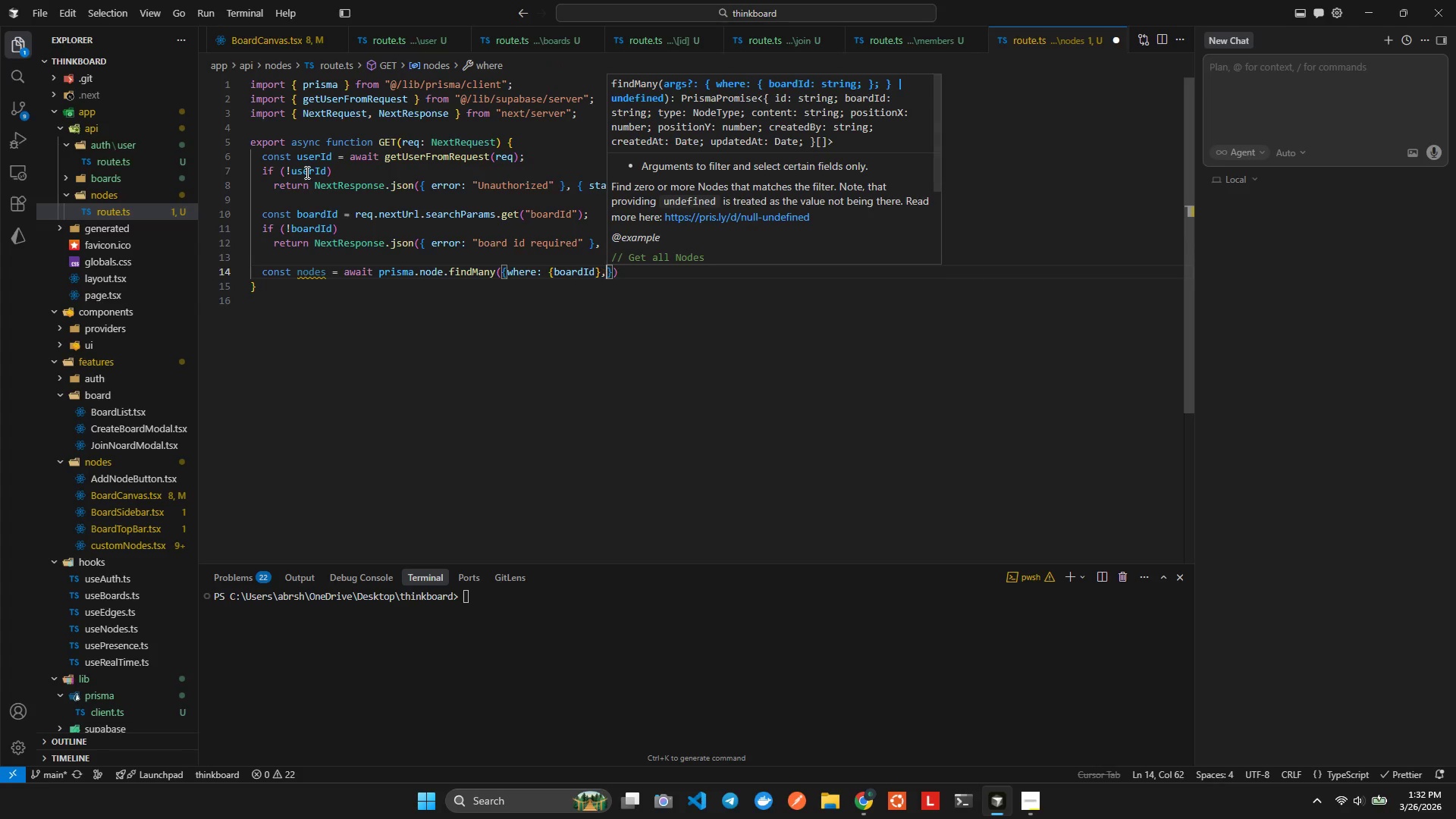 
key(Space)
 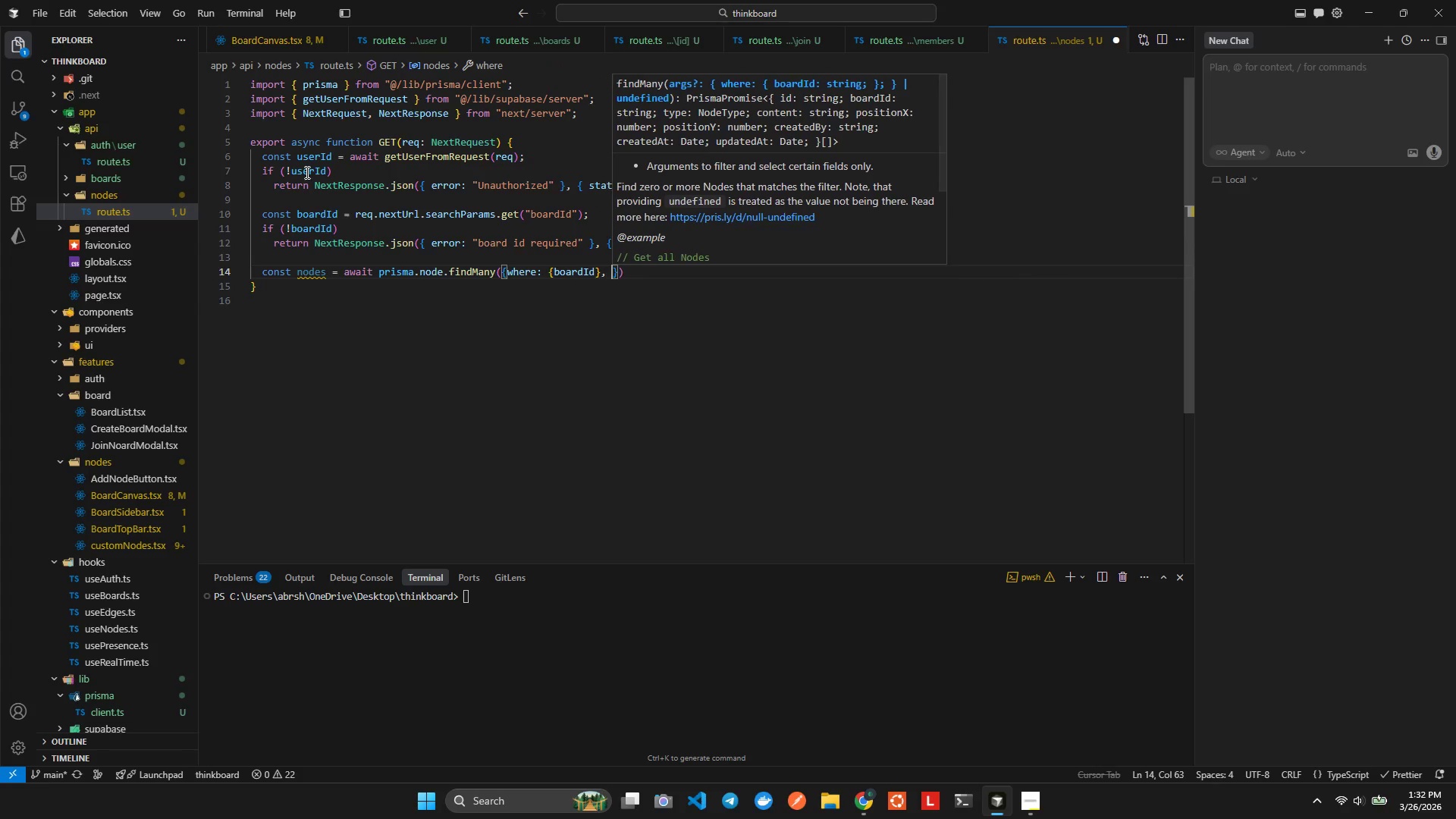 
key(P)
 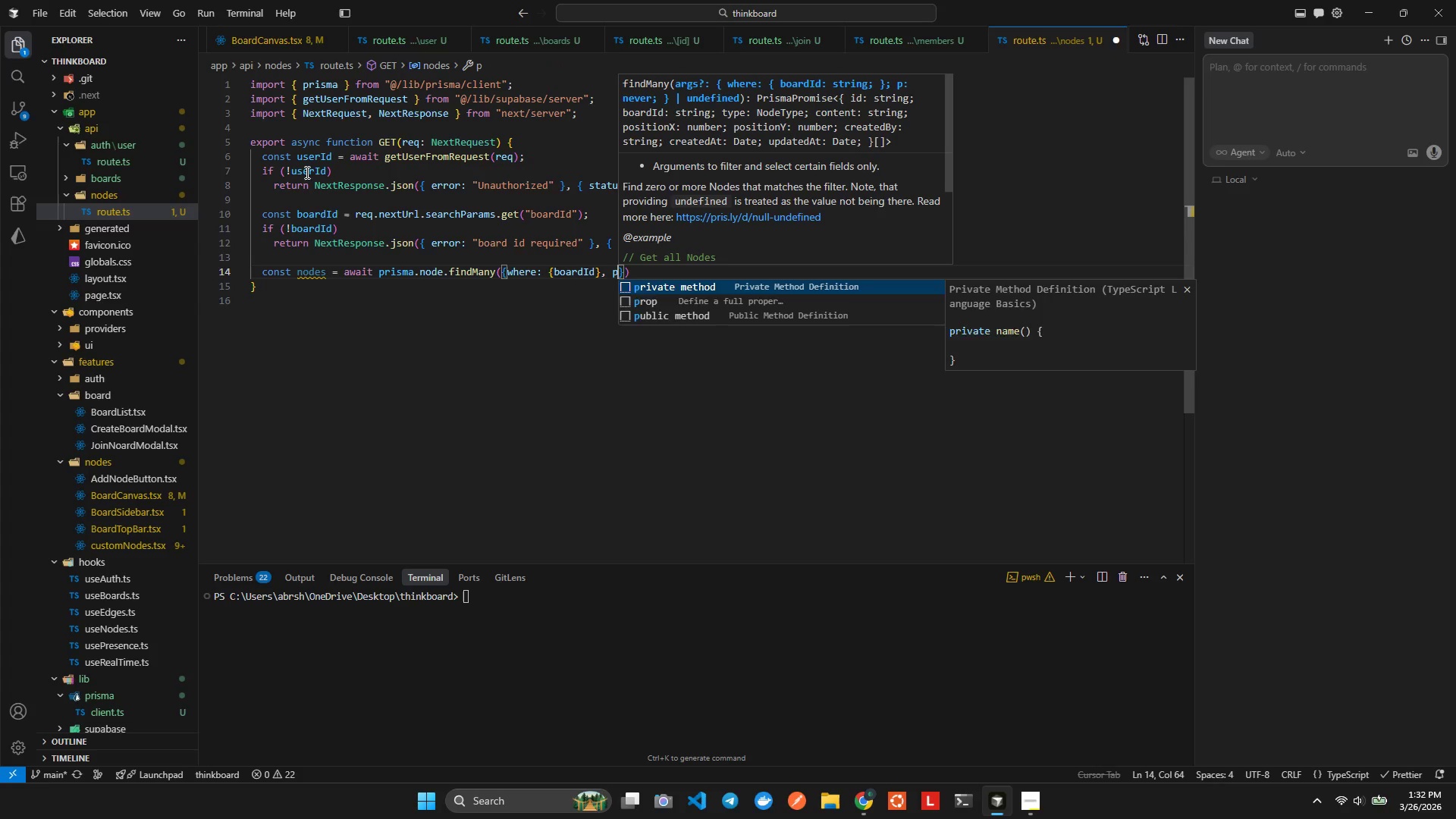 
key(Backspace)
 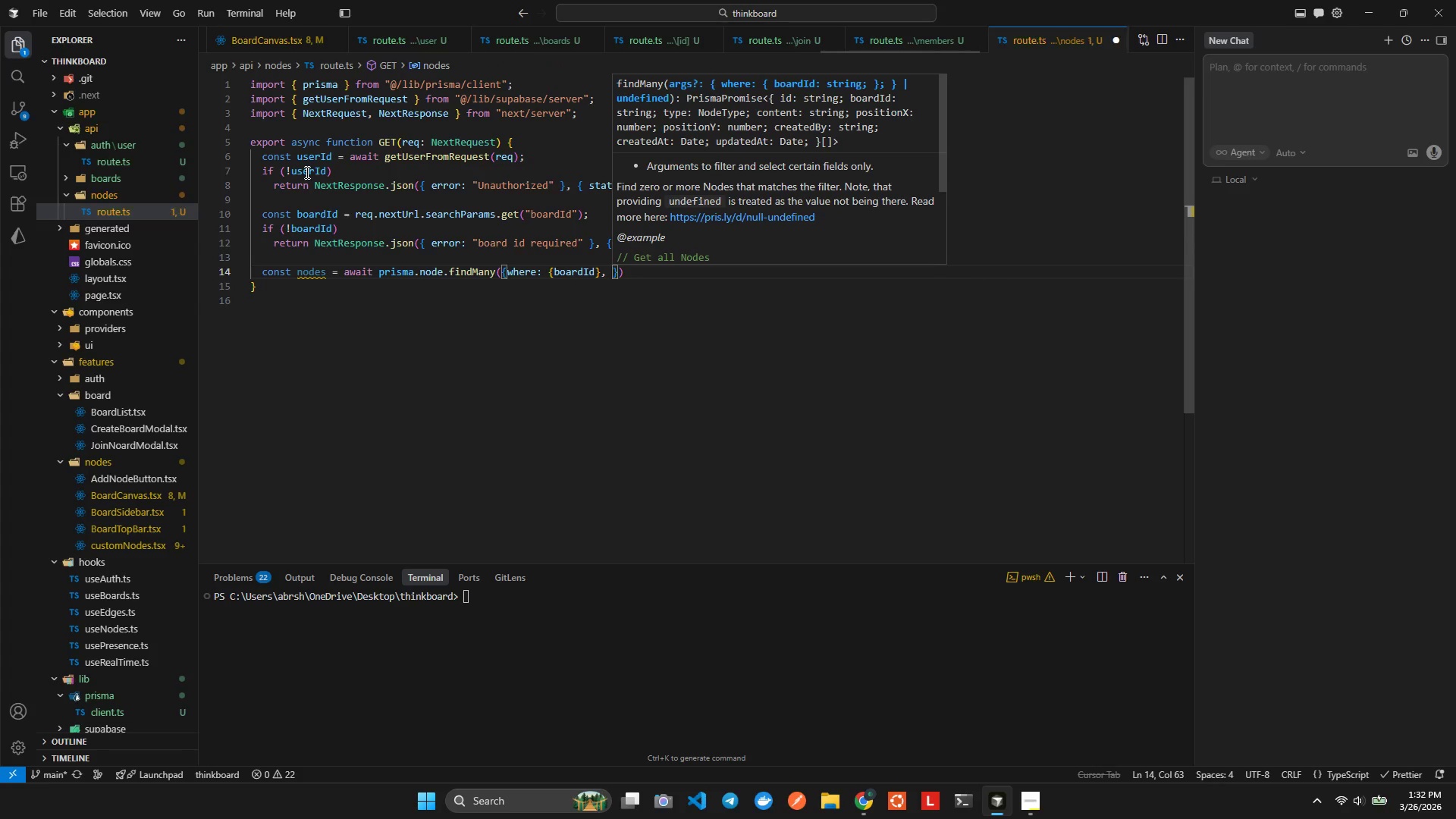 
key(Backspace)
 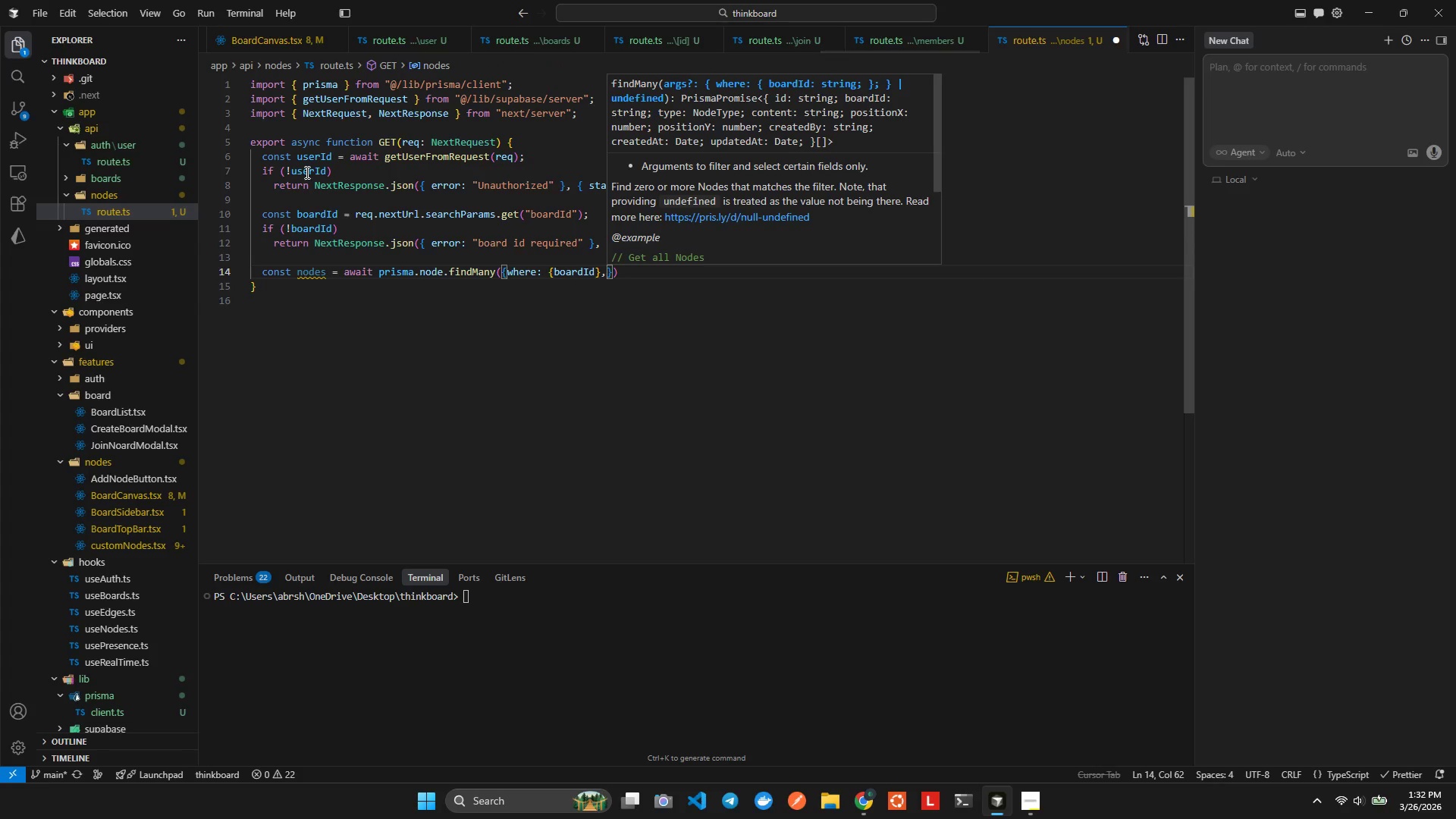 
key(Shift+ShiftLeft)
 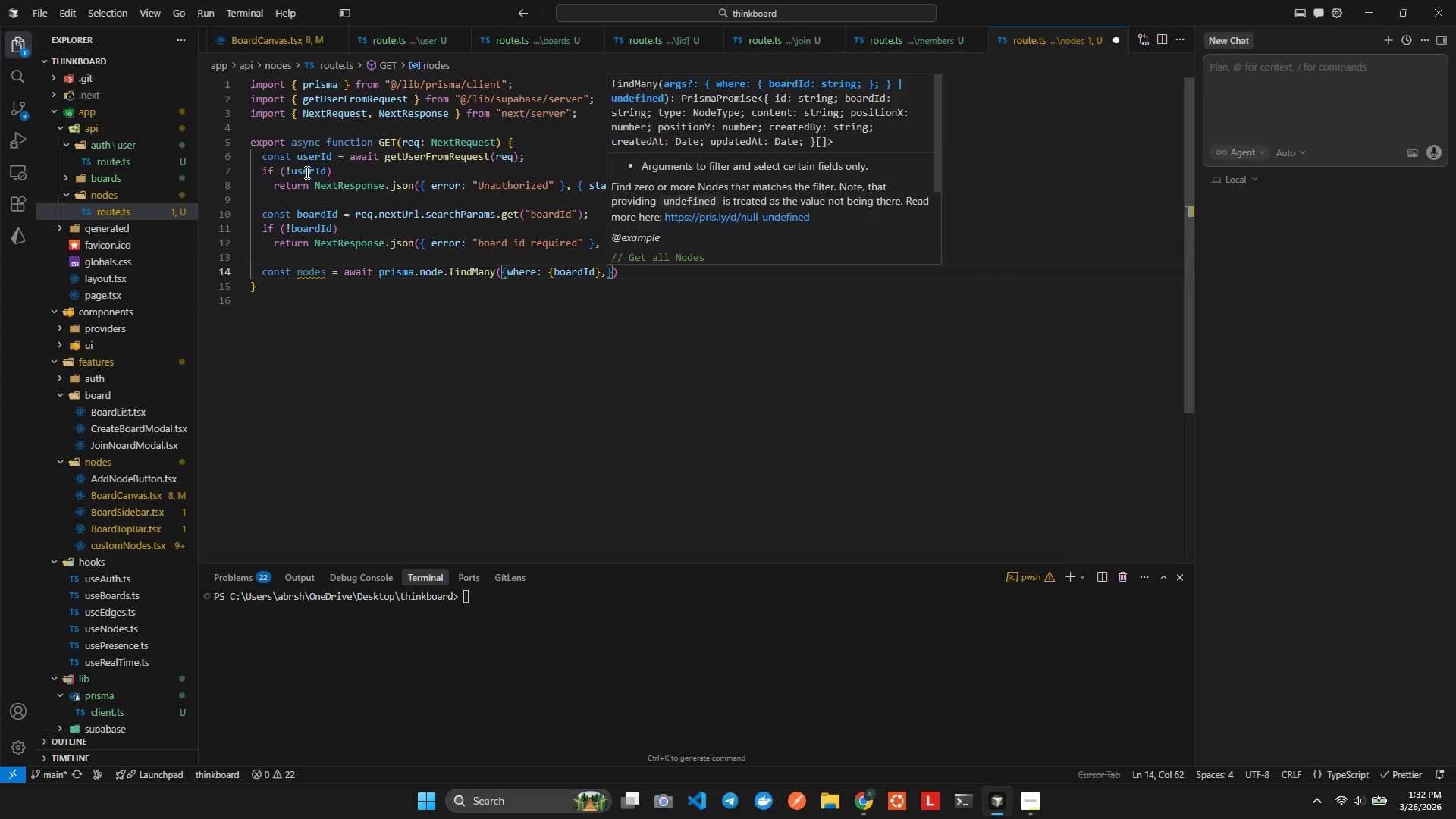 
key(Alt+Shift+AltLeft)
 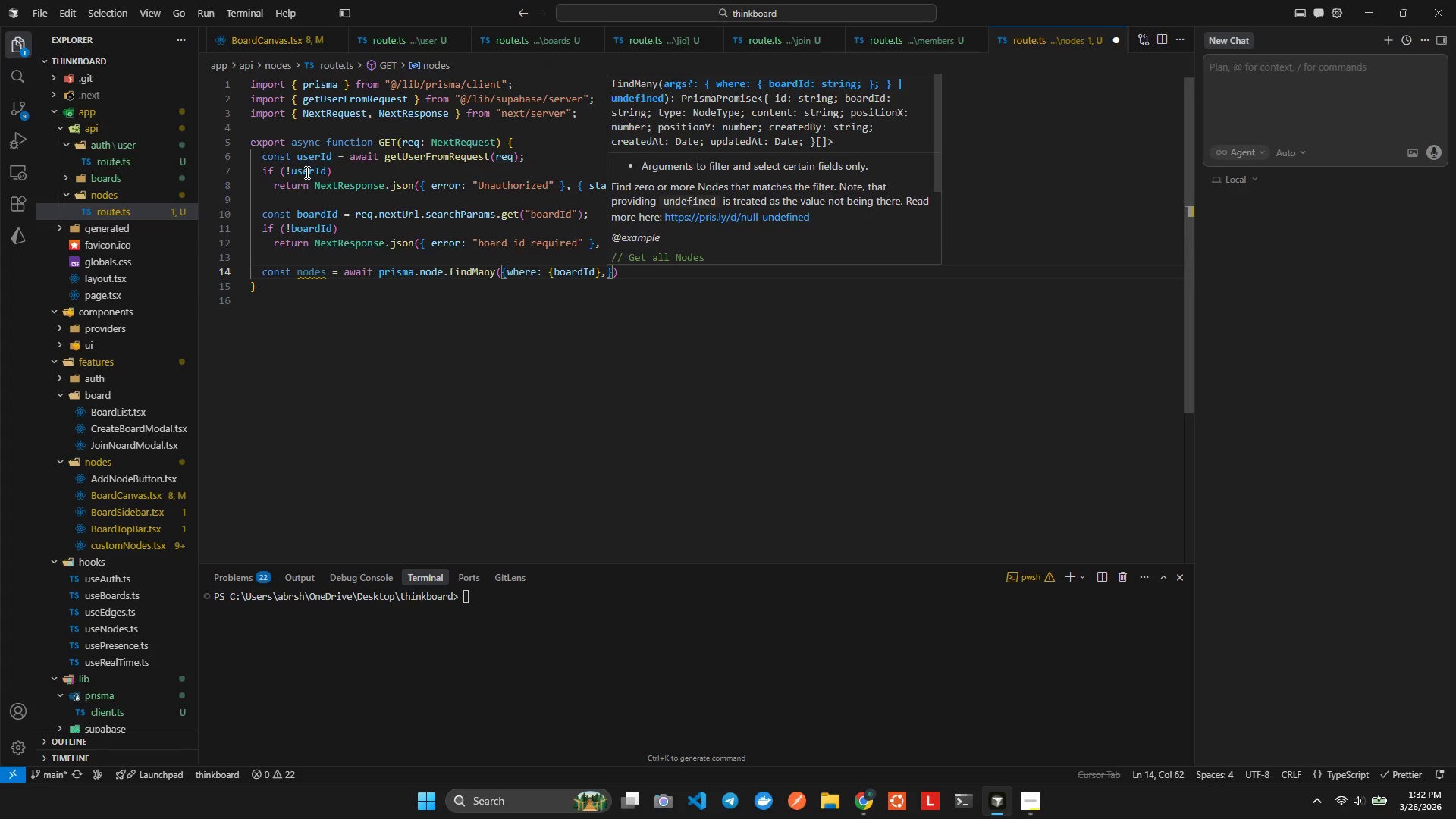 
key(Alt+Shift+F)
 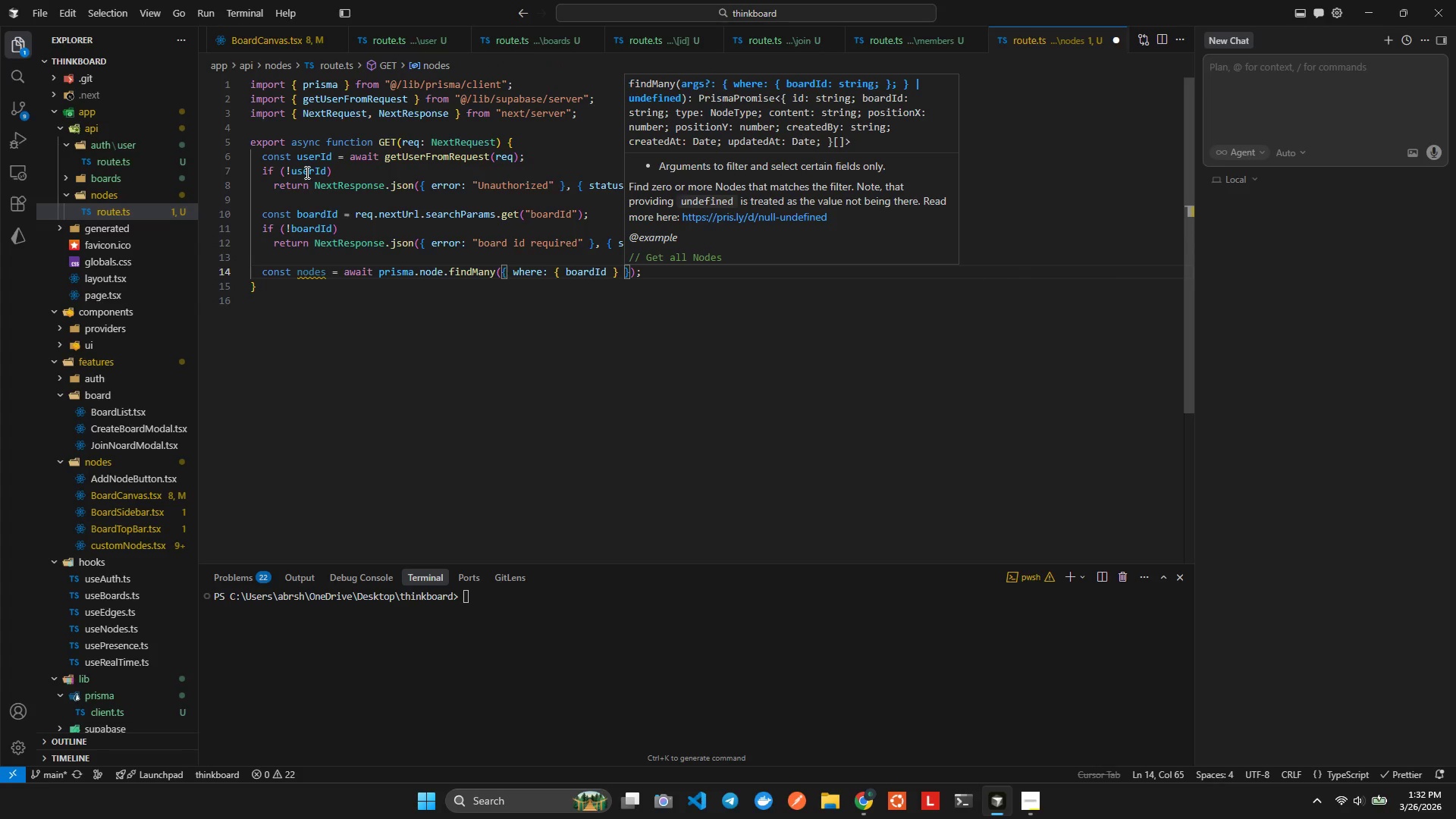 
key(ArrowLeft)
 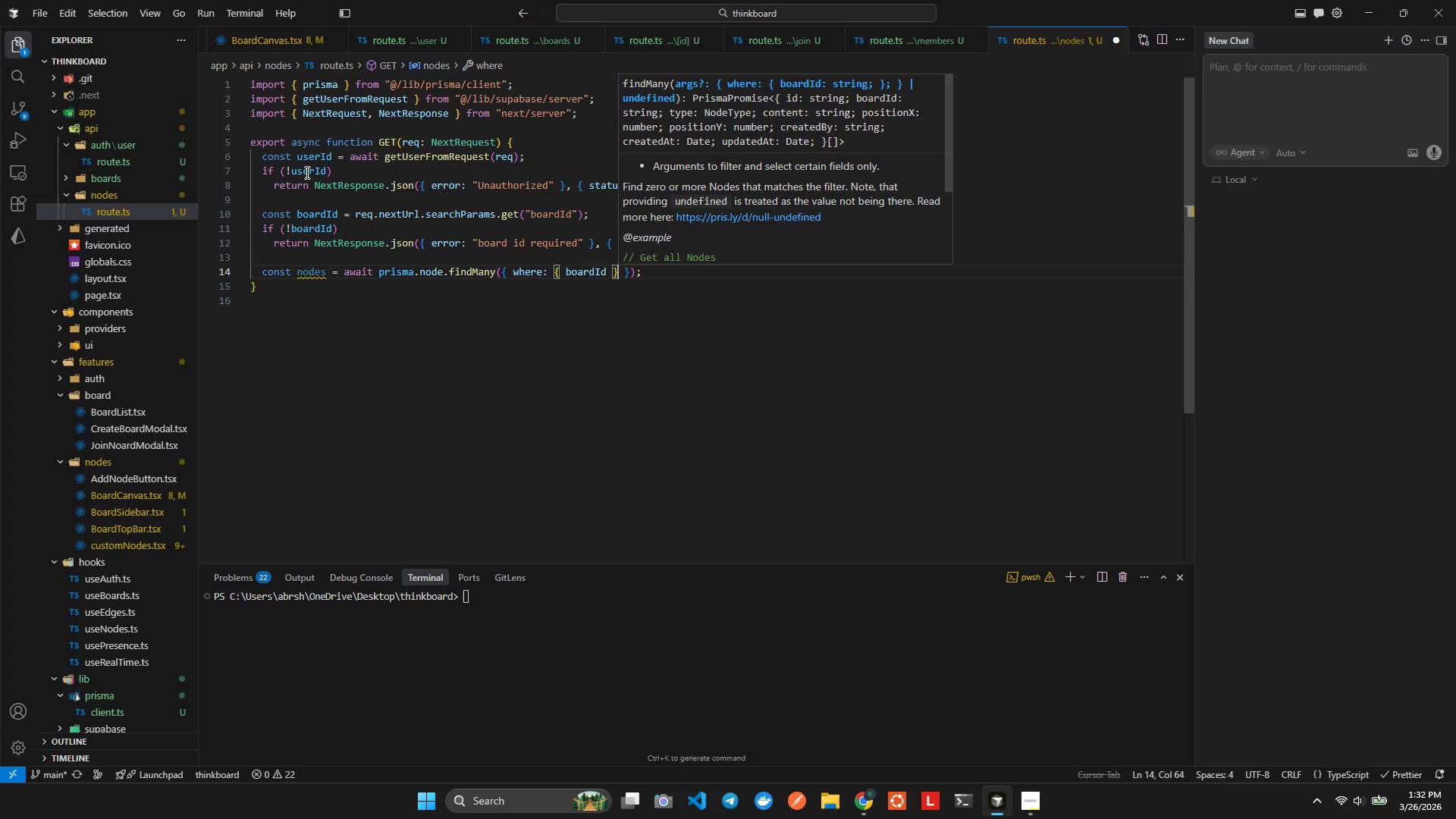 
type(, orde)
 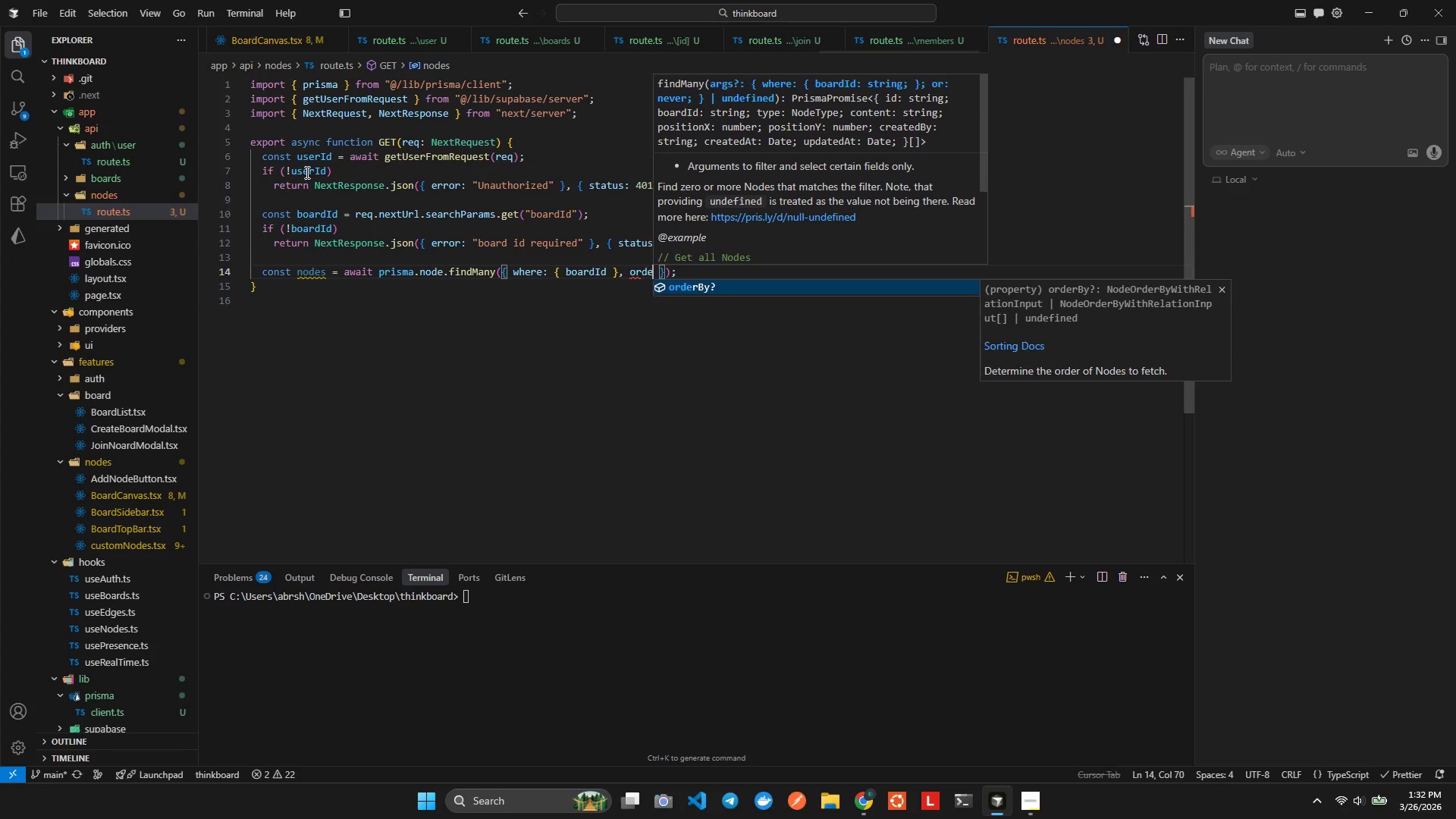 
key(Enter)
 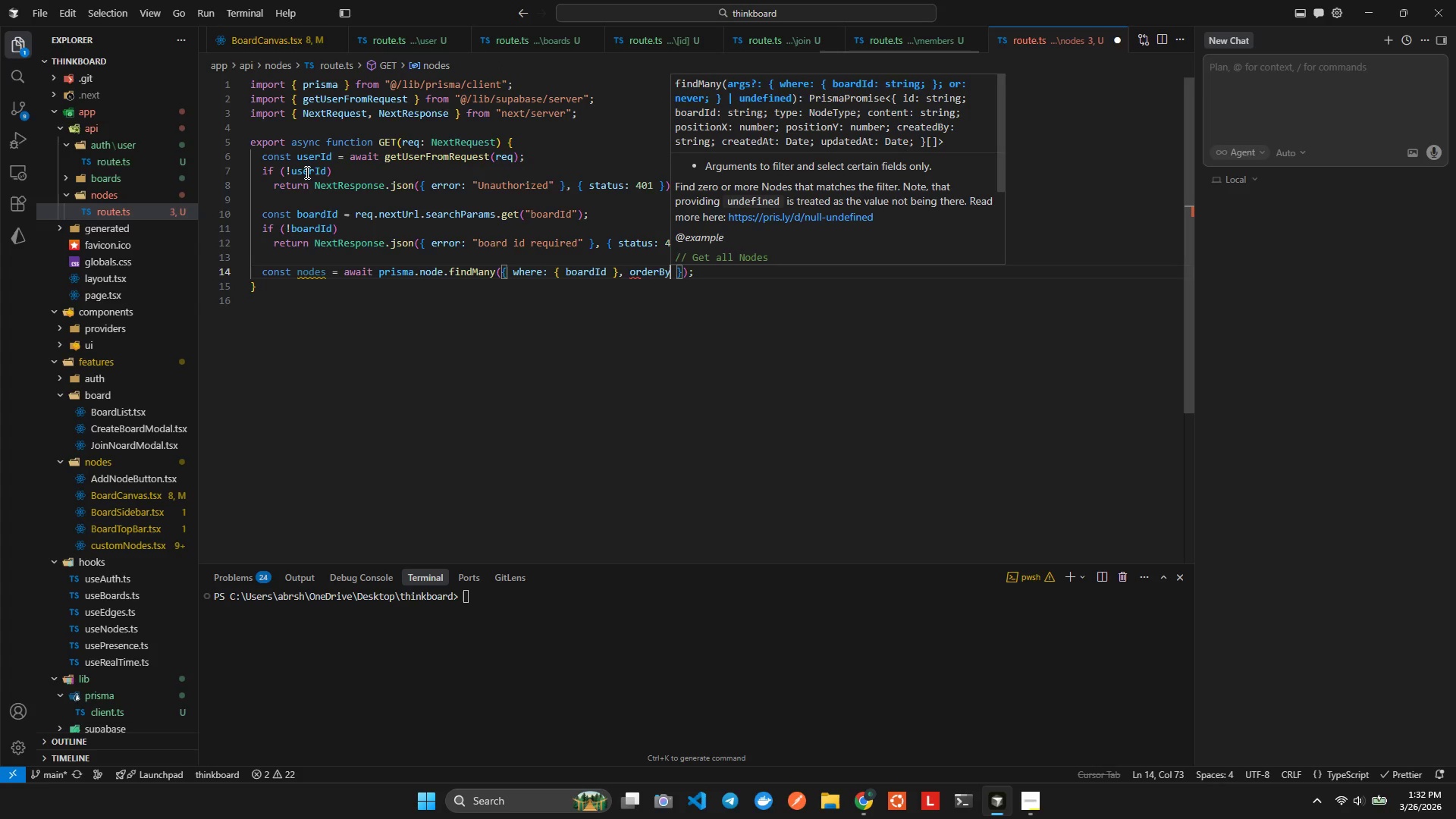 
type(: {a)
key(Backspace)
type(cre)
 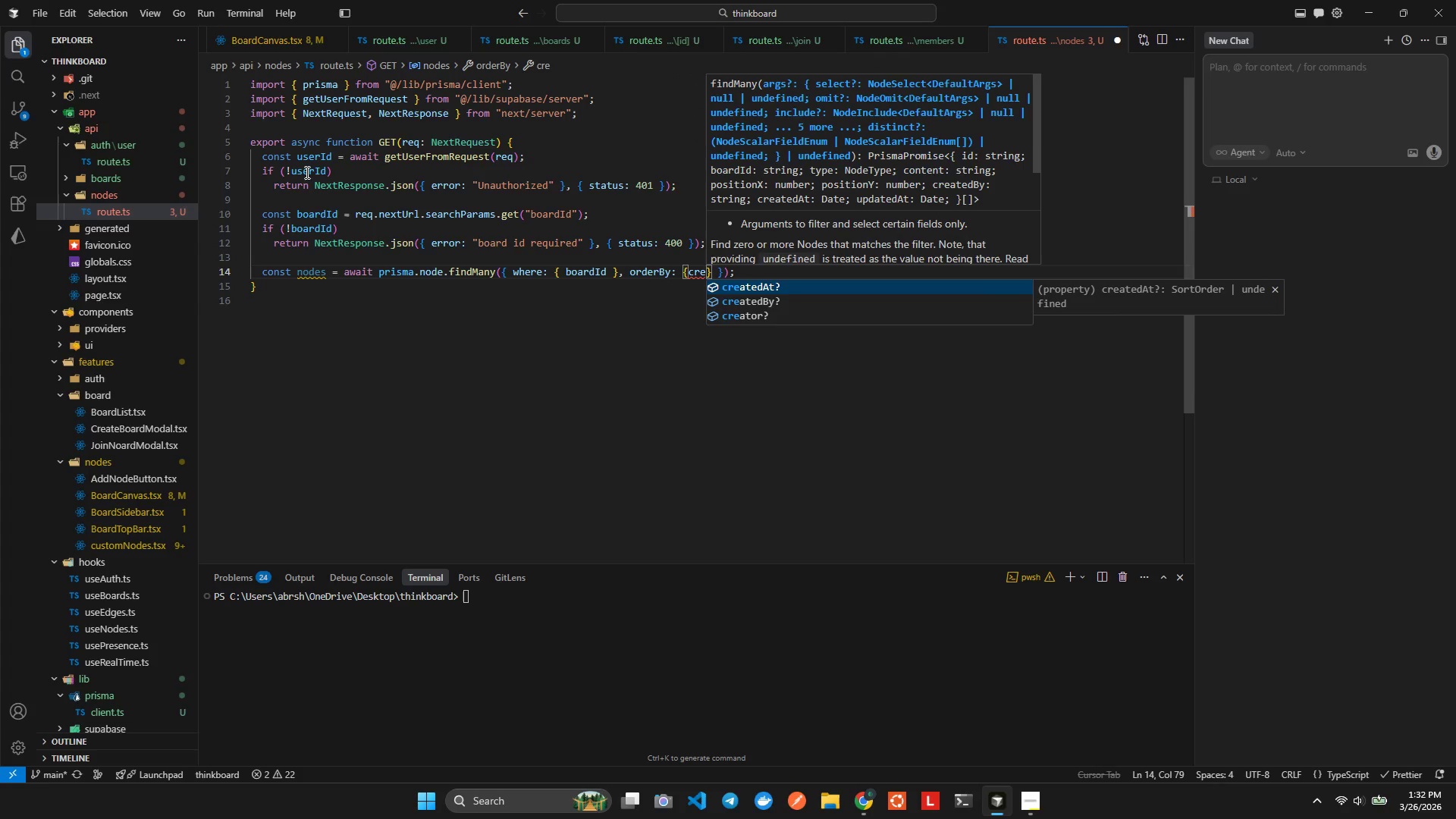 
key(Enter)
 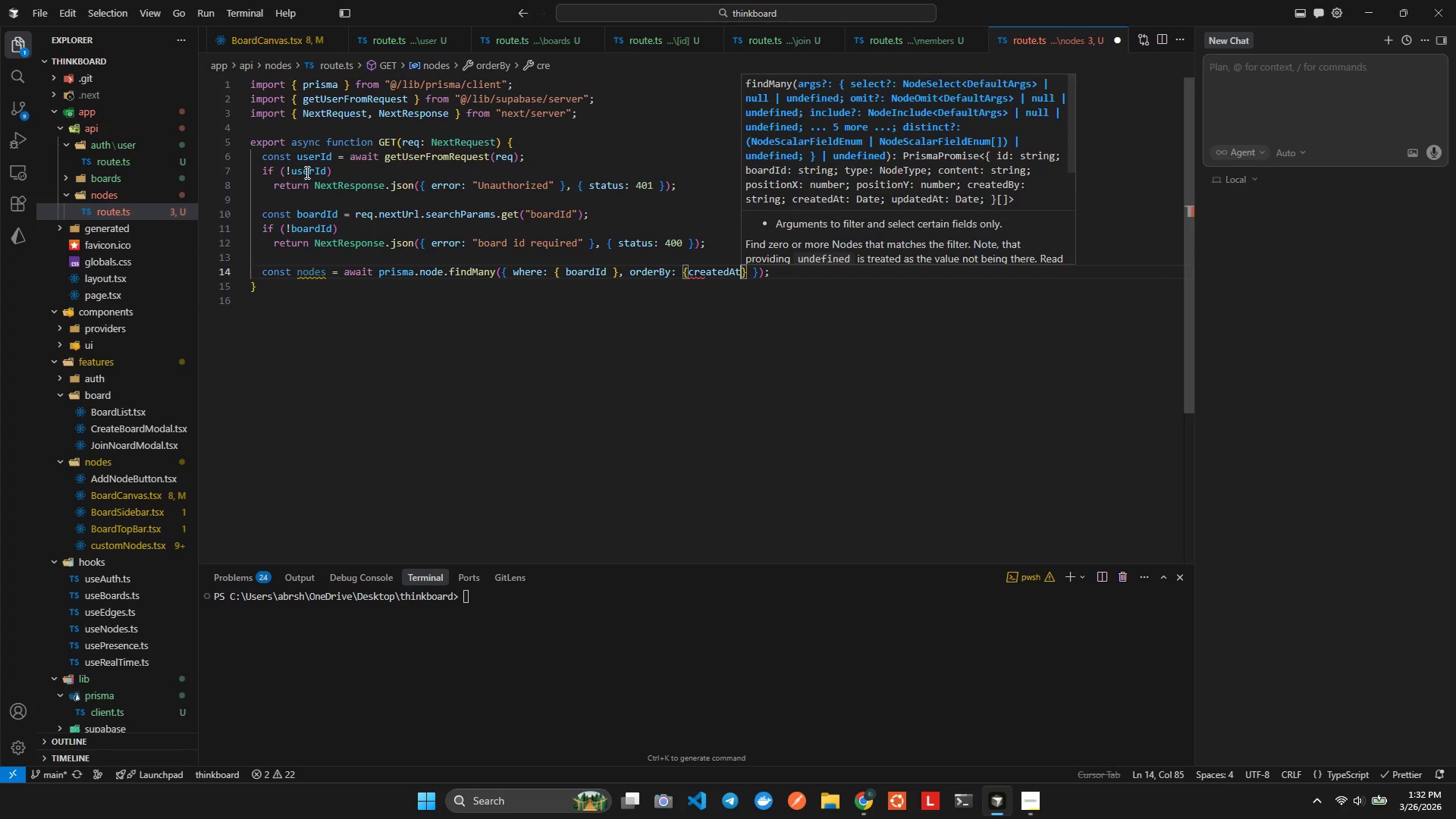 
hold_key(key=ShiftLeft, duration=0.66)
 